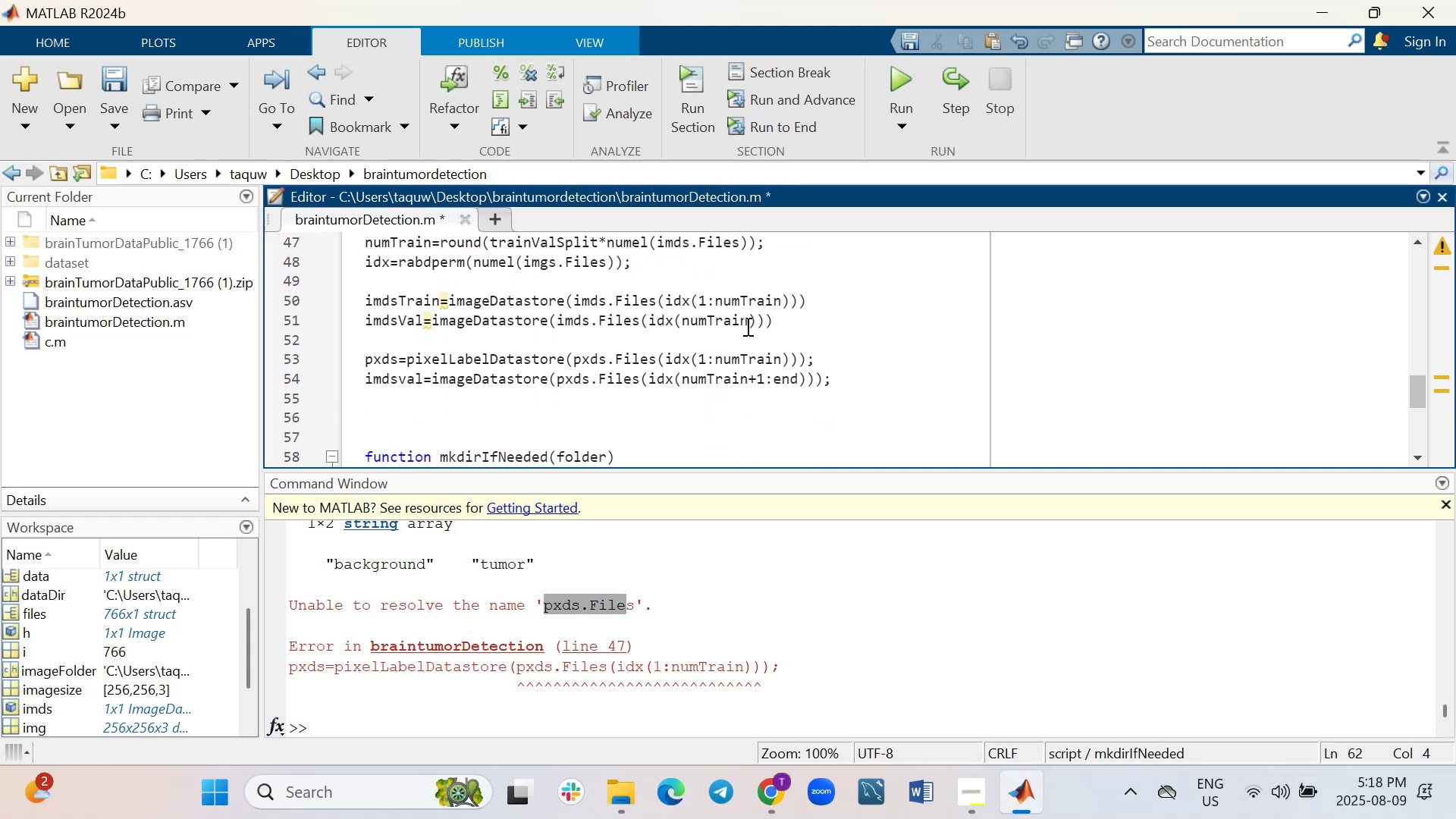 
left_click([746, 325])
 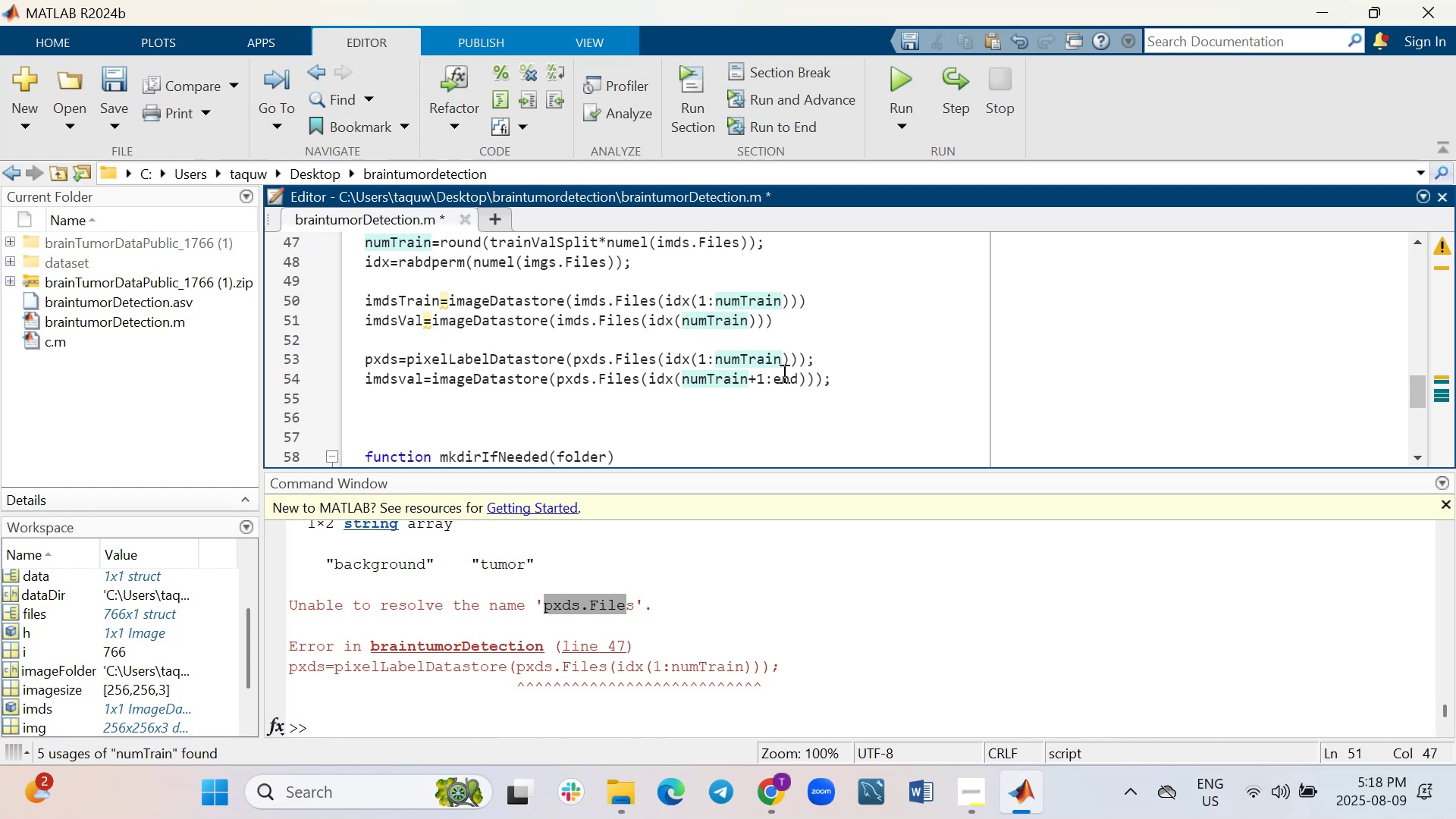 
type(+1:end)
 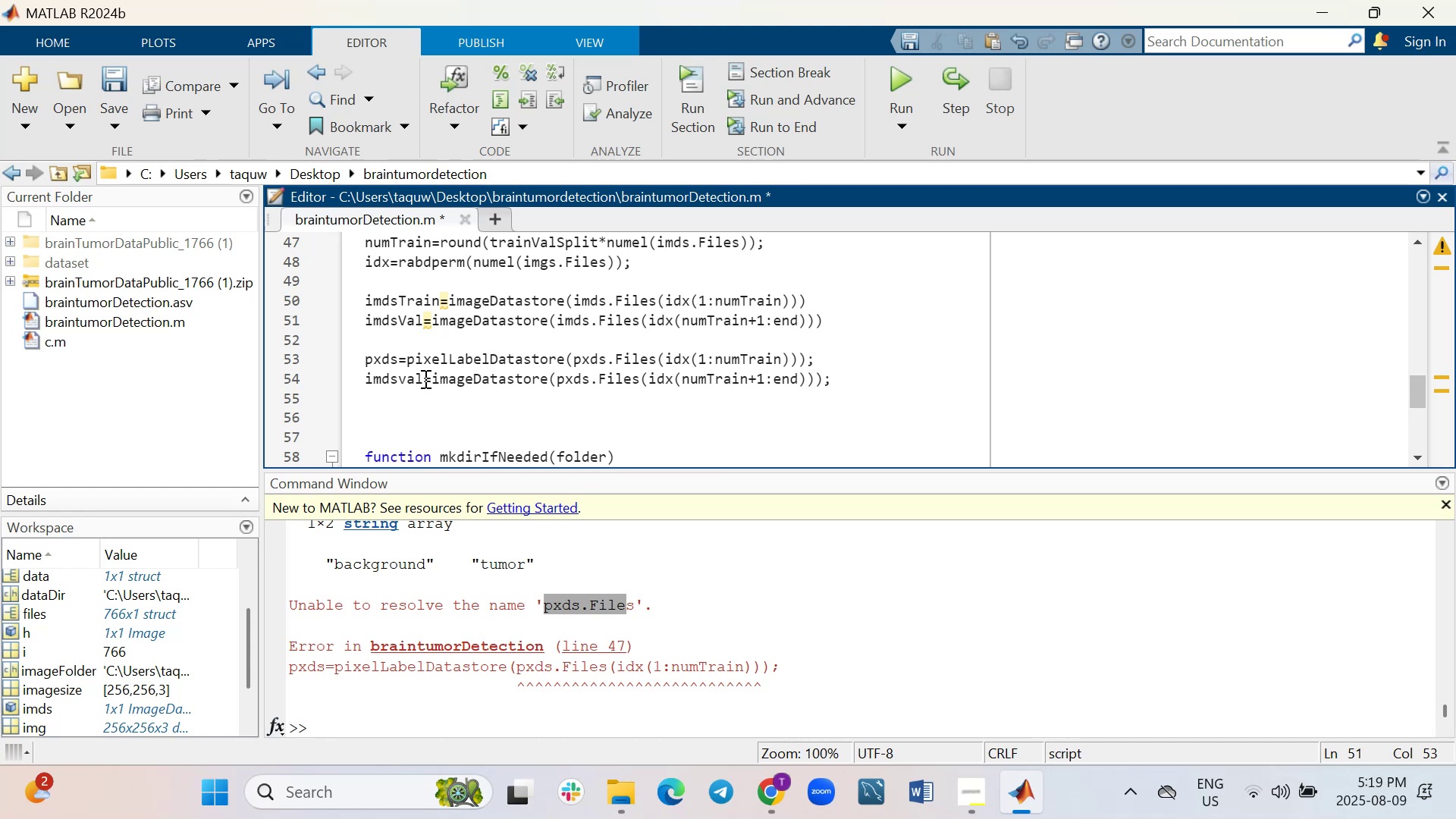 
wait(25.16)
 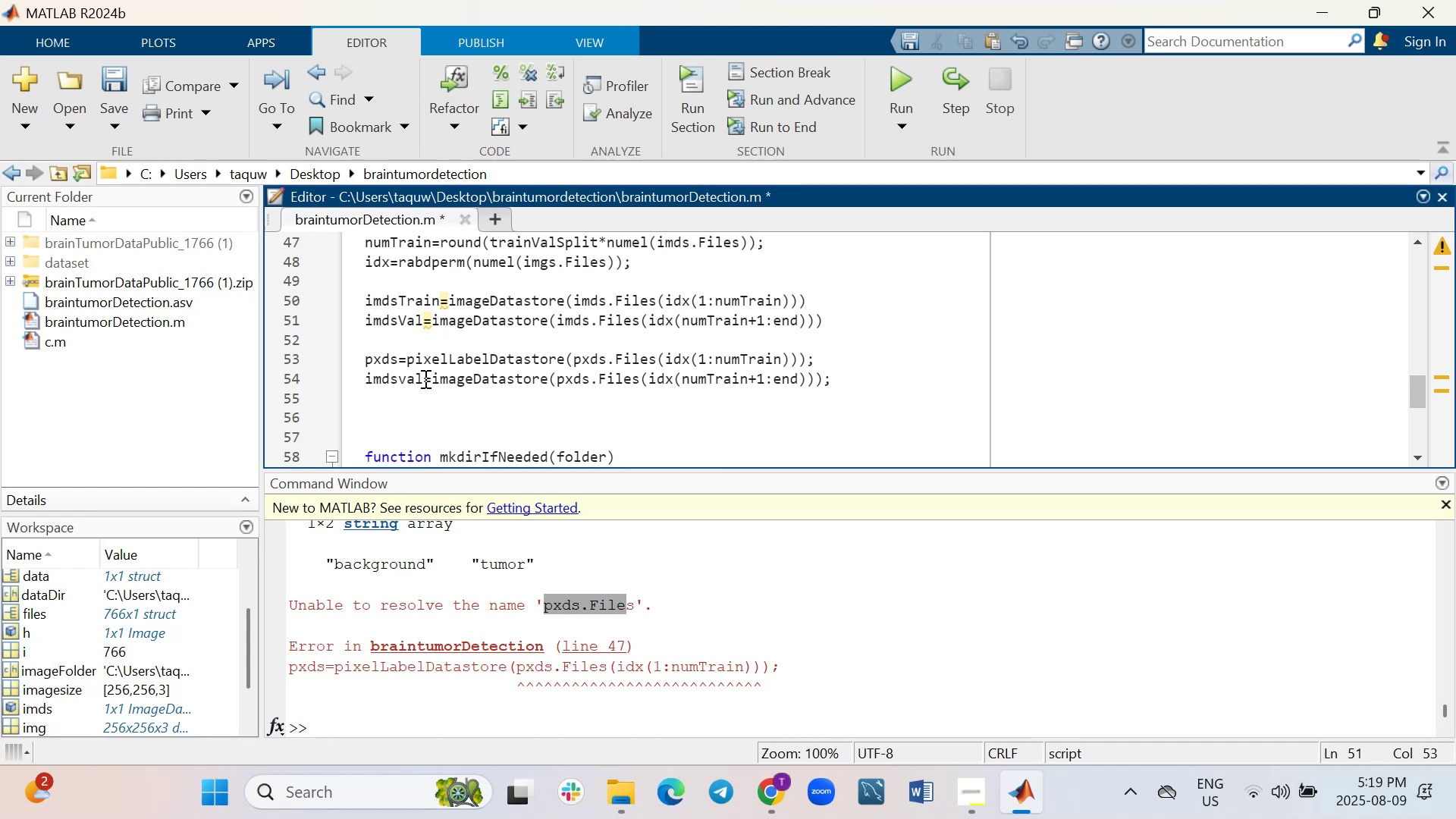 
left_click_drag(start_coordinate=[827, 362], to_coordinate=[364, 350])
 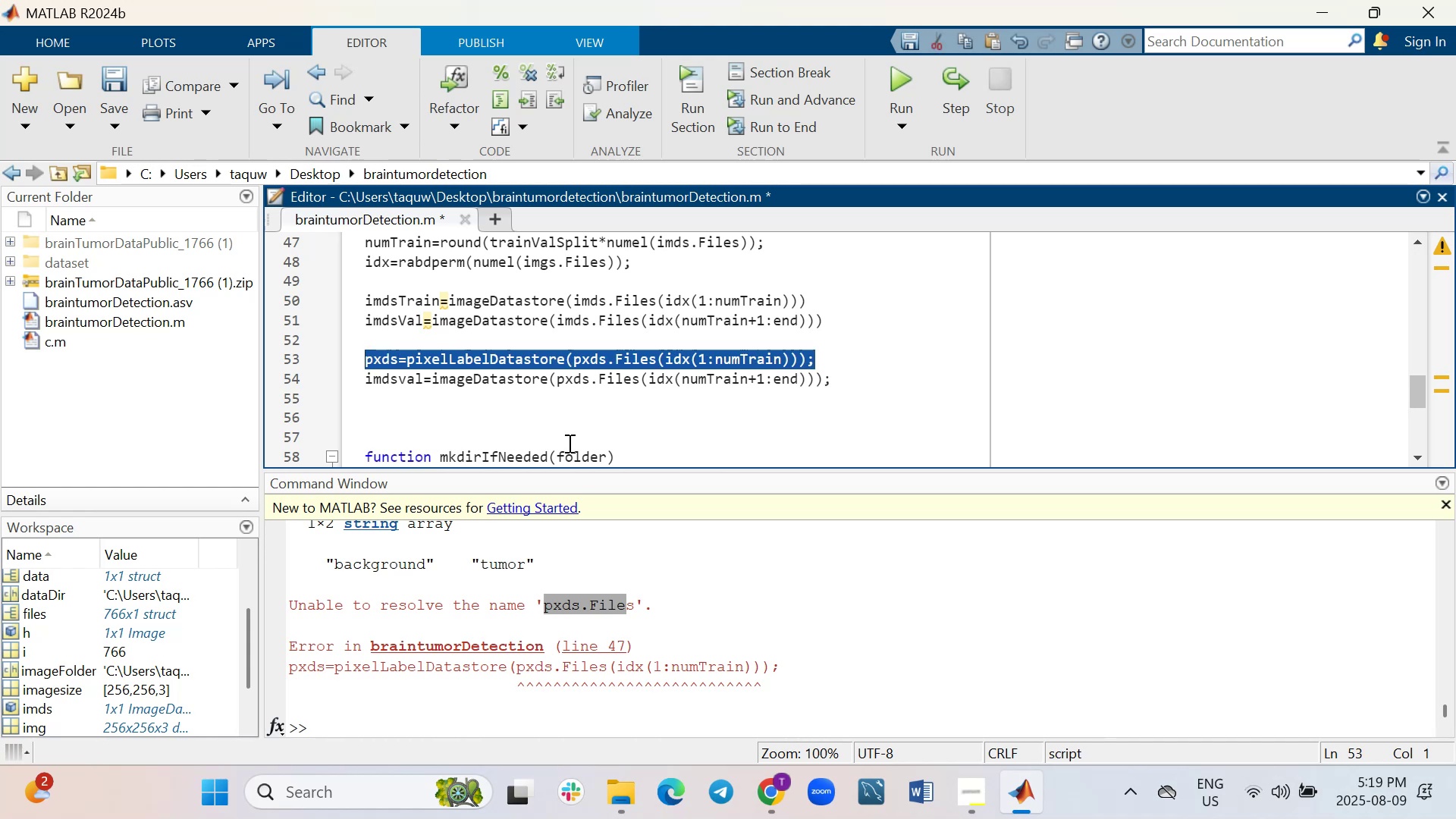 
key(Control+X)
 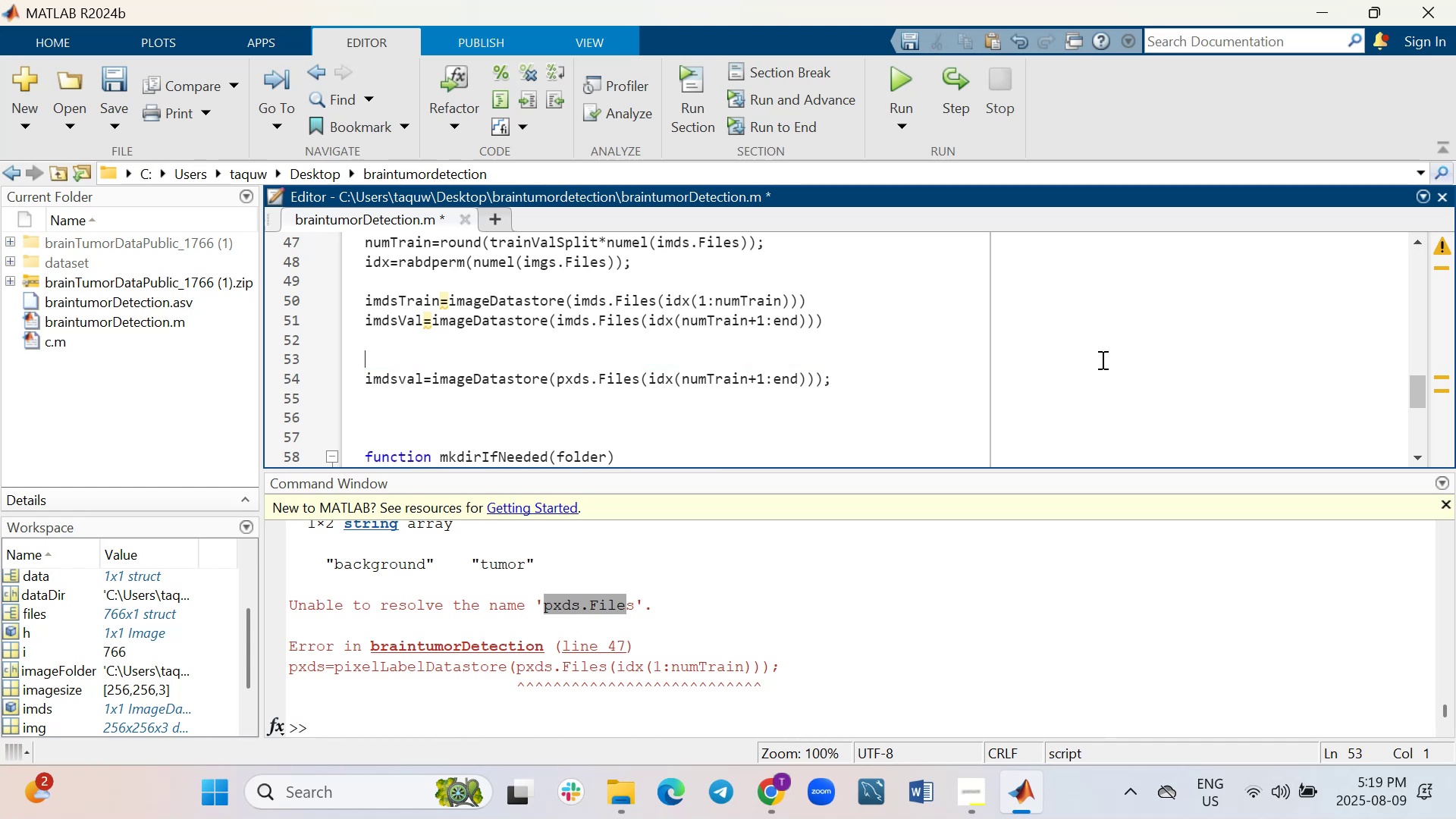 
scroll: coordinate [748, 376], scroll_direction: up, amount: 1.0
 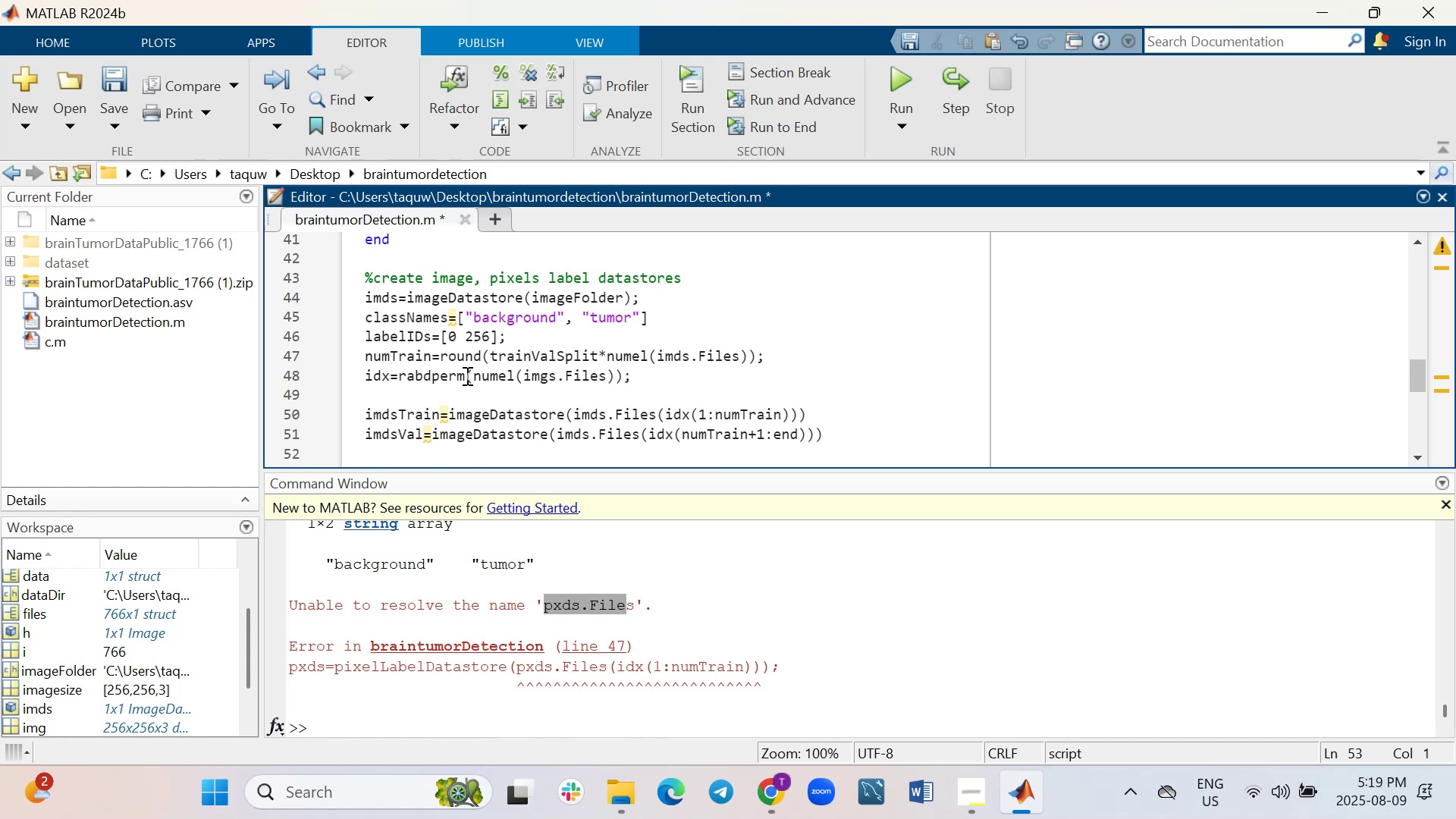 
wait(5.1)
 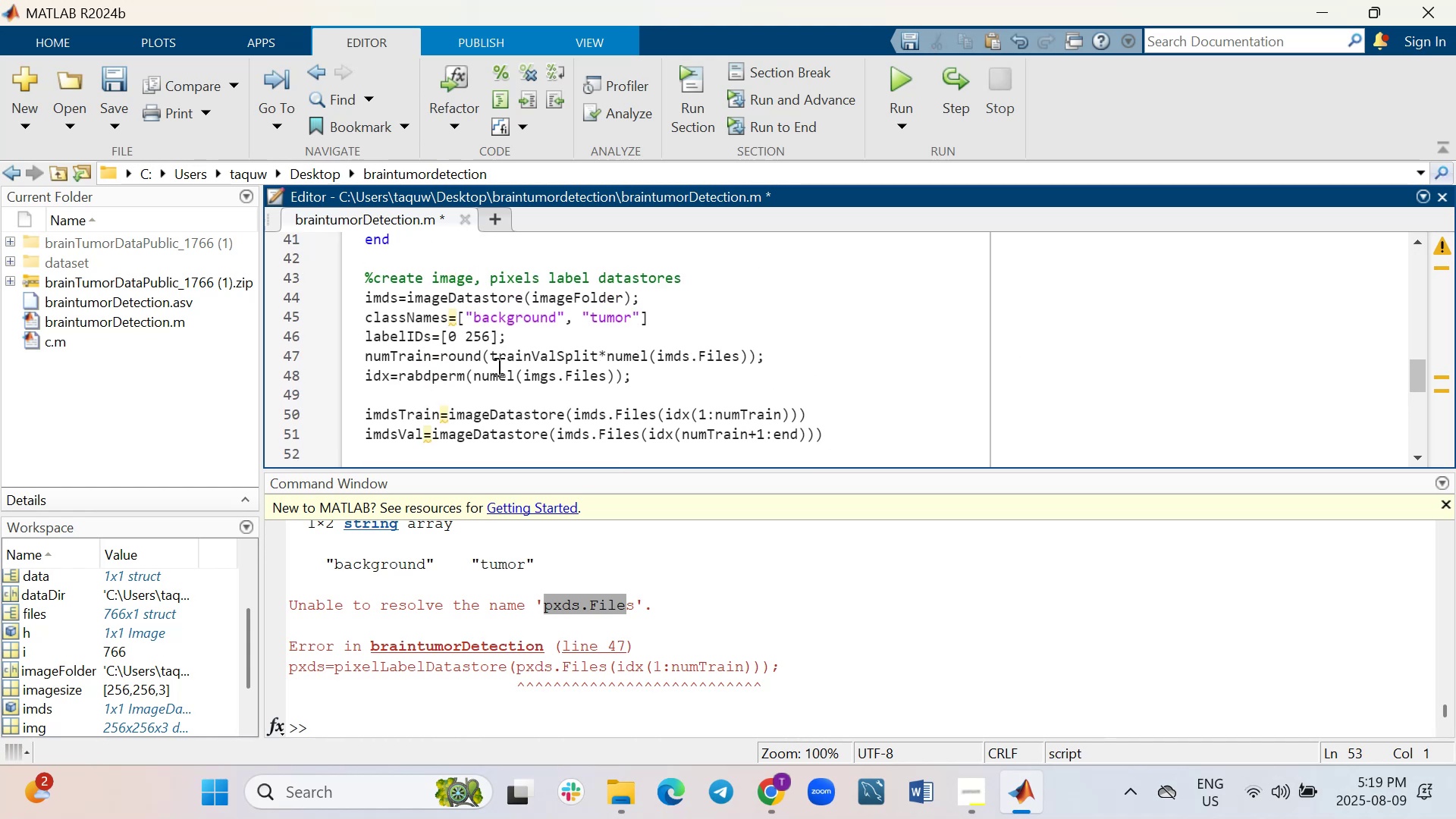 
scroll: coordinate [466, 375], scroll_direction: down, amount: 1.0
 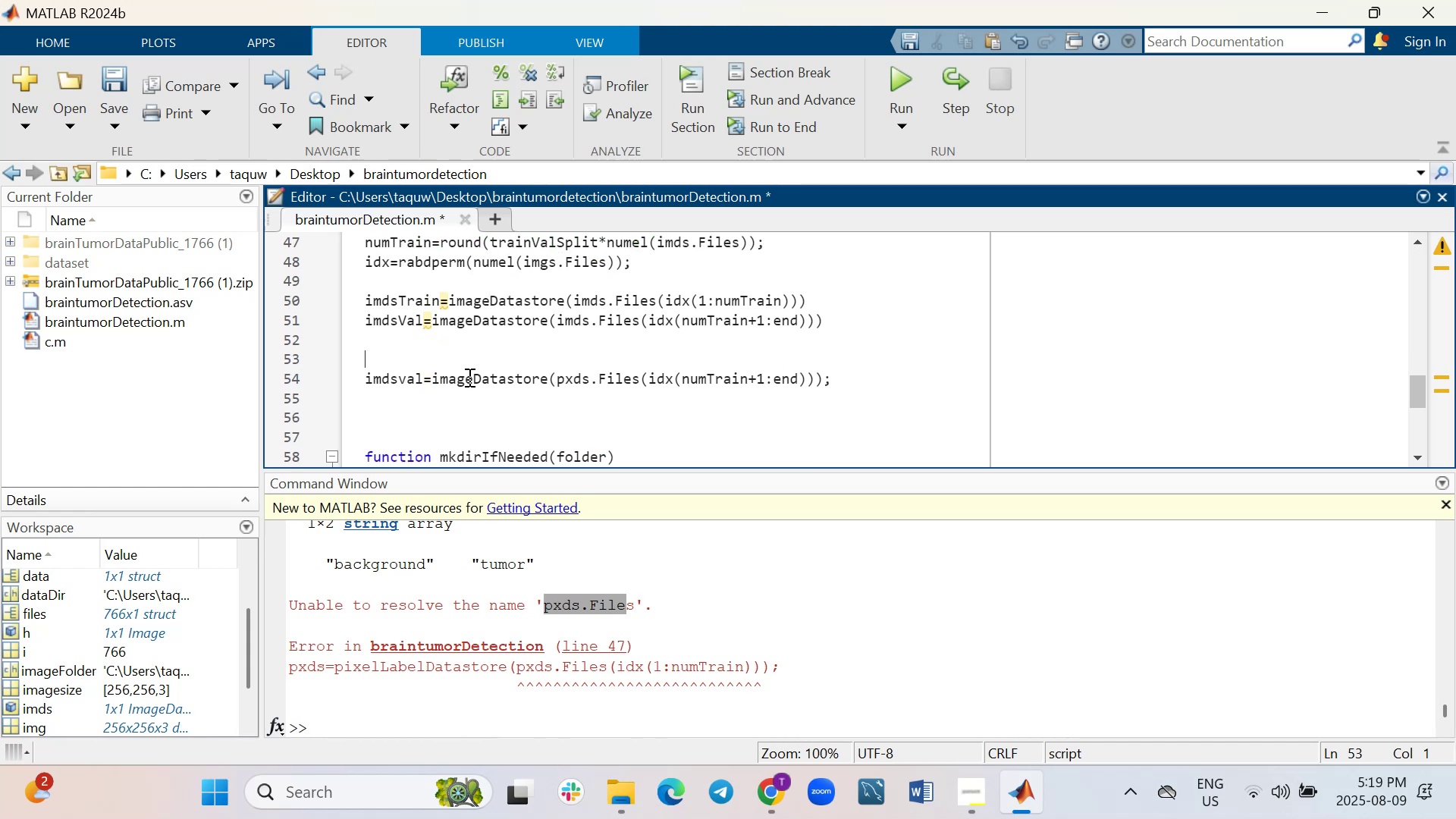 
wait(8.17)
 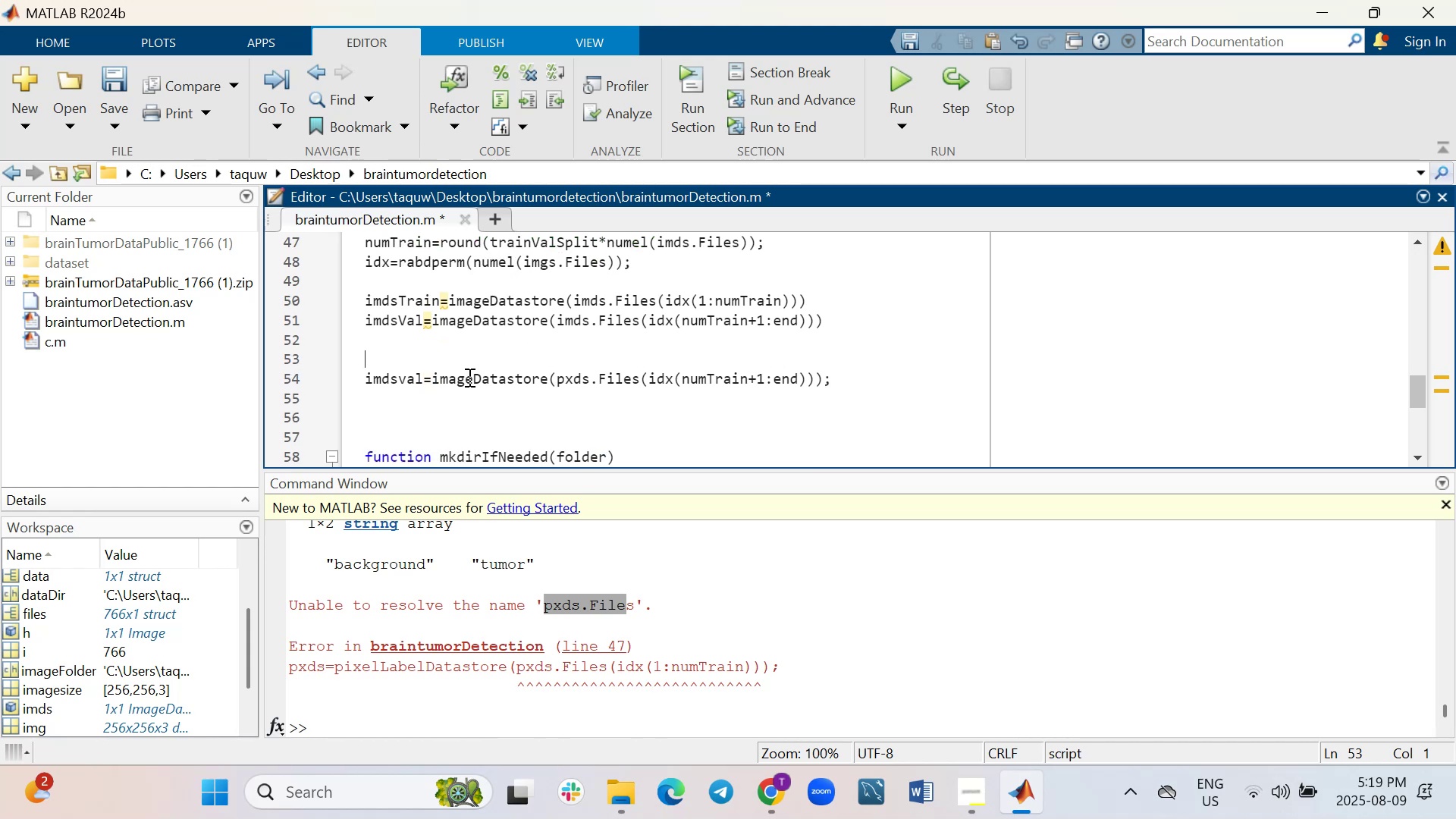 
left_click([433, 278])
 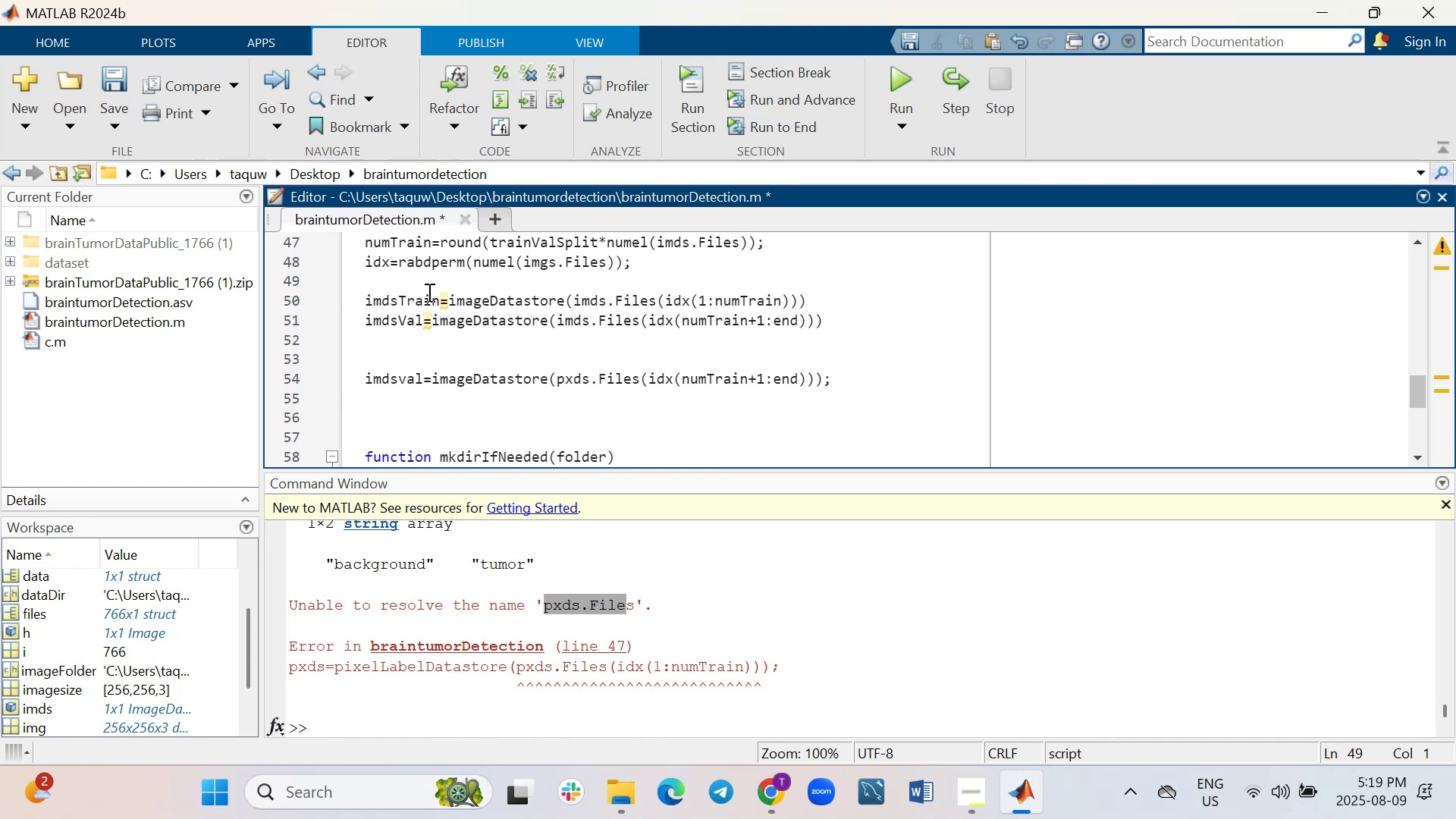 
key(Control+V)
 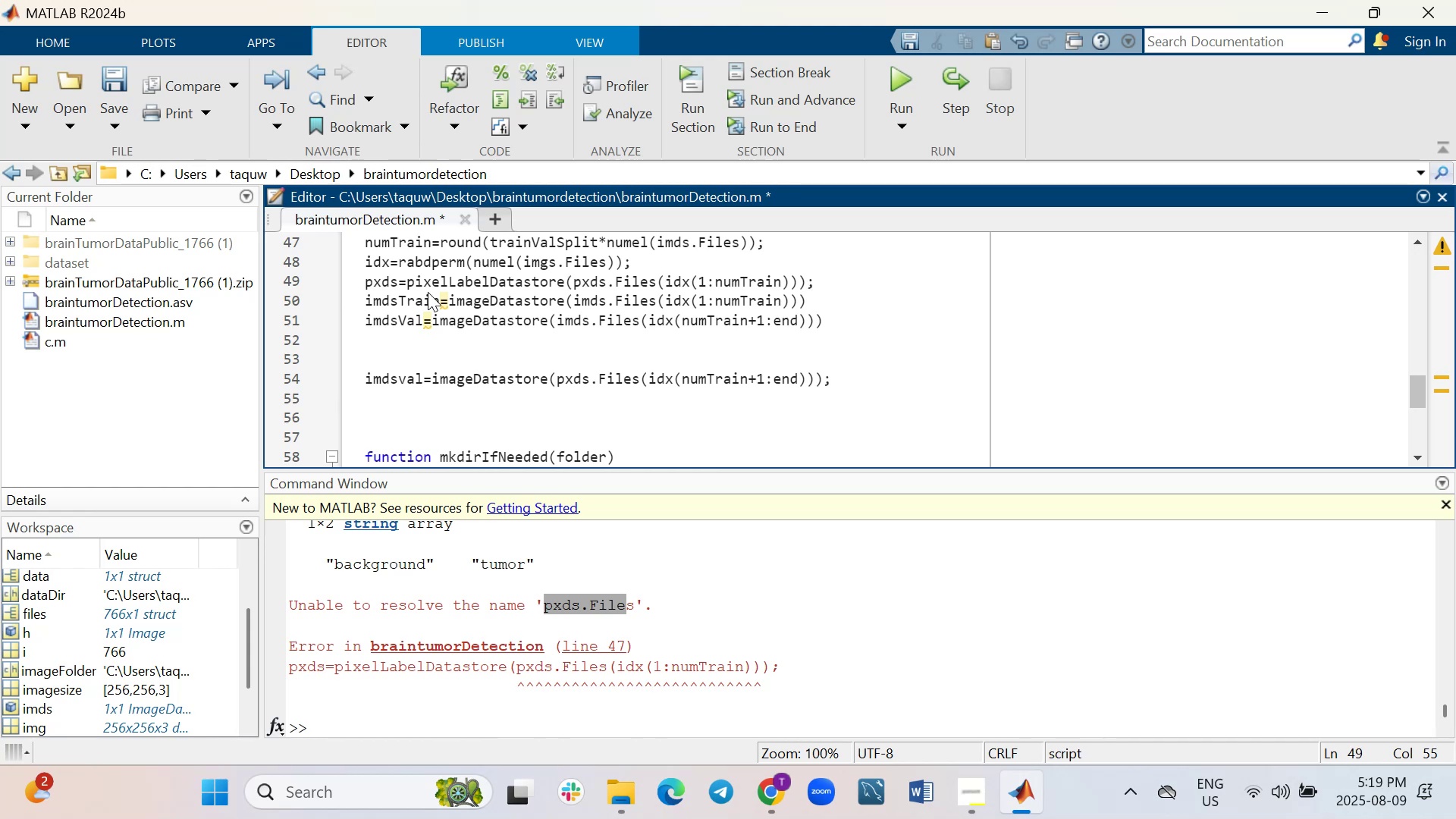 
key(Enter)
 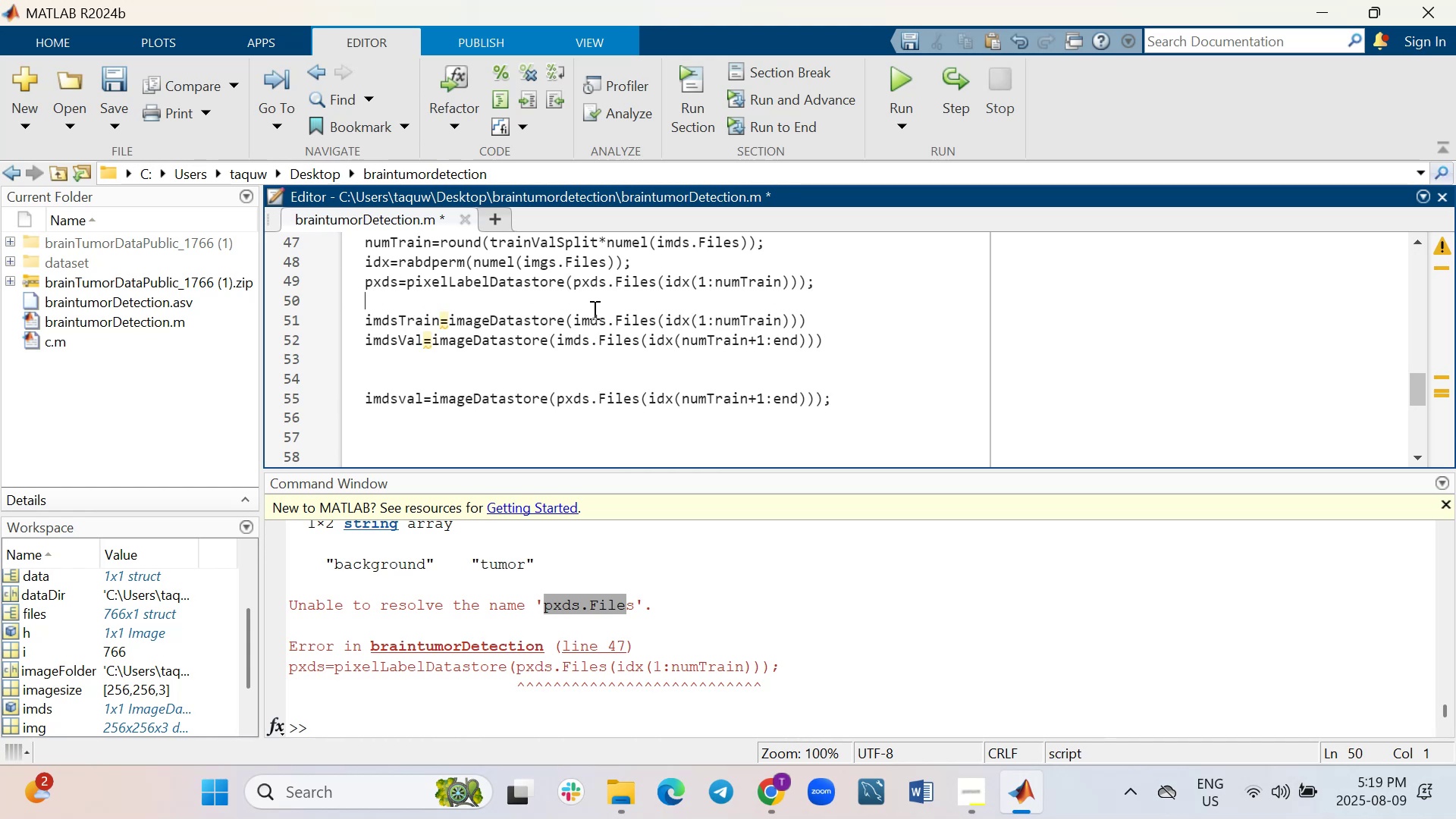 
left_click_drag(start_coordinate=[883, 395], to_coordinate=[260, 380])
 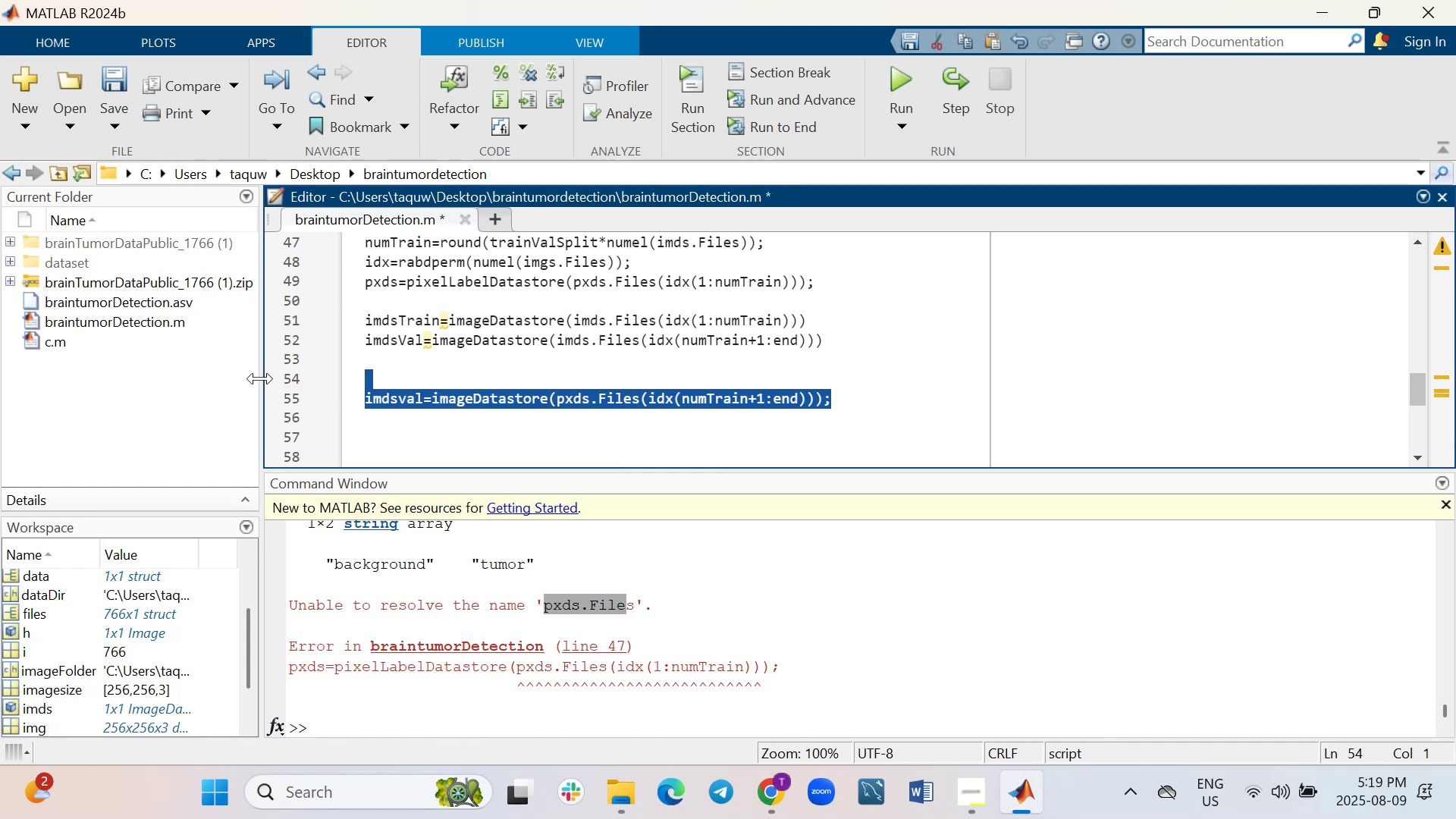 
key(Backspace)
 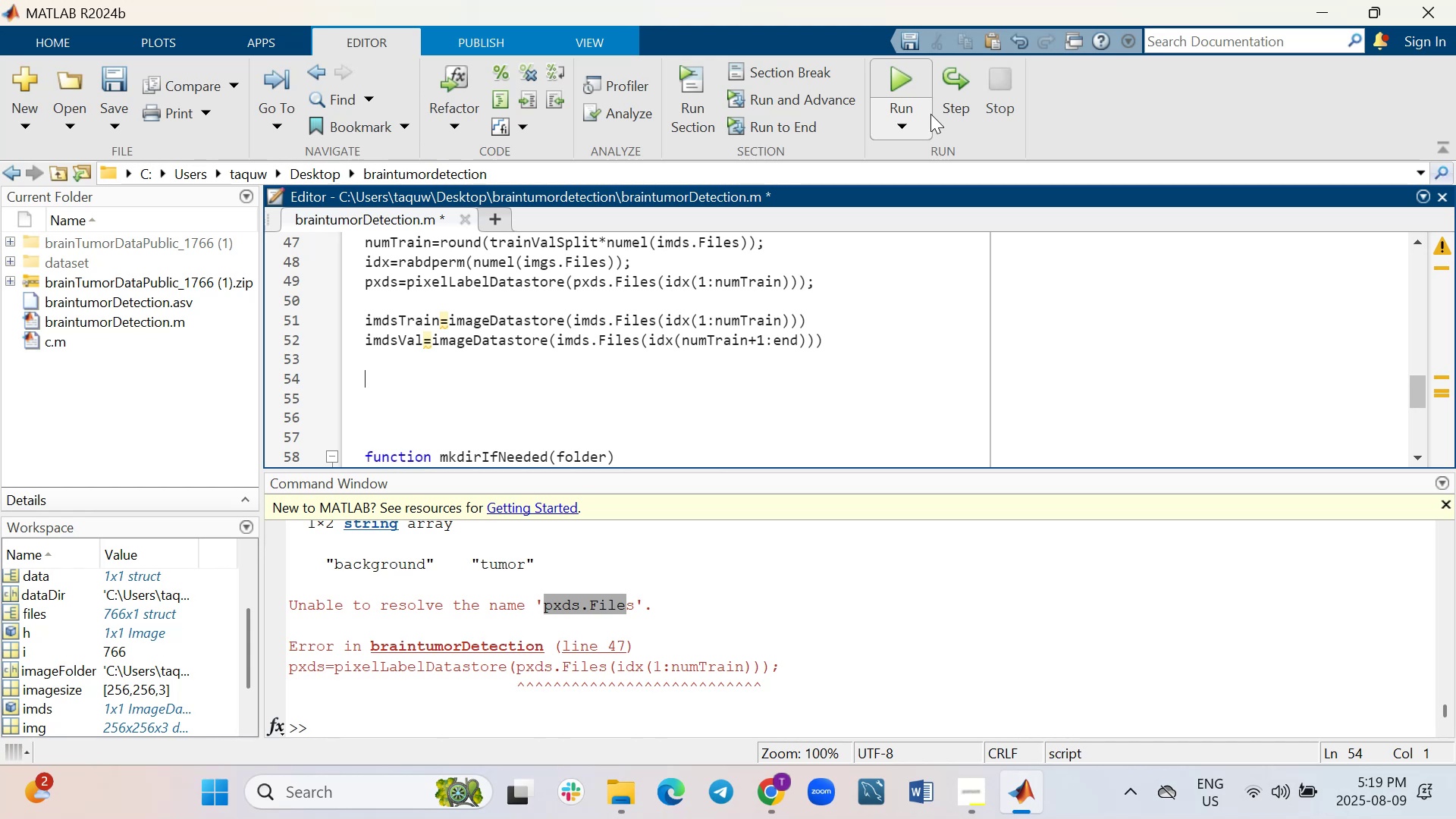 
left_click([905, 77])
 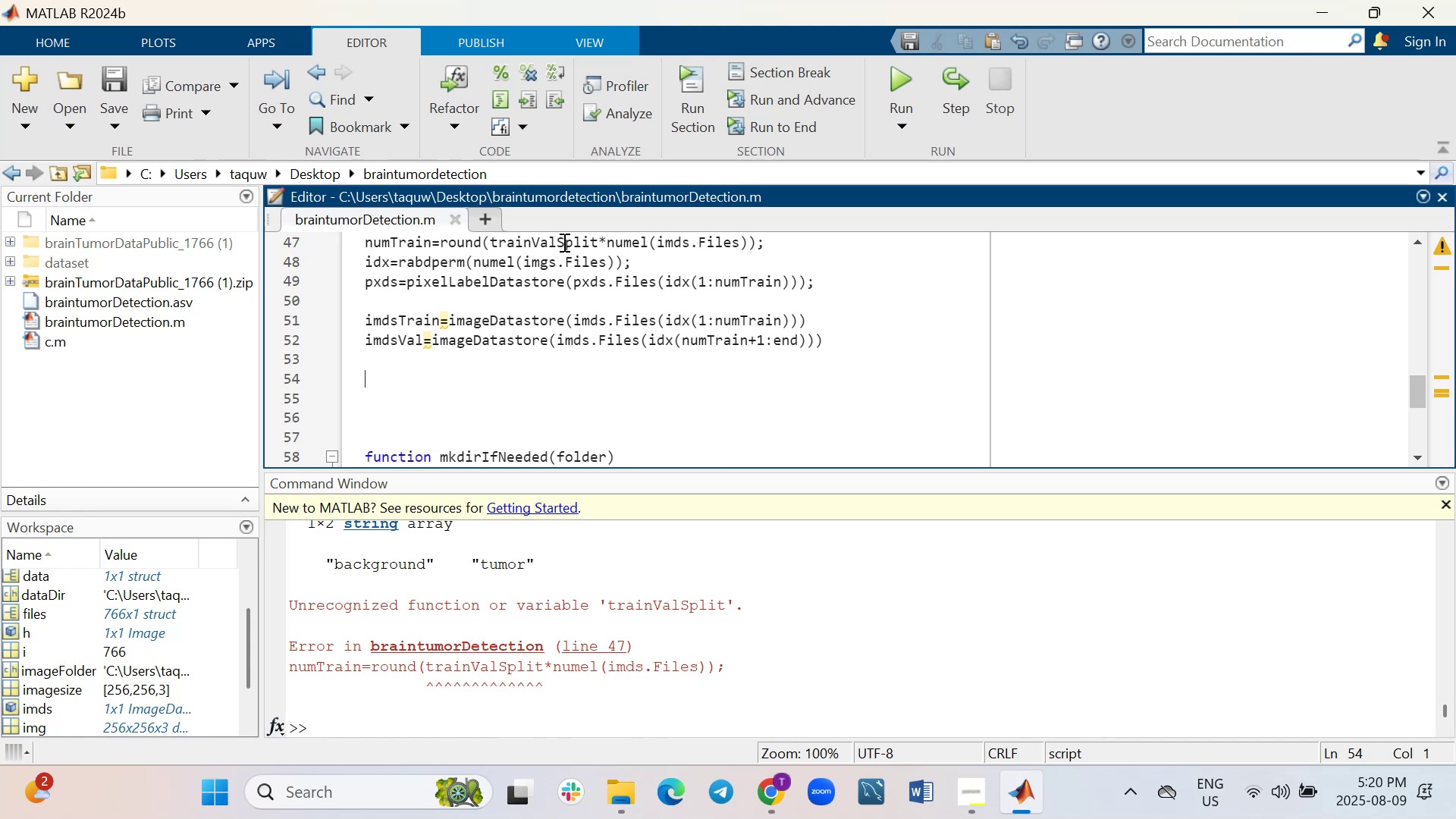 
wait(36.54)
 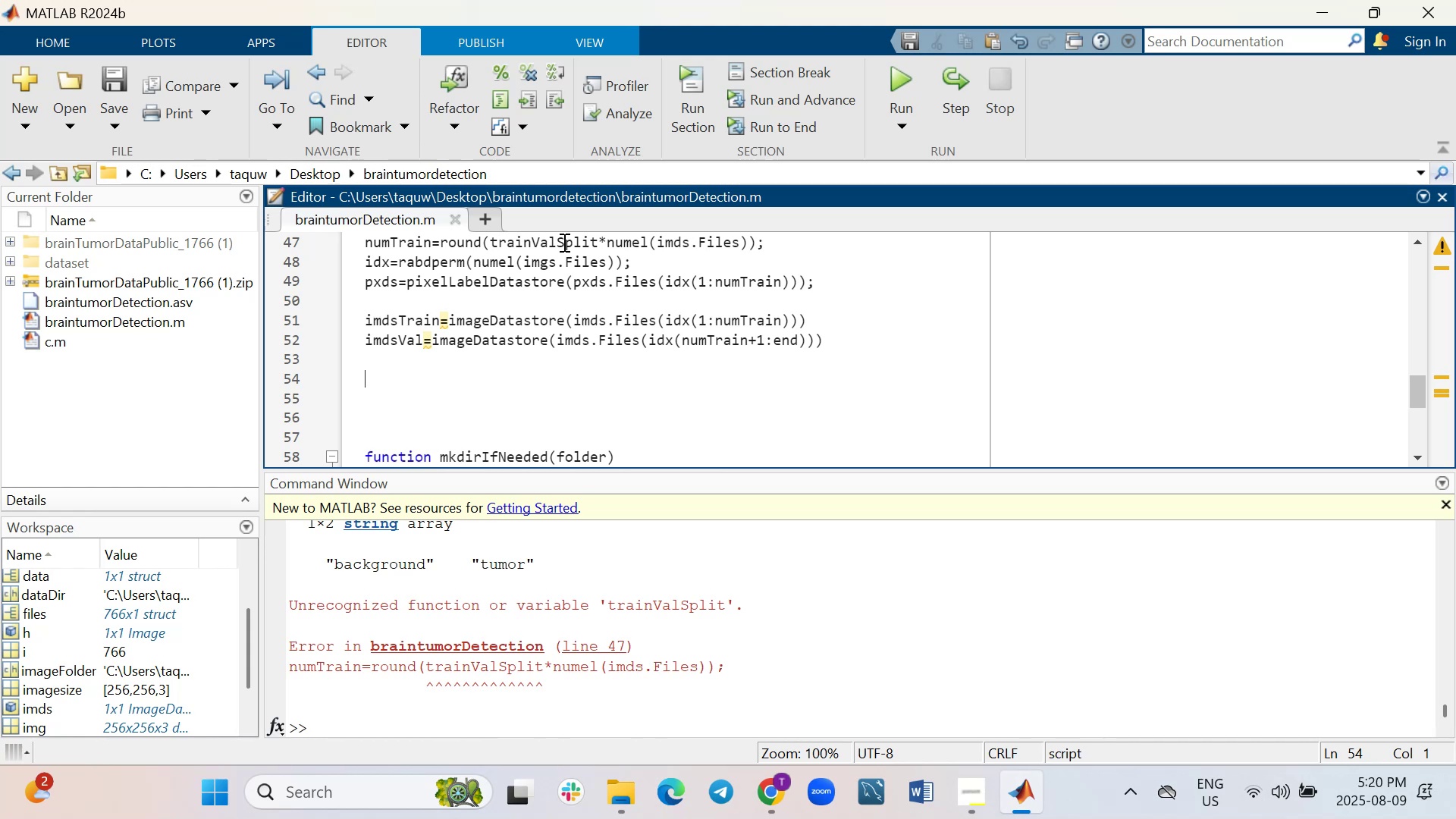 
left_click_drag(start_coordinate=[842, 358], to_coordinate=[368, 362])
 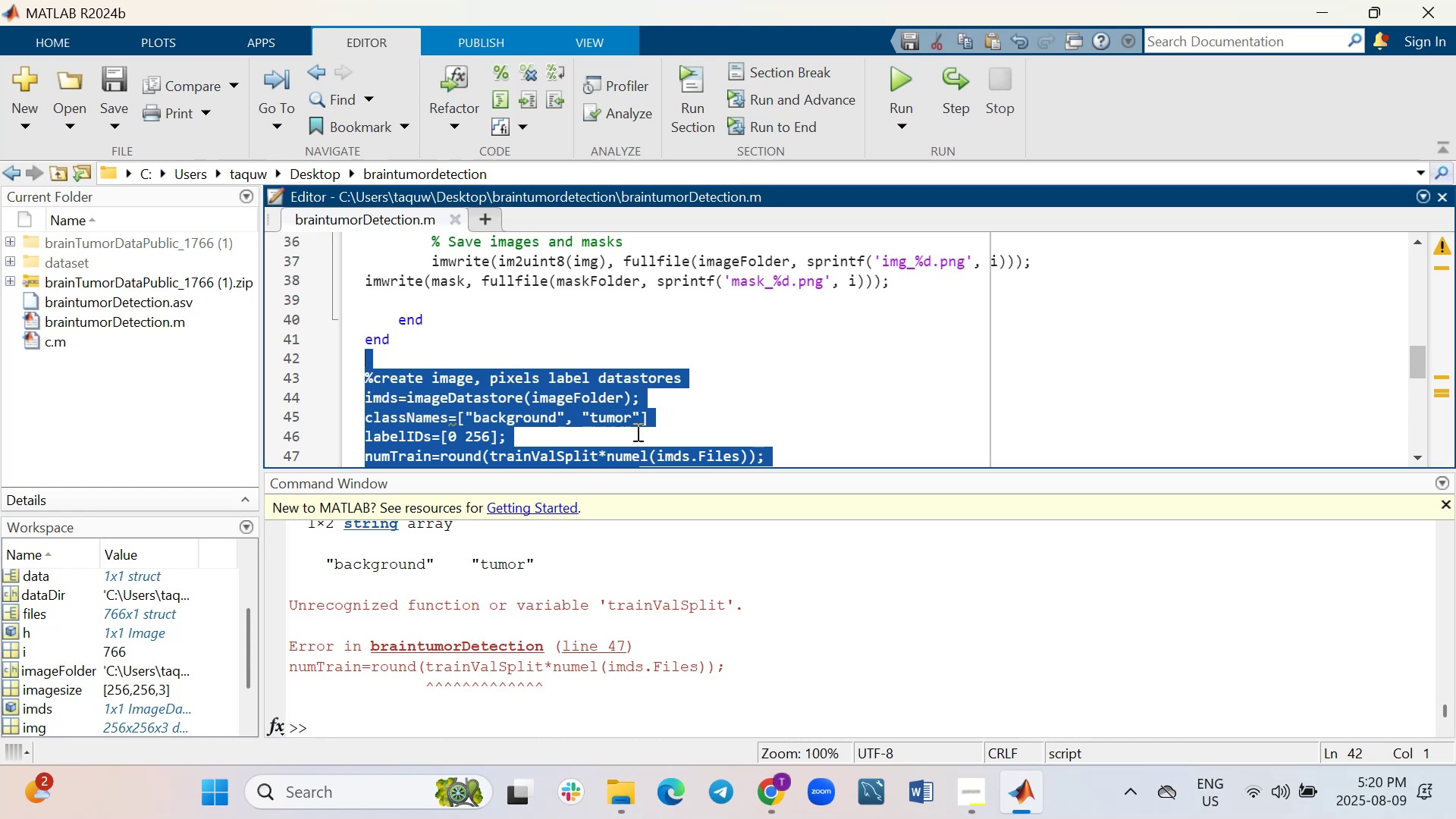 
key(Control+ControlLeft)
 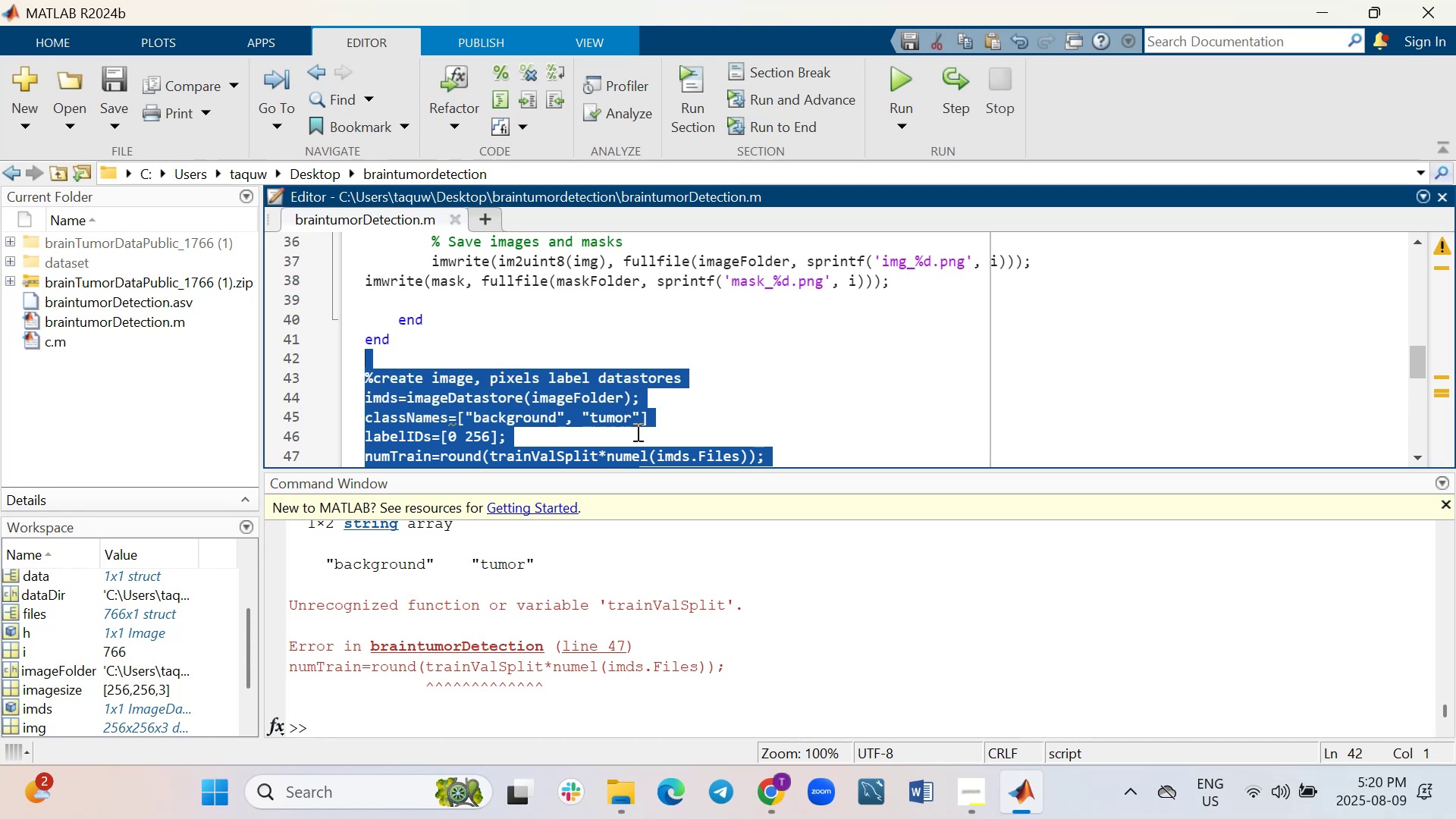 
key(Control+C)
 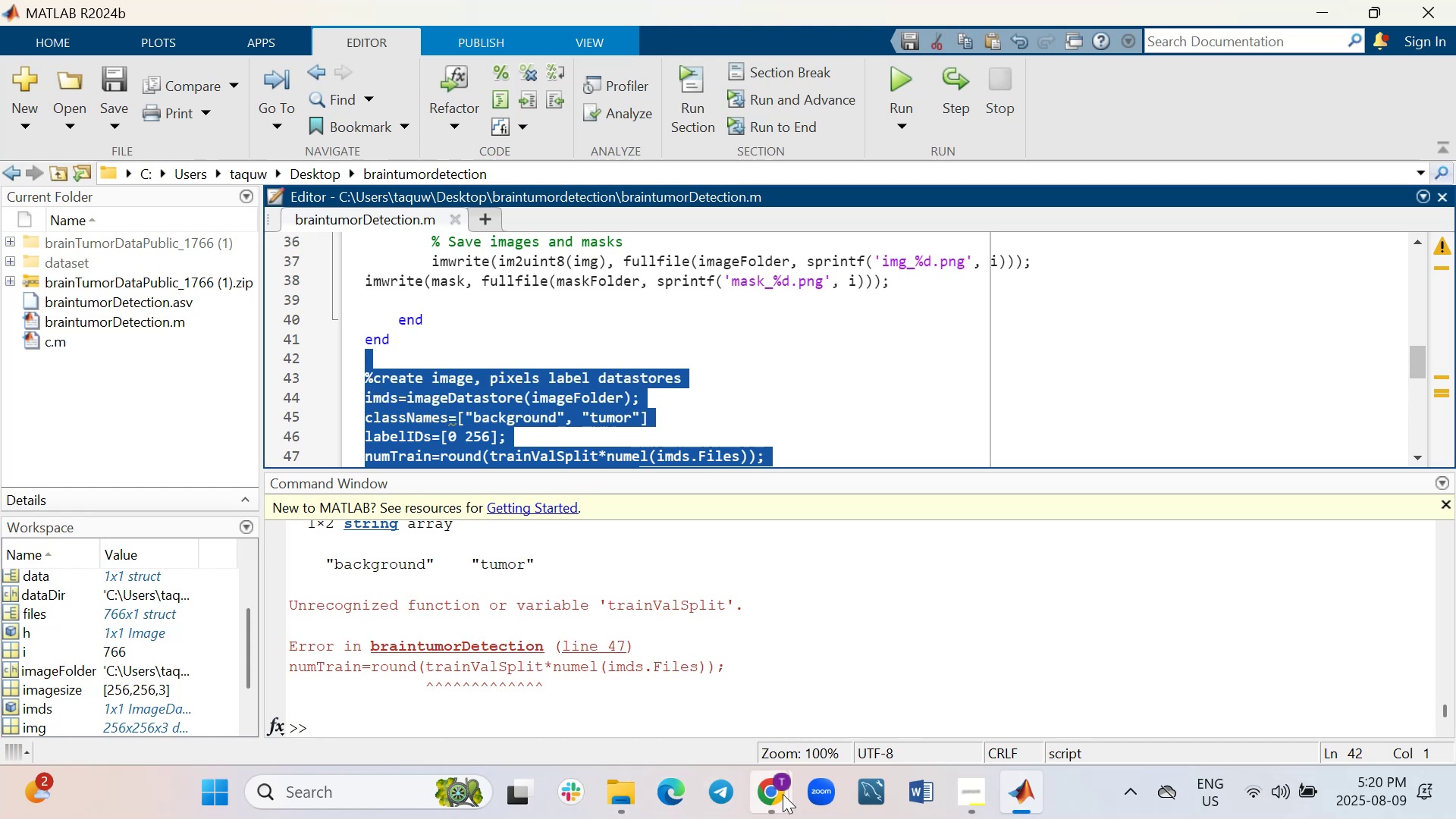 
left_click([700, 710])
 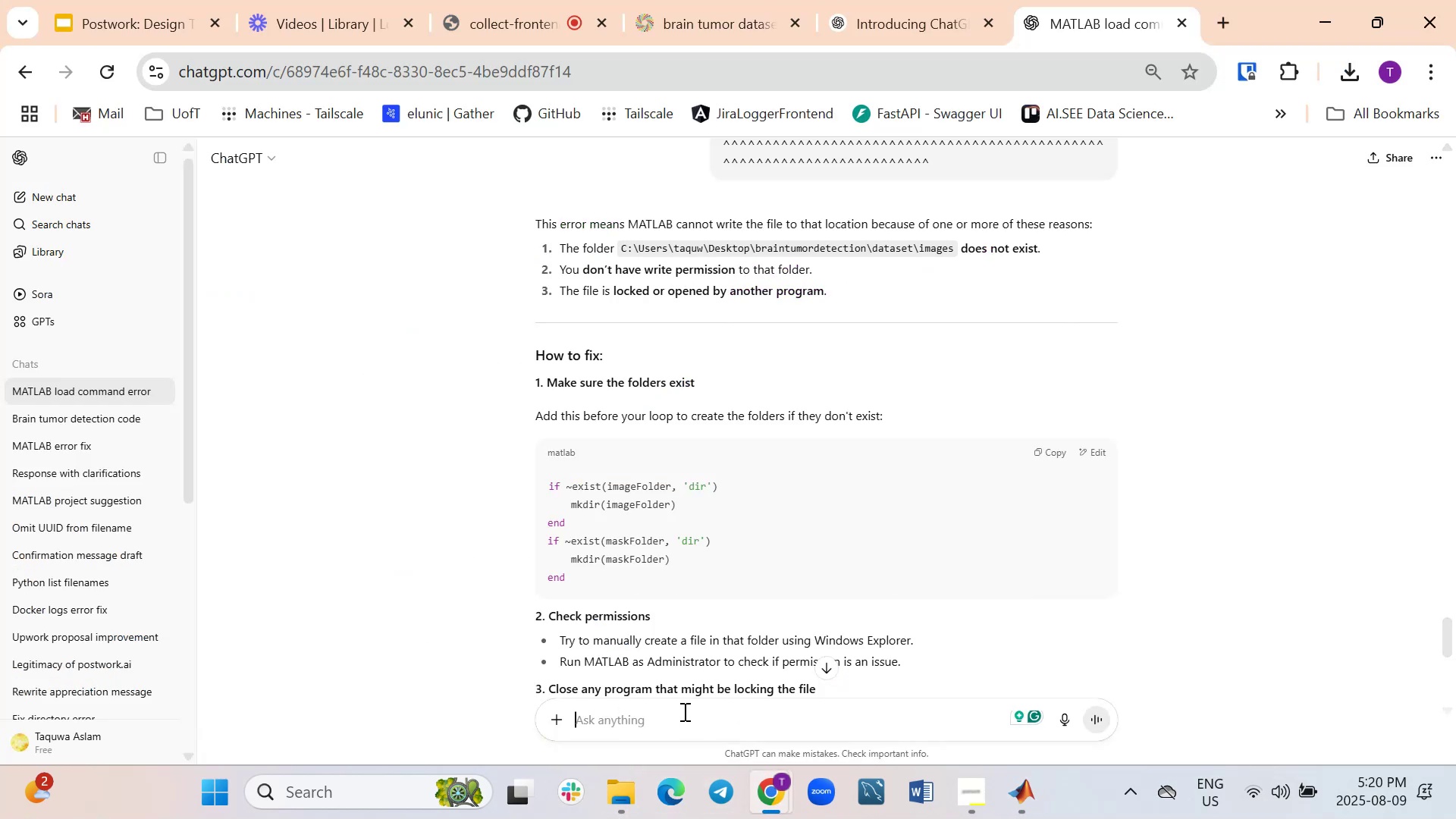 
type(correct the code)
 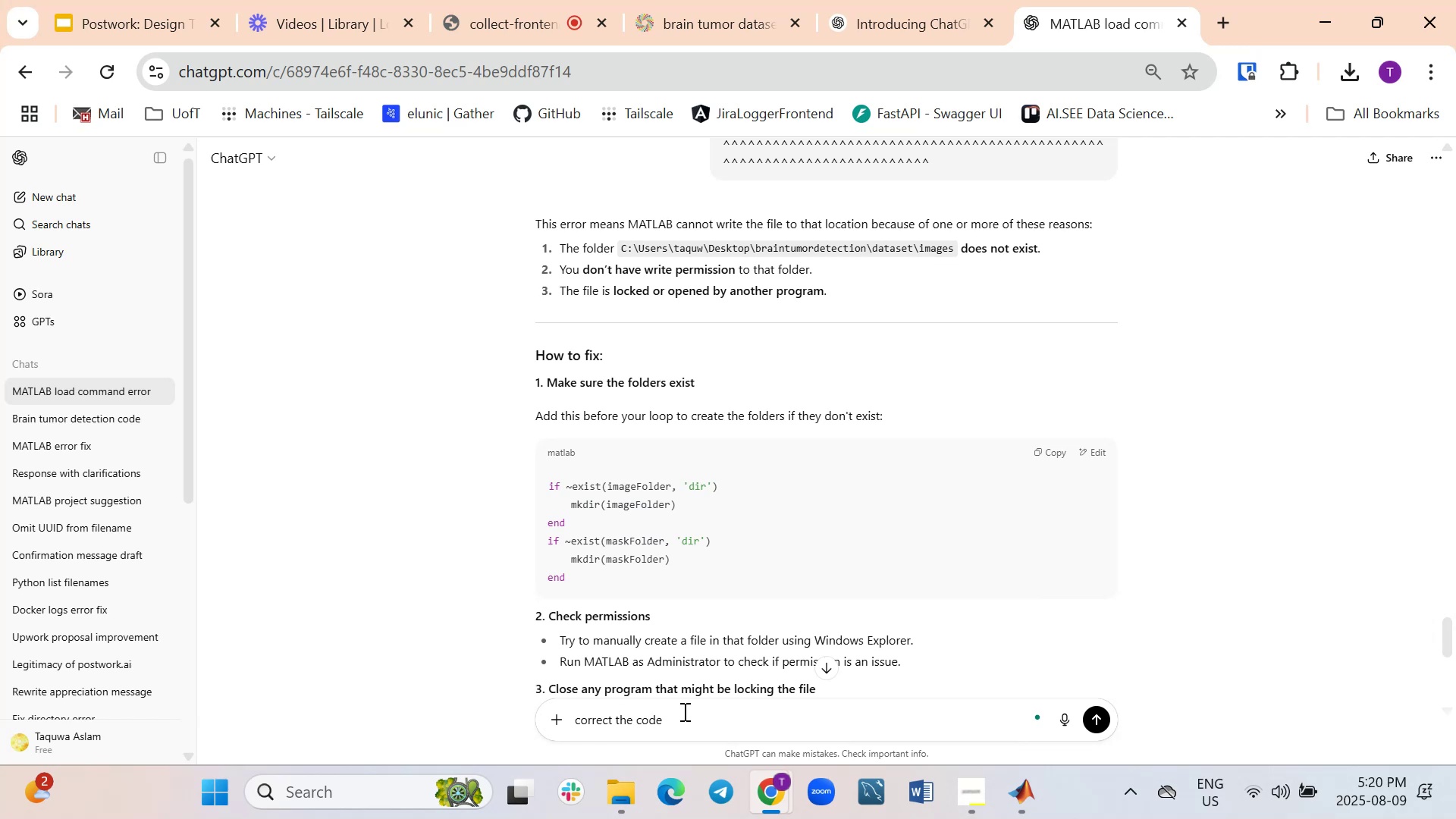 
key(Shift+Enter)
 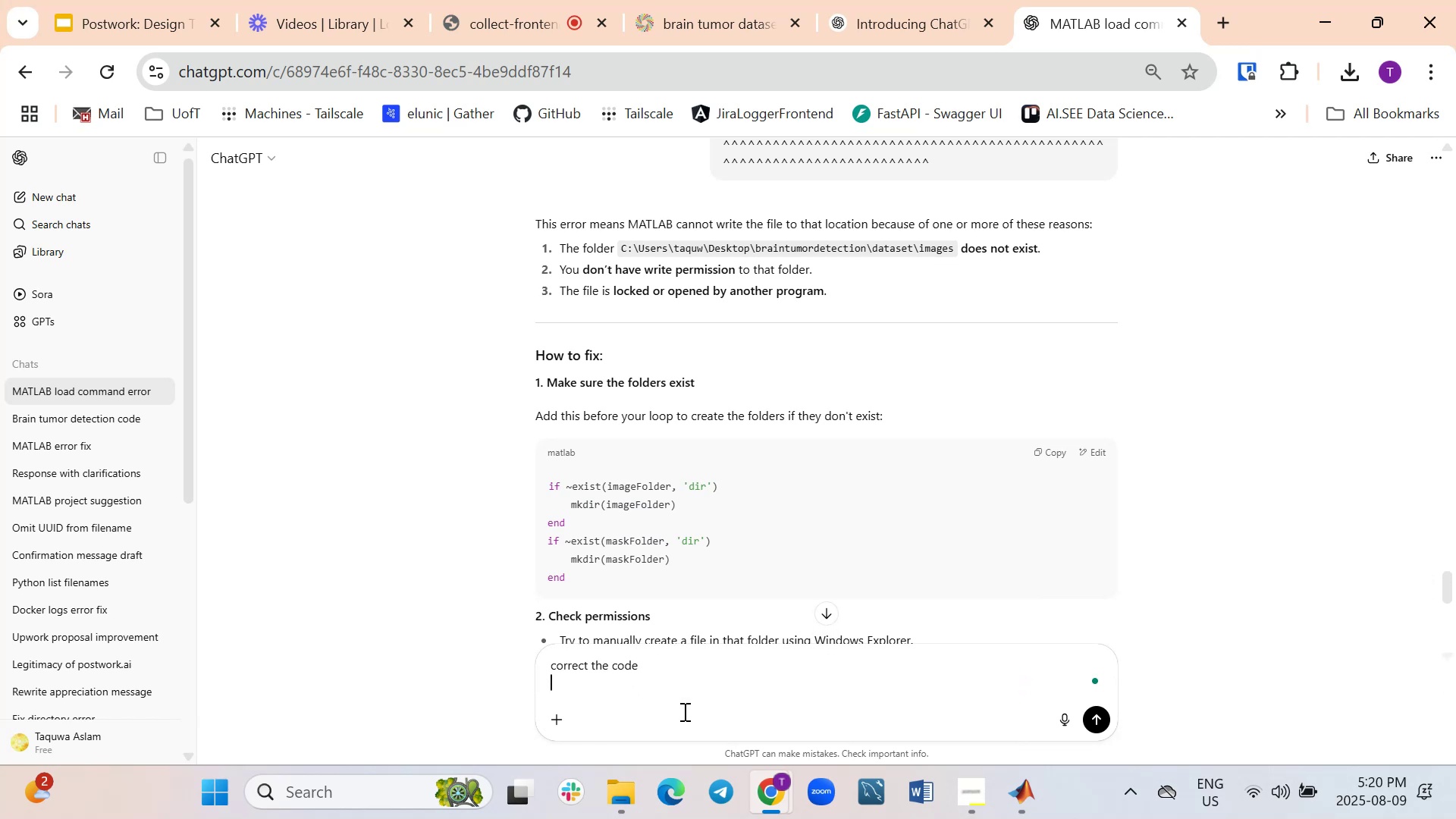 
key(Control+ControlLeft)
 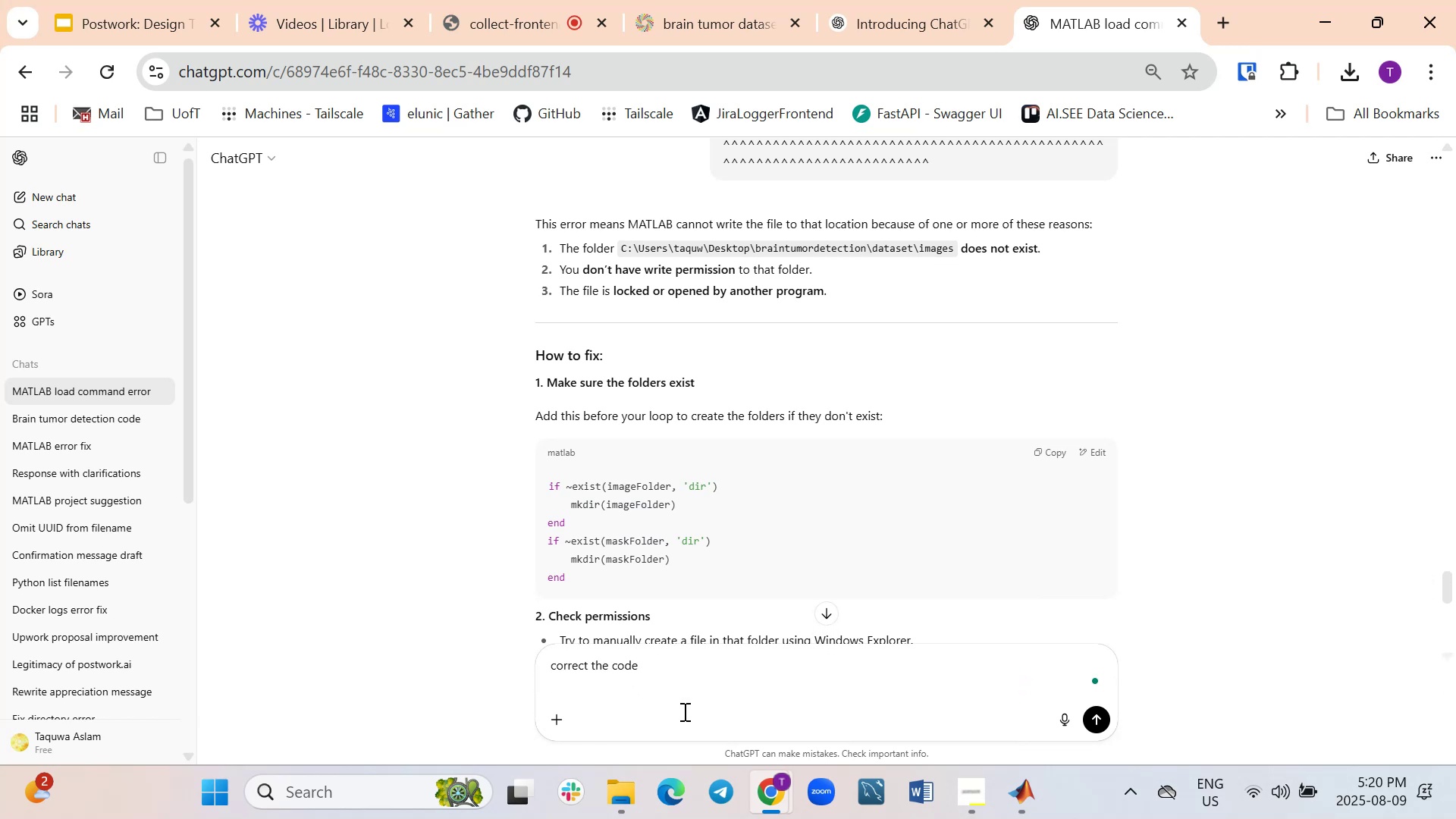 
key(Control+V)
 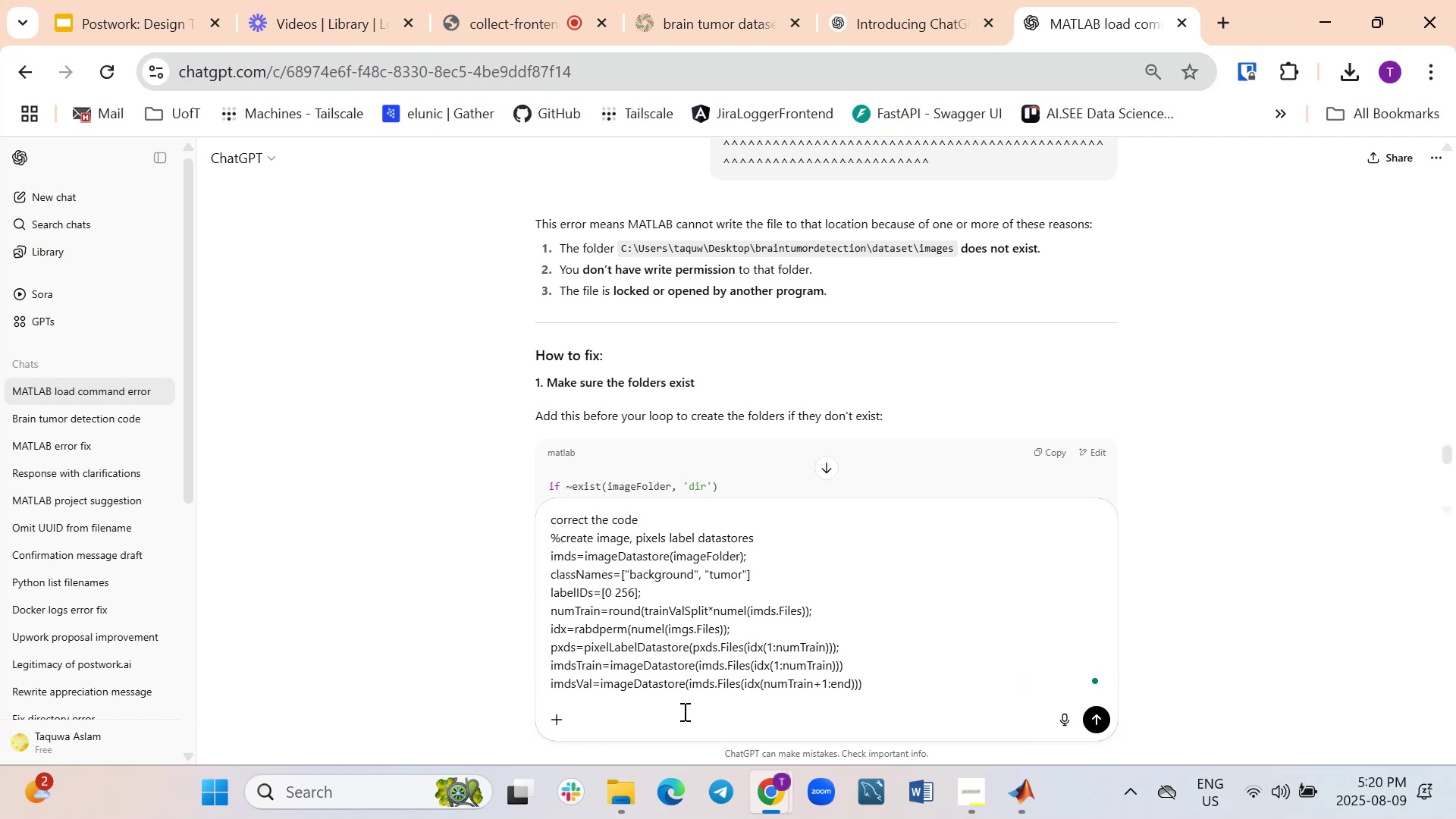 
key(Enter)
 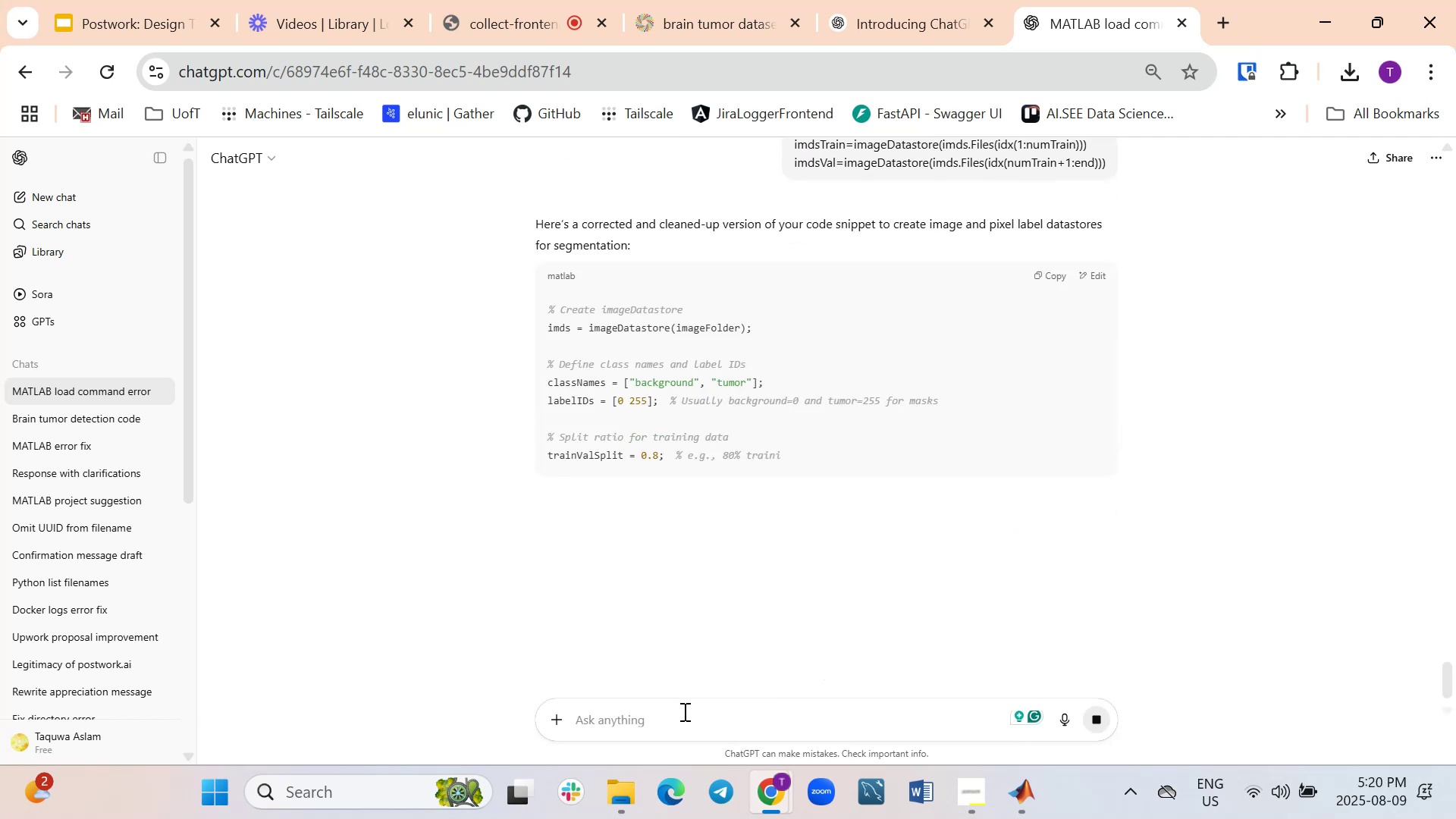 
wait(8.29)
 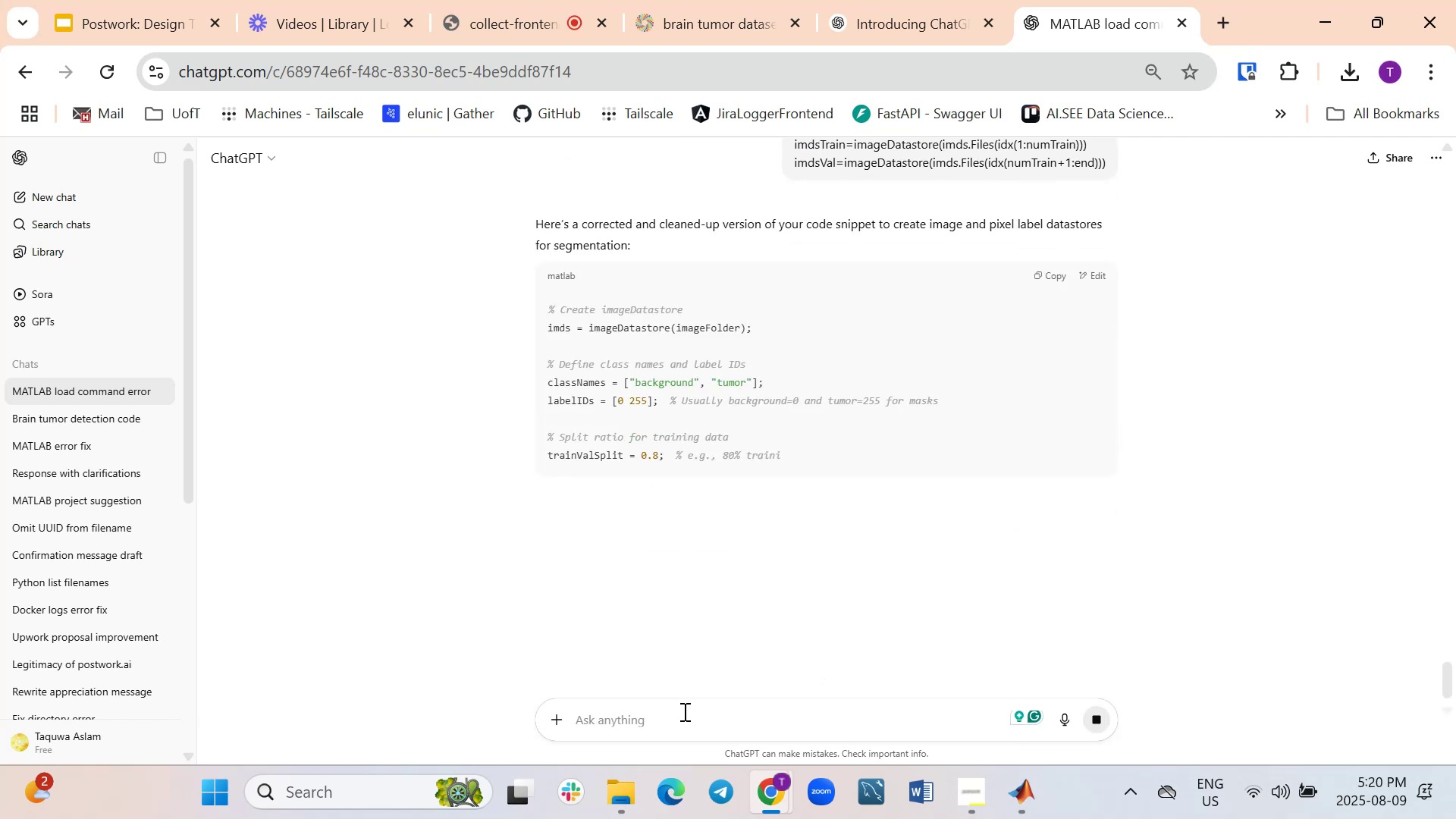 
scroll: coordinate [710, 633], scroll_direction: down, amount: 2.0
 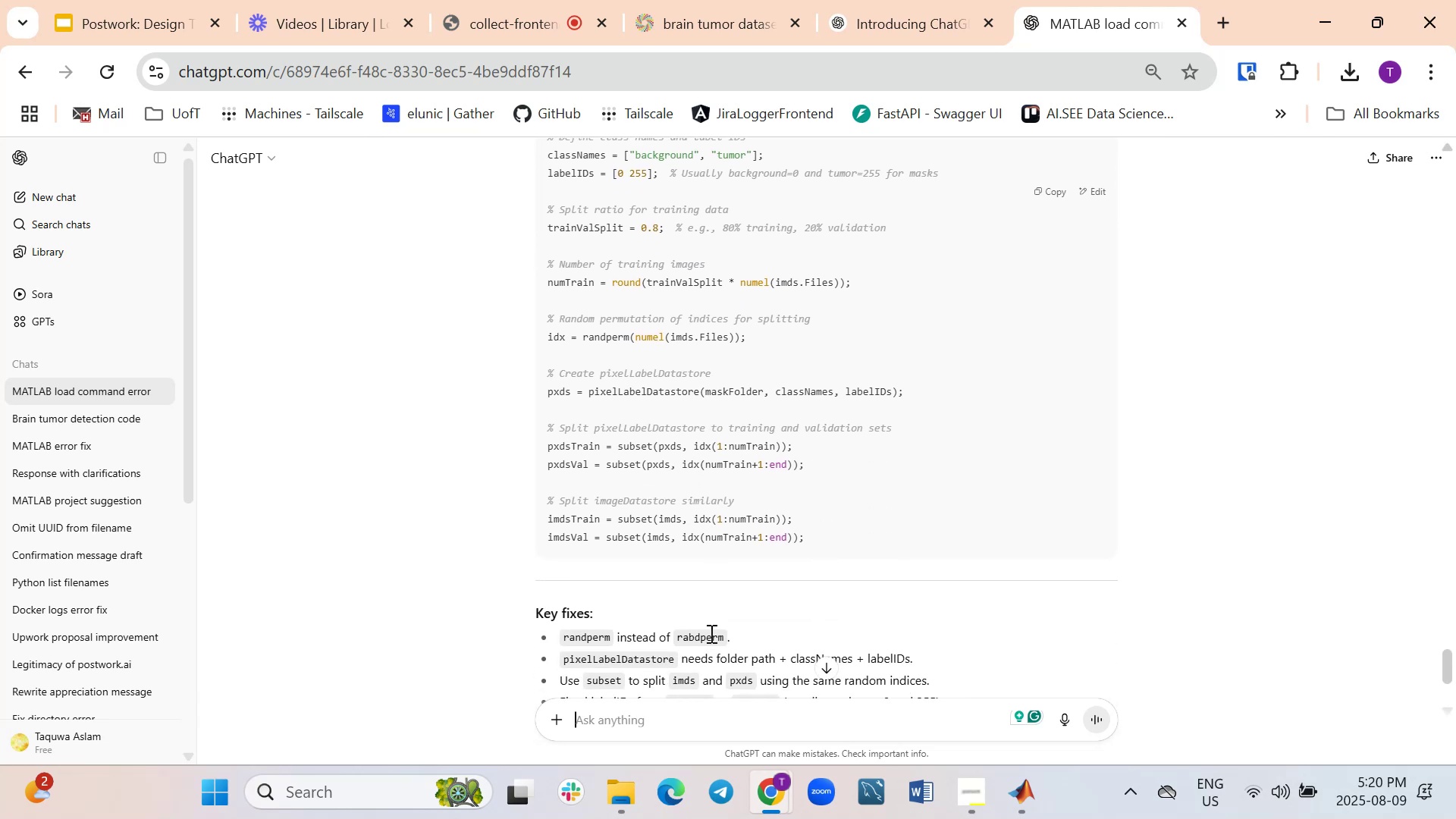 
scroll: coordinate [710, 633], scroll_direction: up, amount: 1.0
 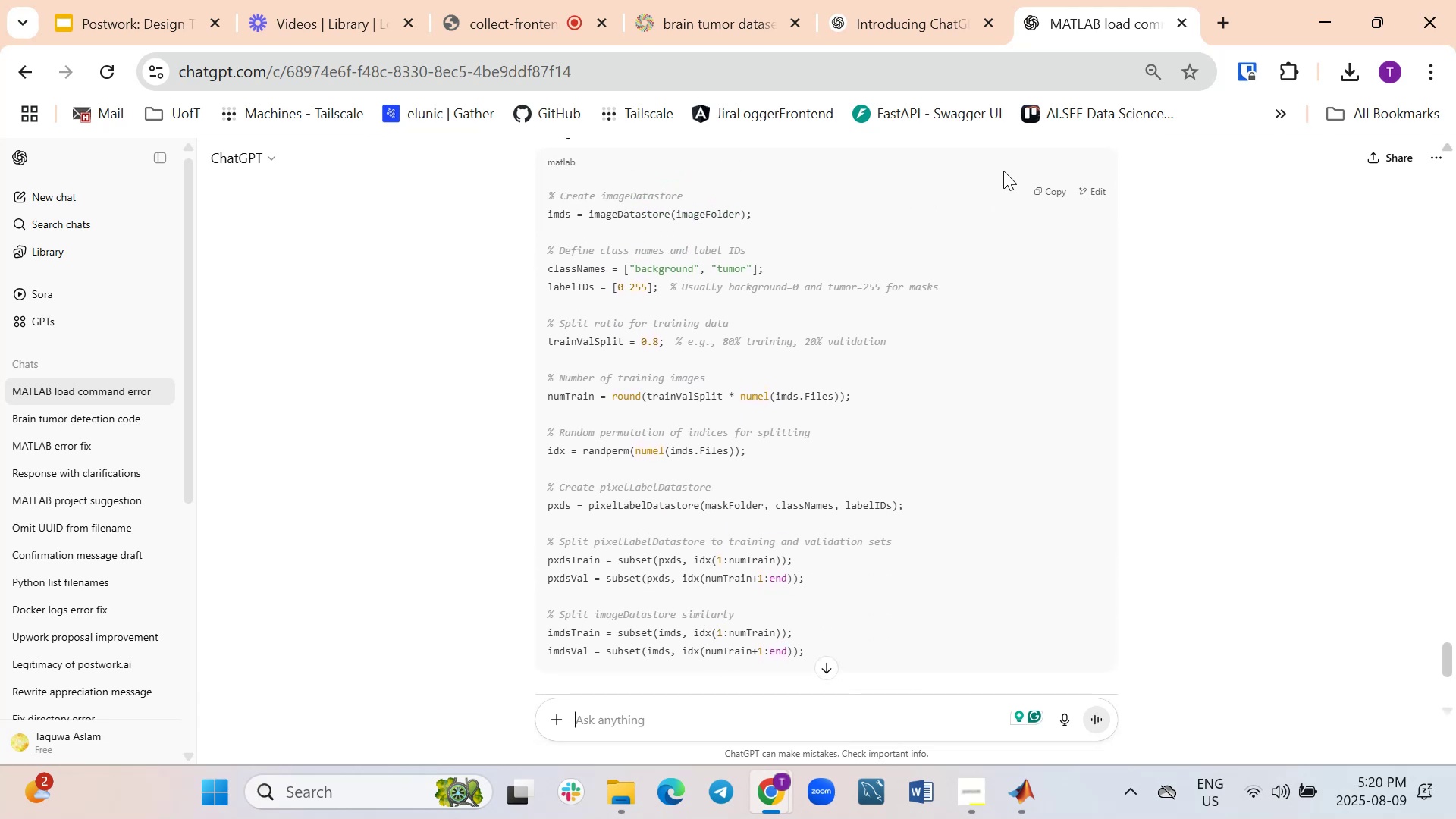 
left_click([1046, 192])
 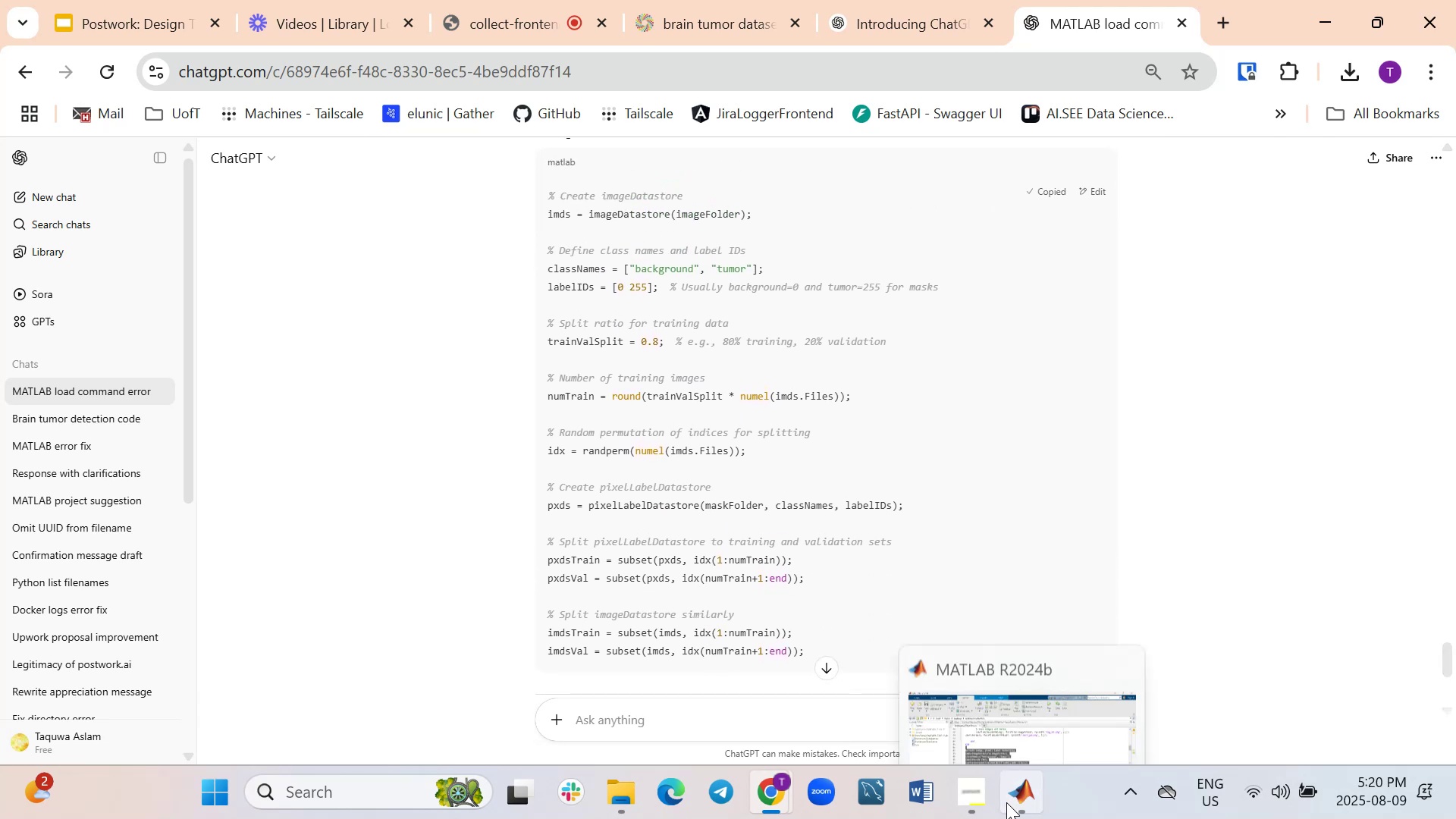 
left_click([1013, 802])
 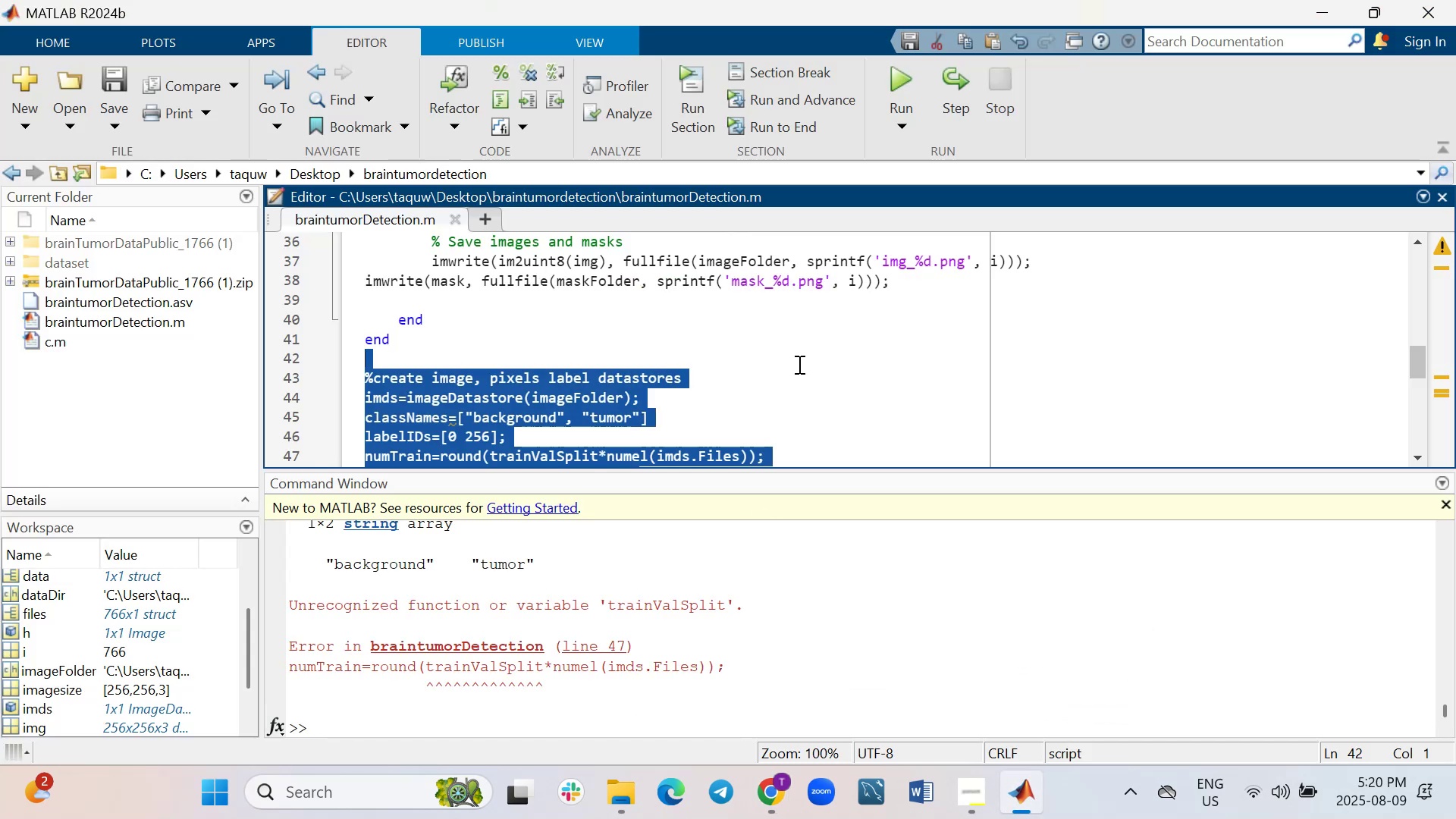 
scroll: coordinate [798, 364], scroll_direction: down, amount: 2.0
 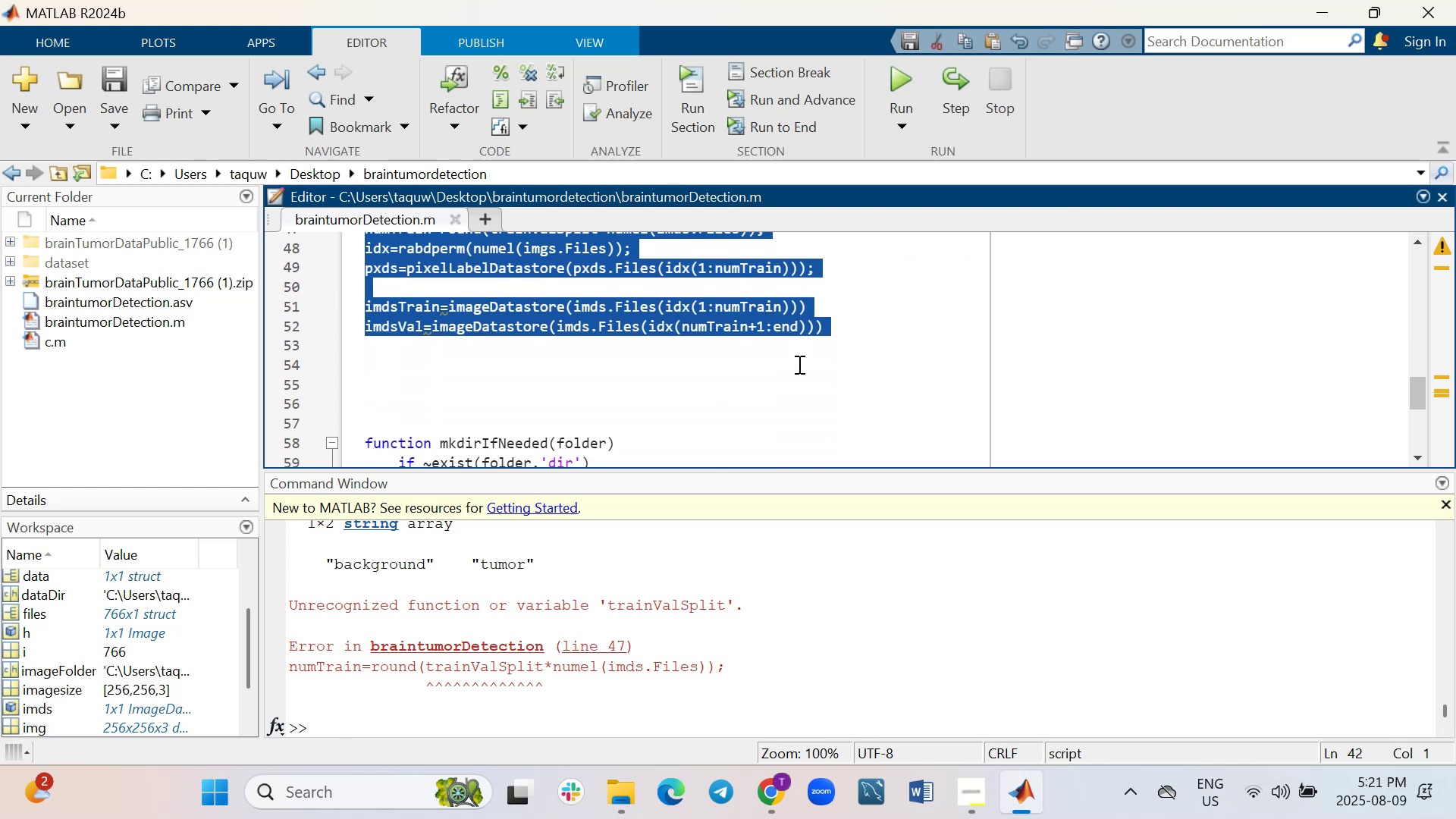 
key(Control+V)
 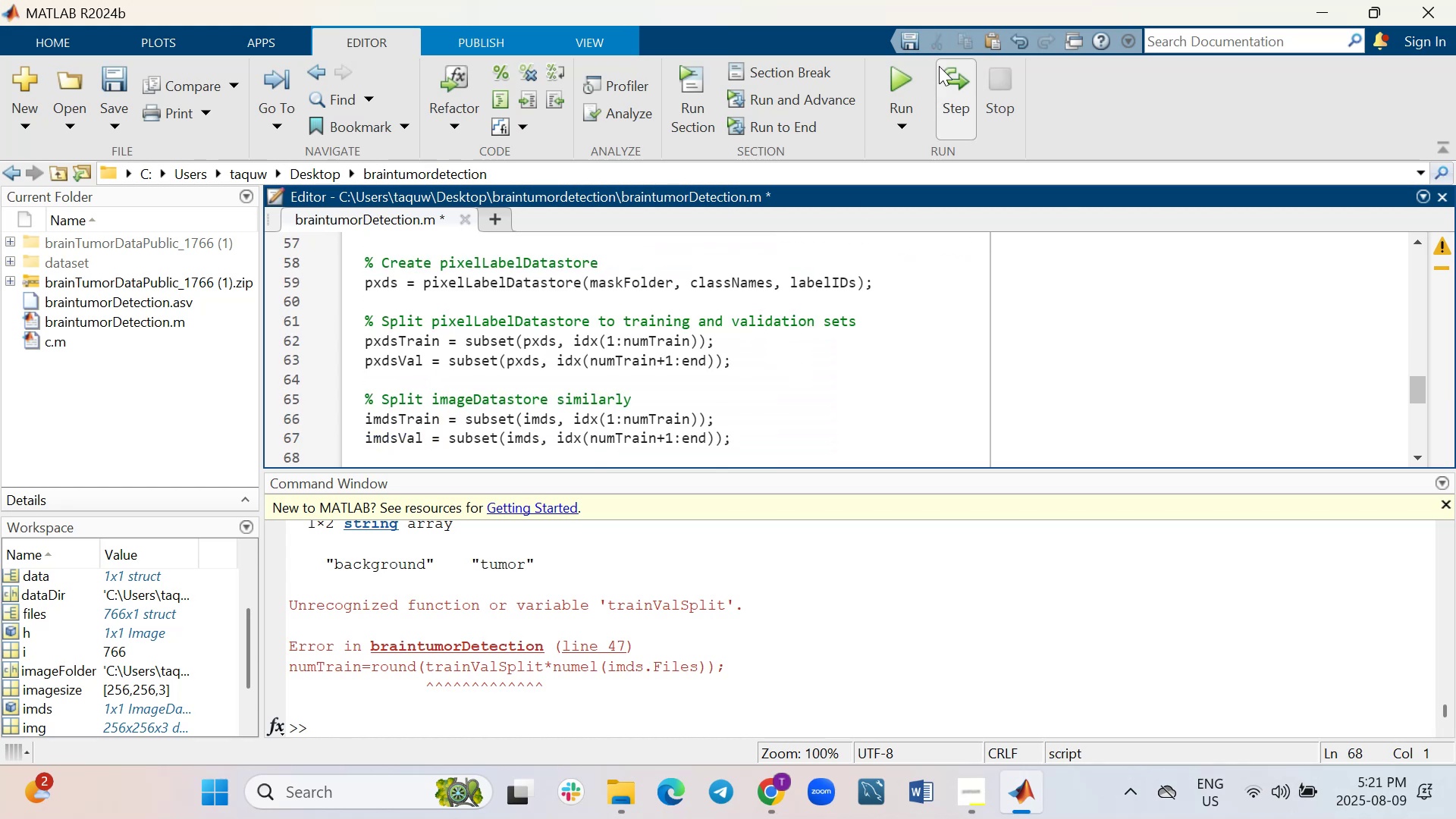 
left_click([908, 74])
 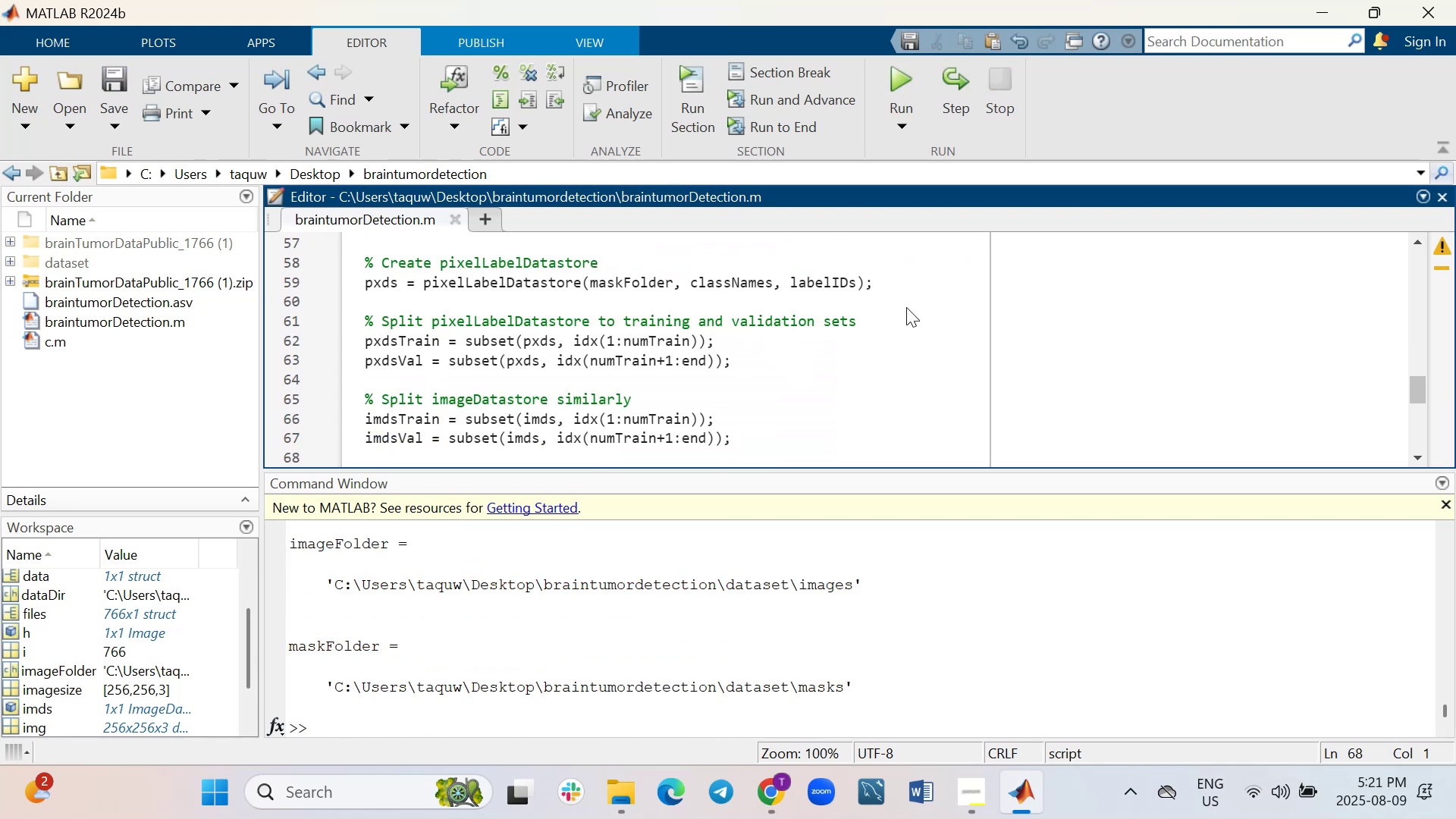 
scroll: coordinate [906, 307], scroll_direction: down, amount: 1.0
 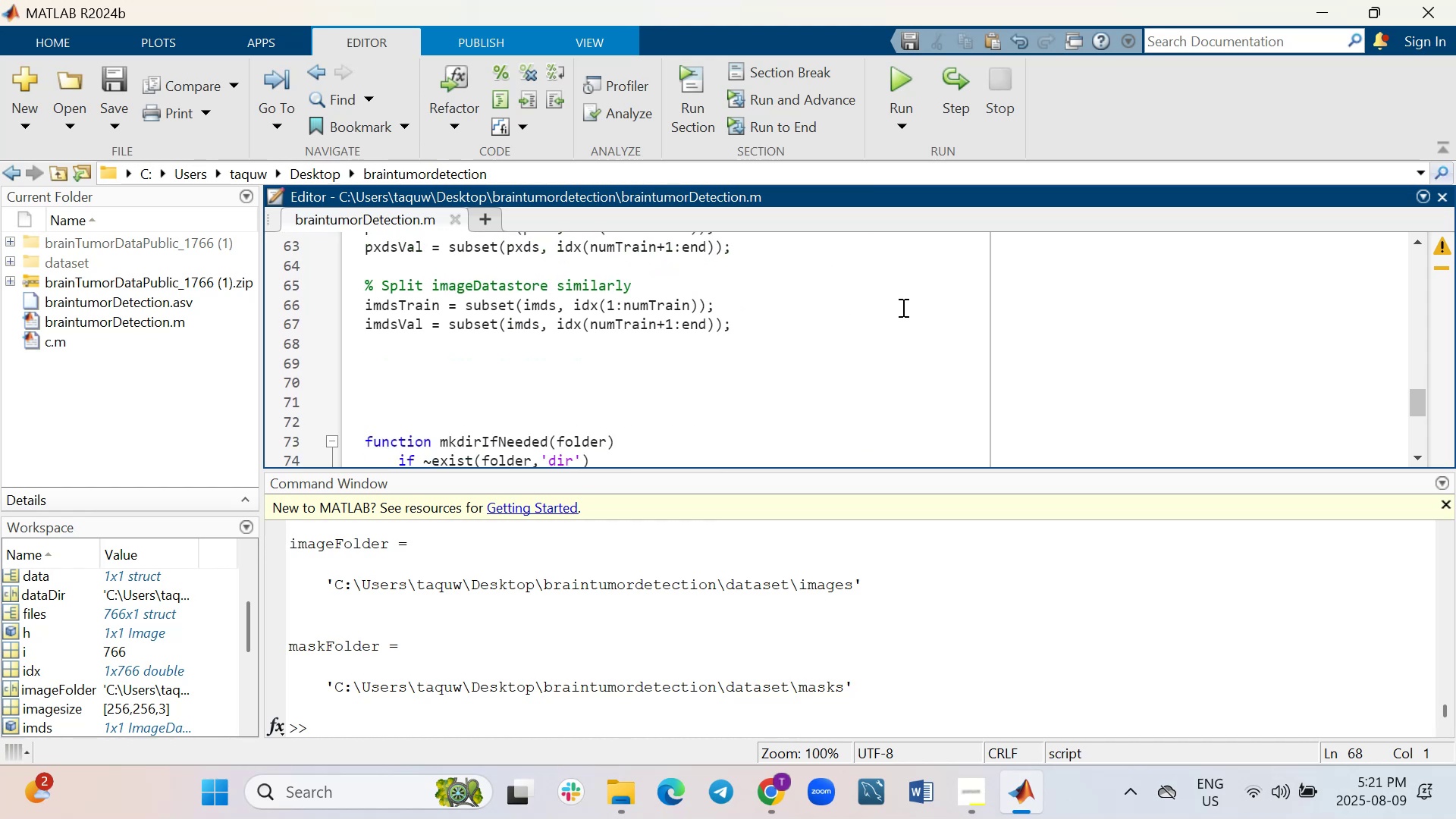 
scroll: coordinate [641, 338], scroll_direction: up, amount: 1.0
 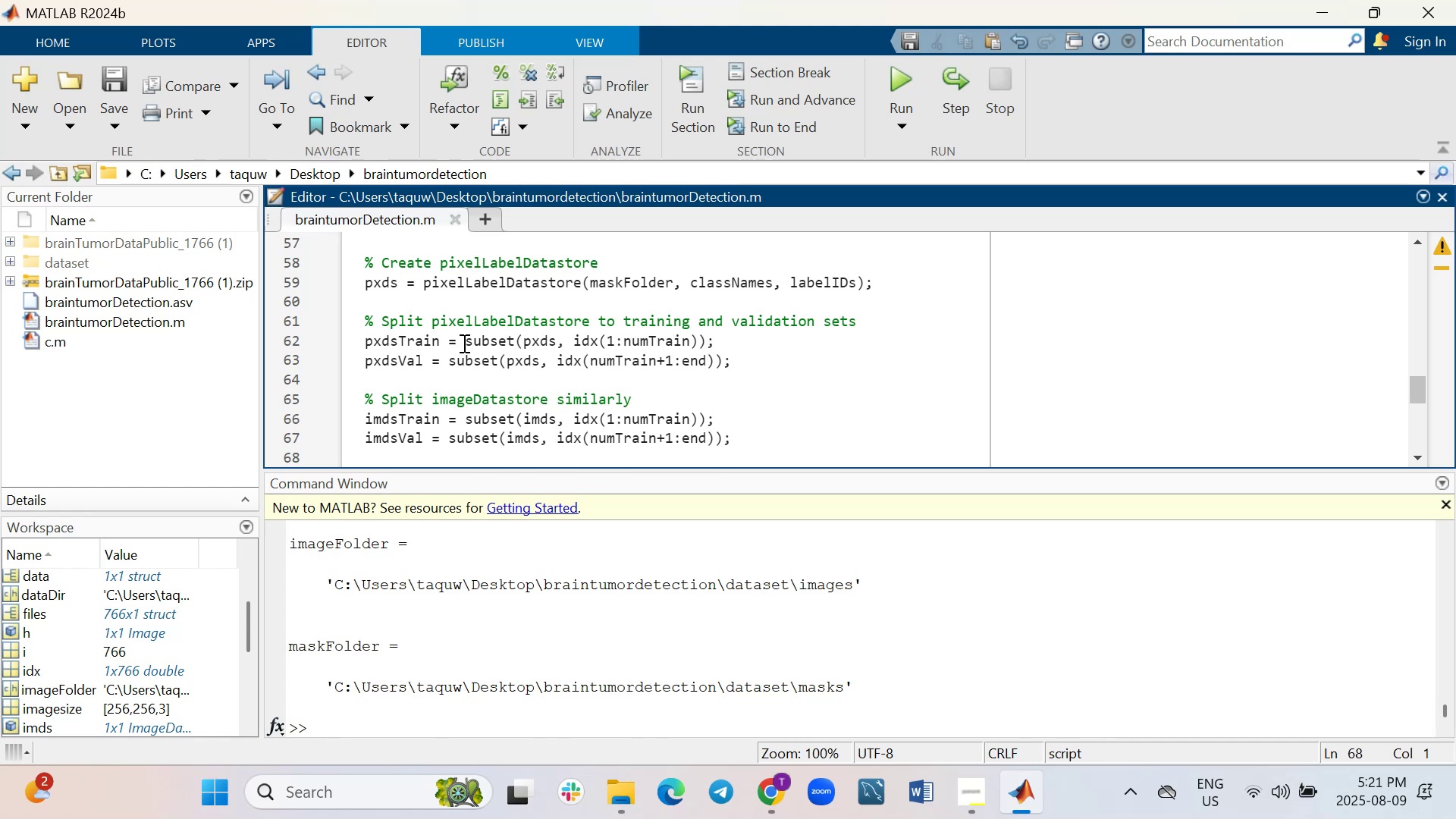 
wait(13.51)
 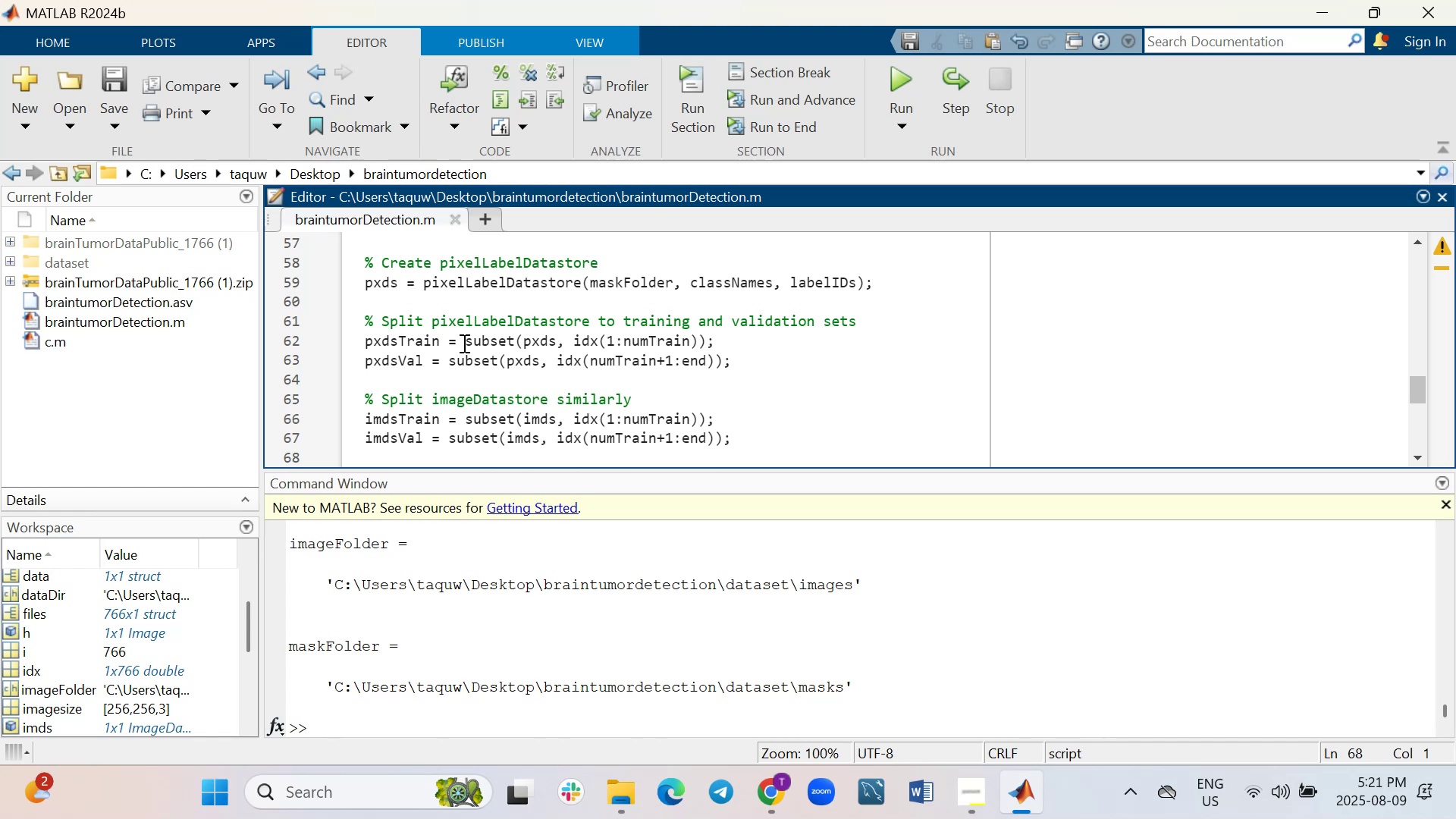 
scroll: coordinate [483, 395], scroll_direction: down, amount: 1.0
 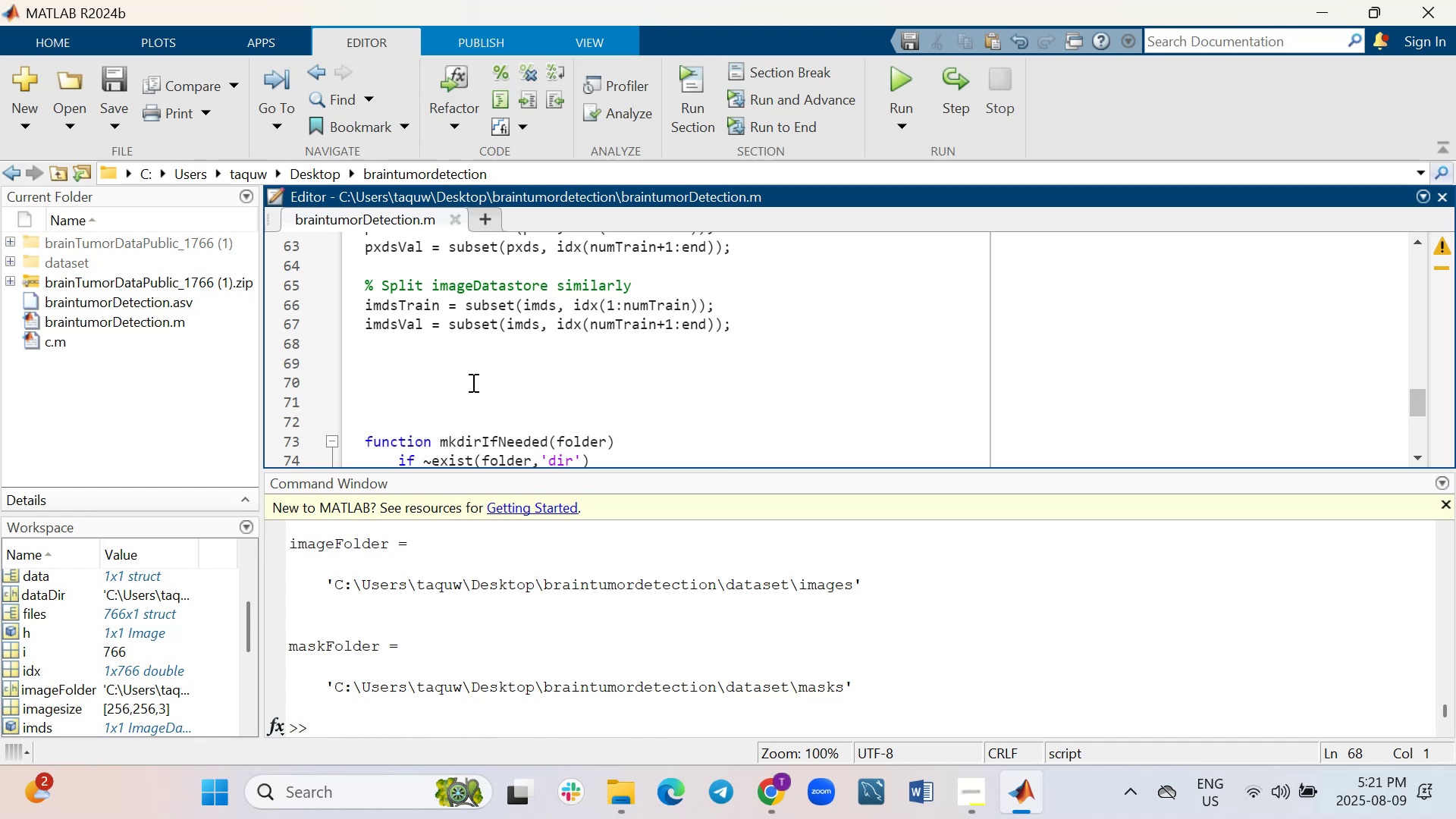 
wait(9.46)
 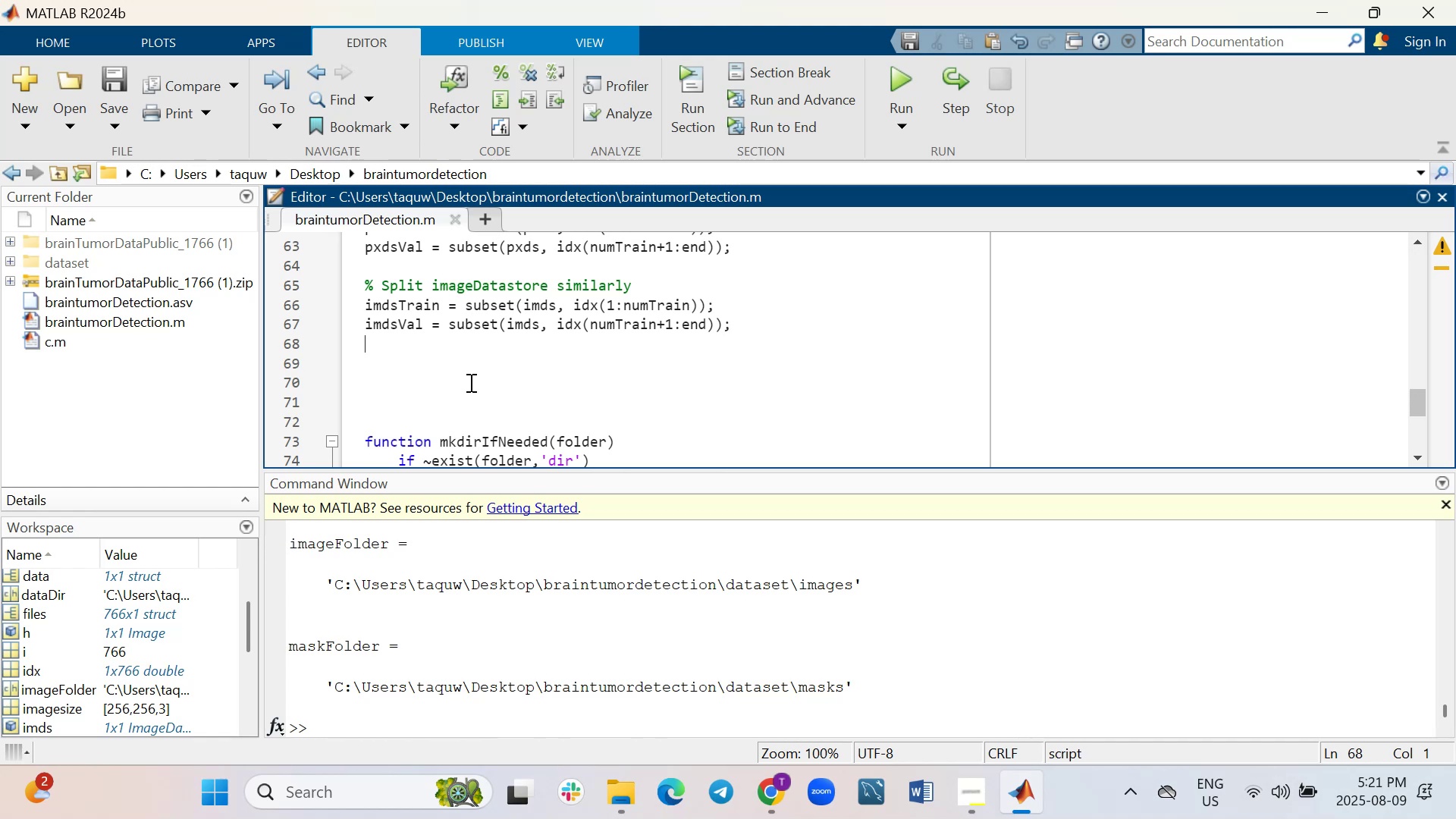 
key(Shift+5)
 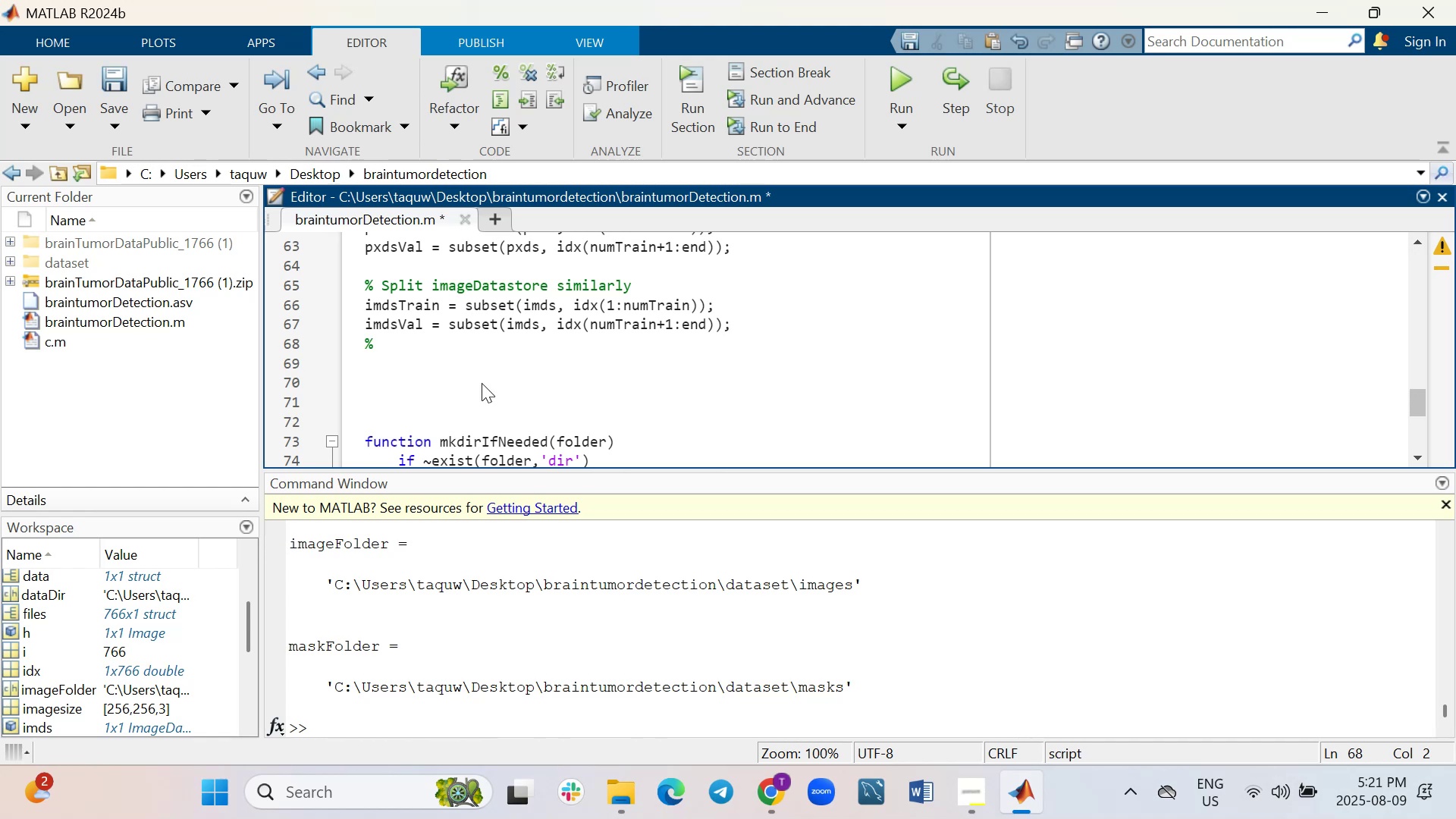 
key(ArrowLeft)
 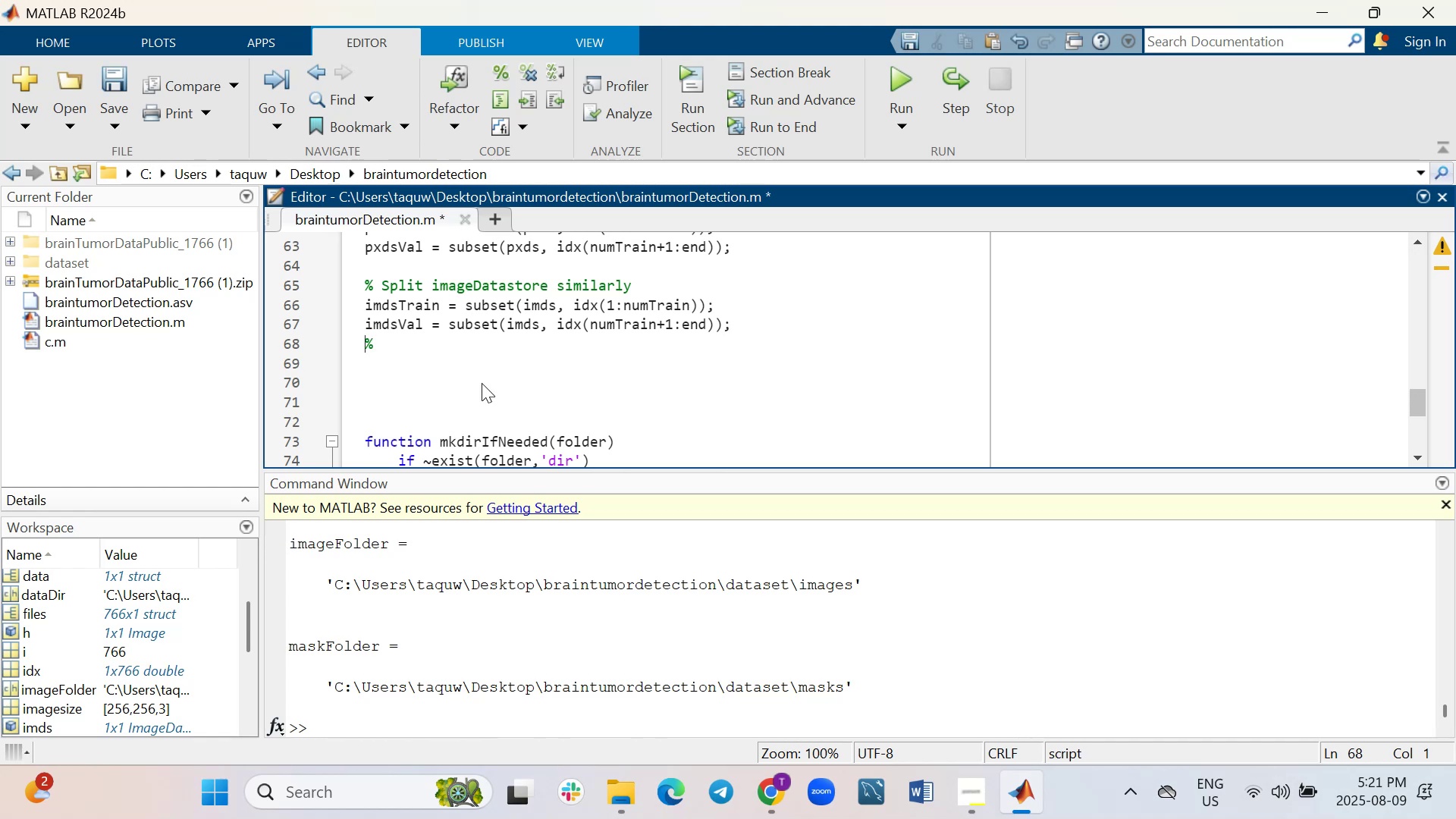 
key(Enter)
 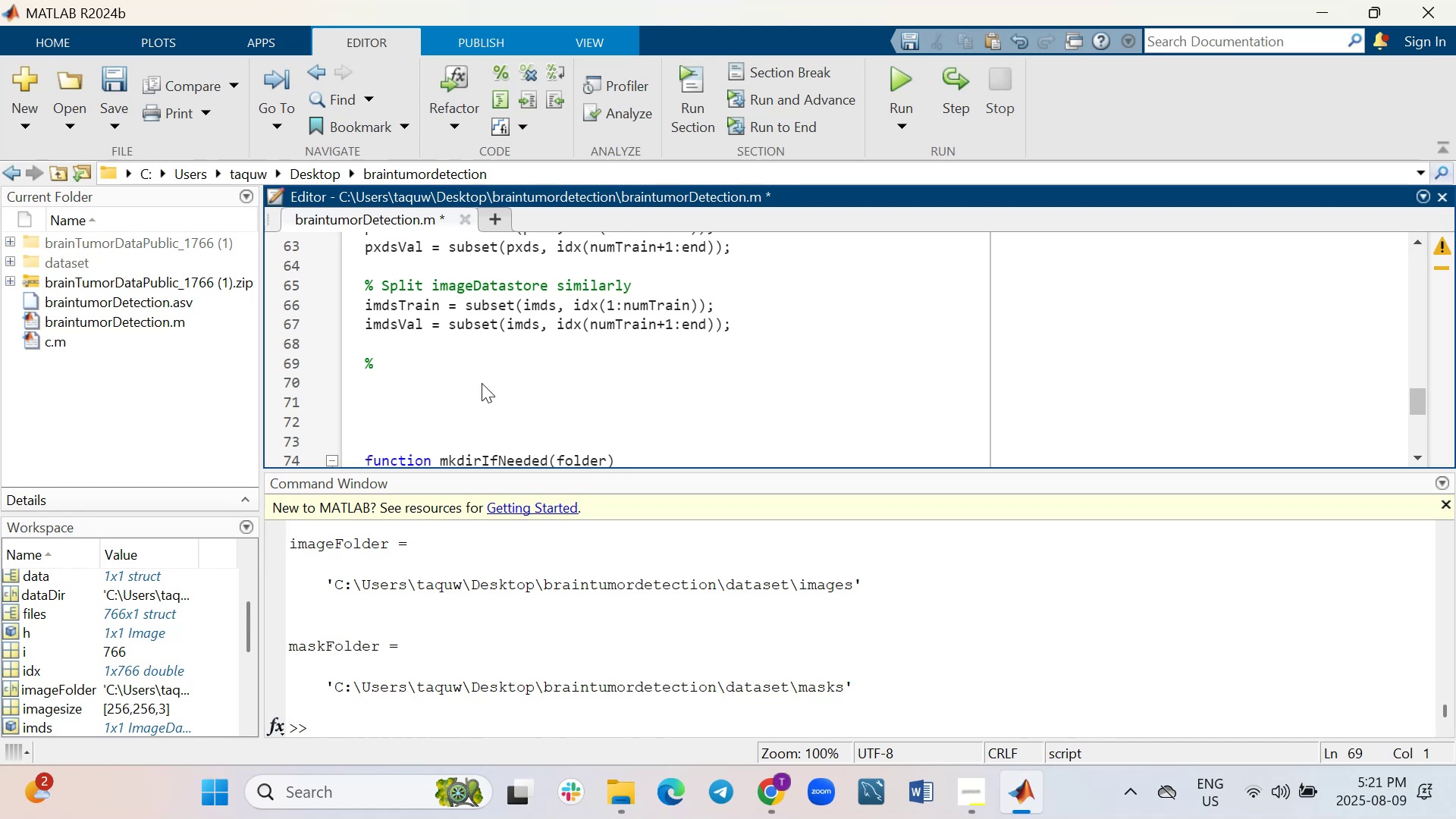 
key(ArrowRight)
 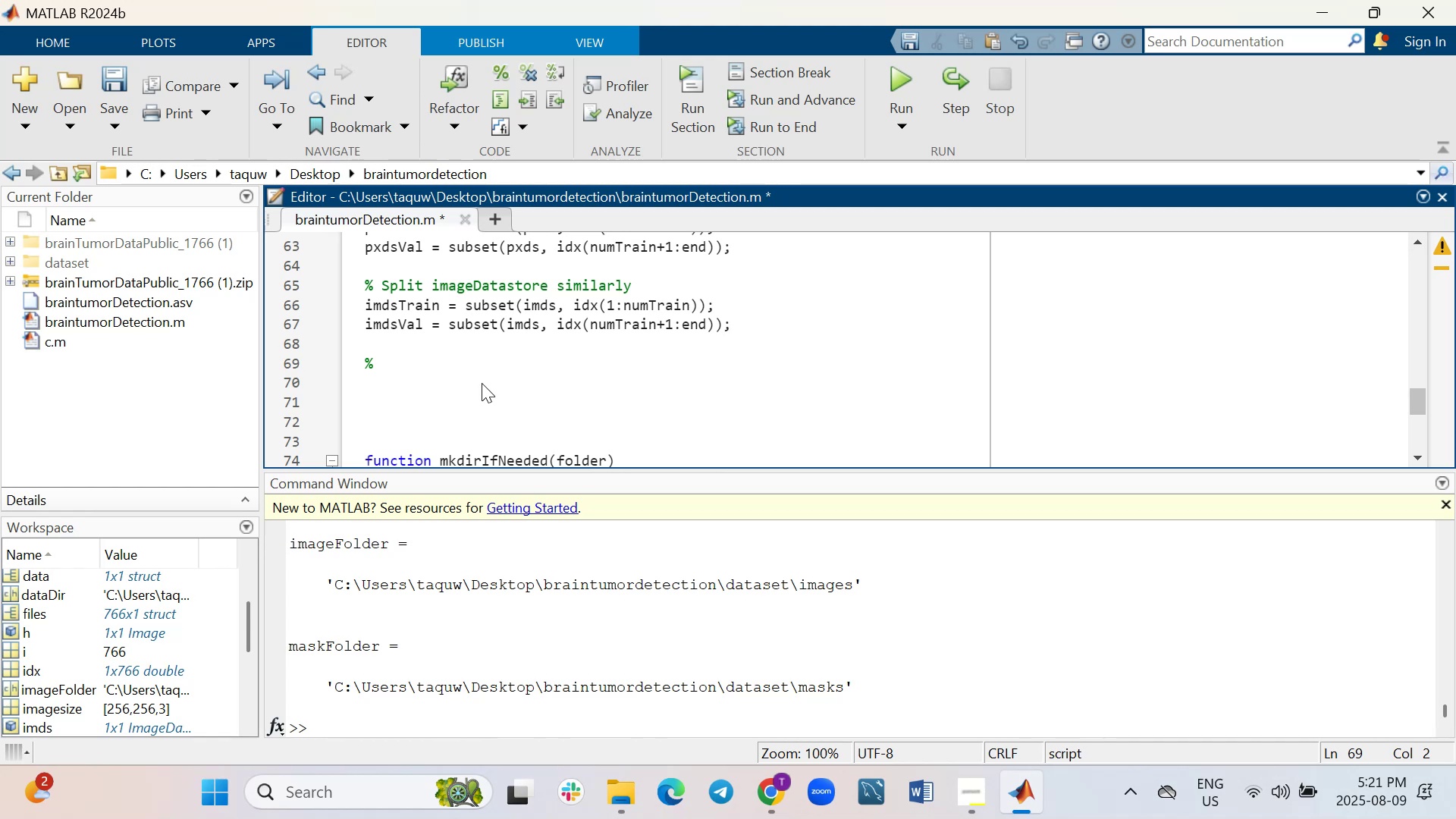 
type(Augmentation)
 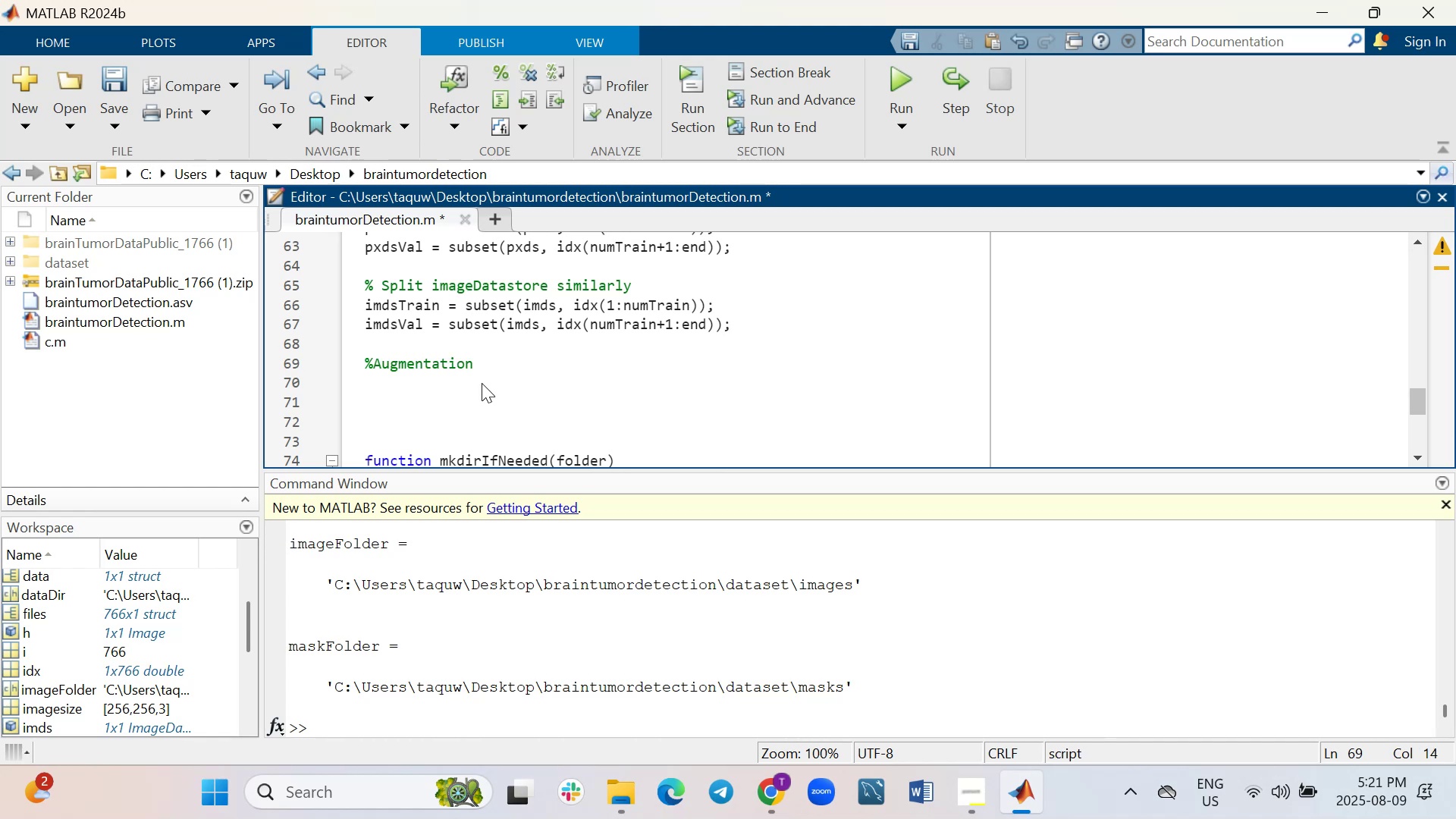 
key(Shift+Enter)
 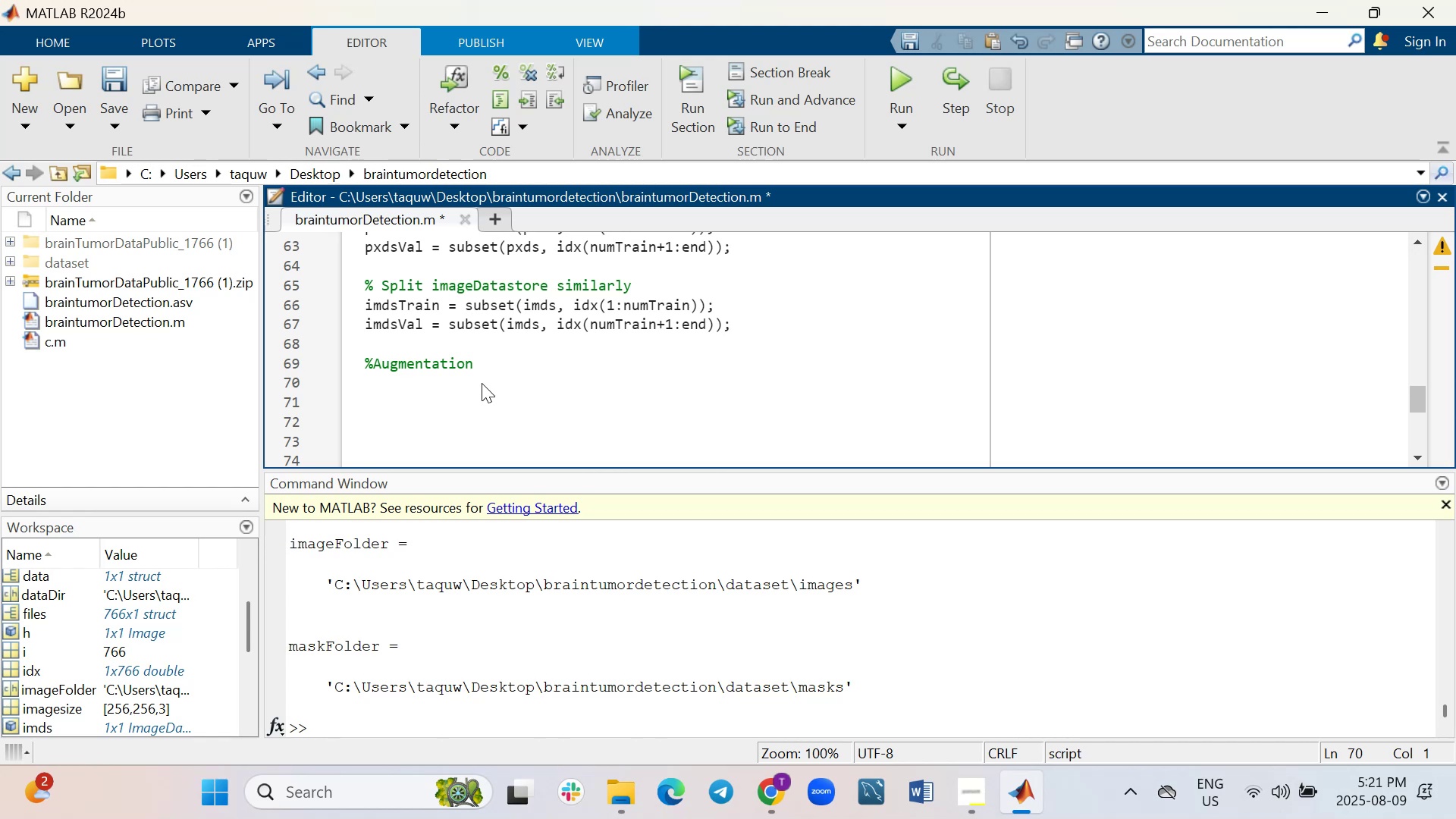 
wait(7.94)
 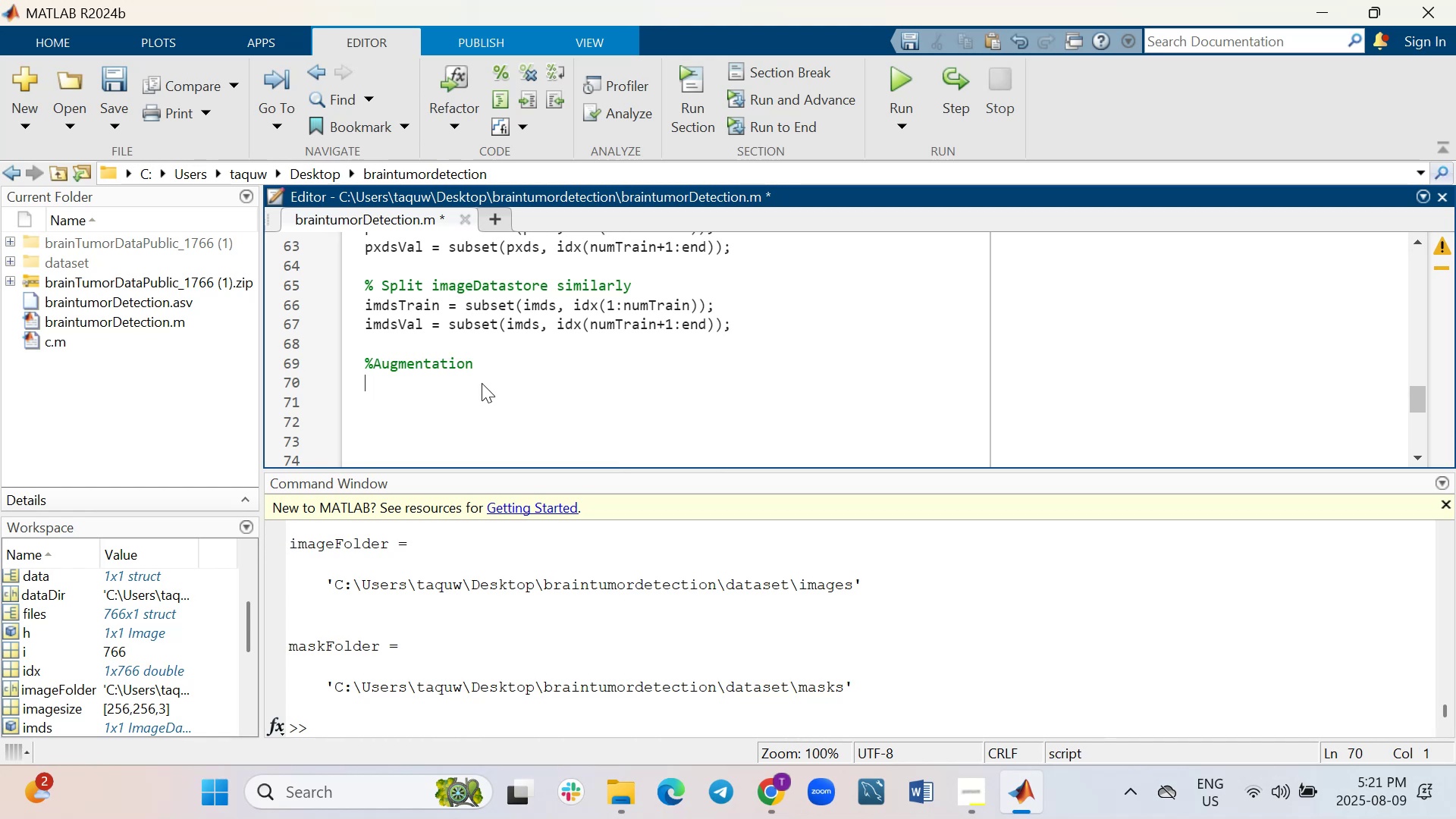 
type(augmenter-)
key(Backspace)
type(=imageD)
 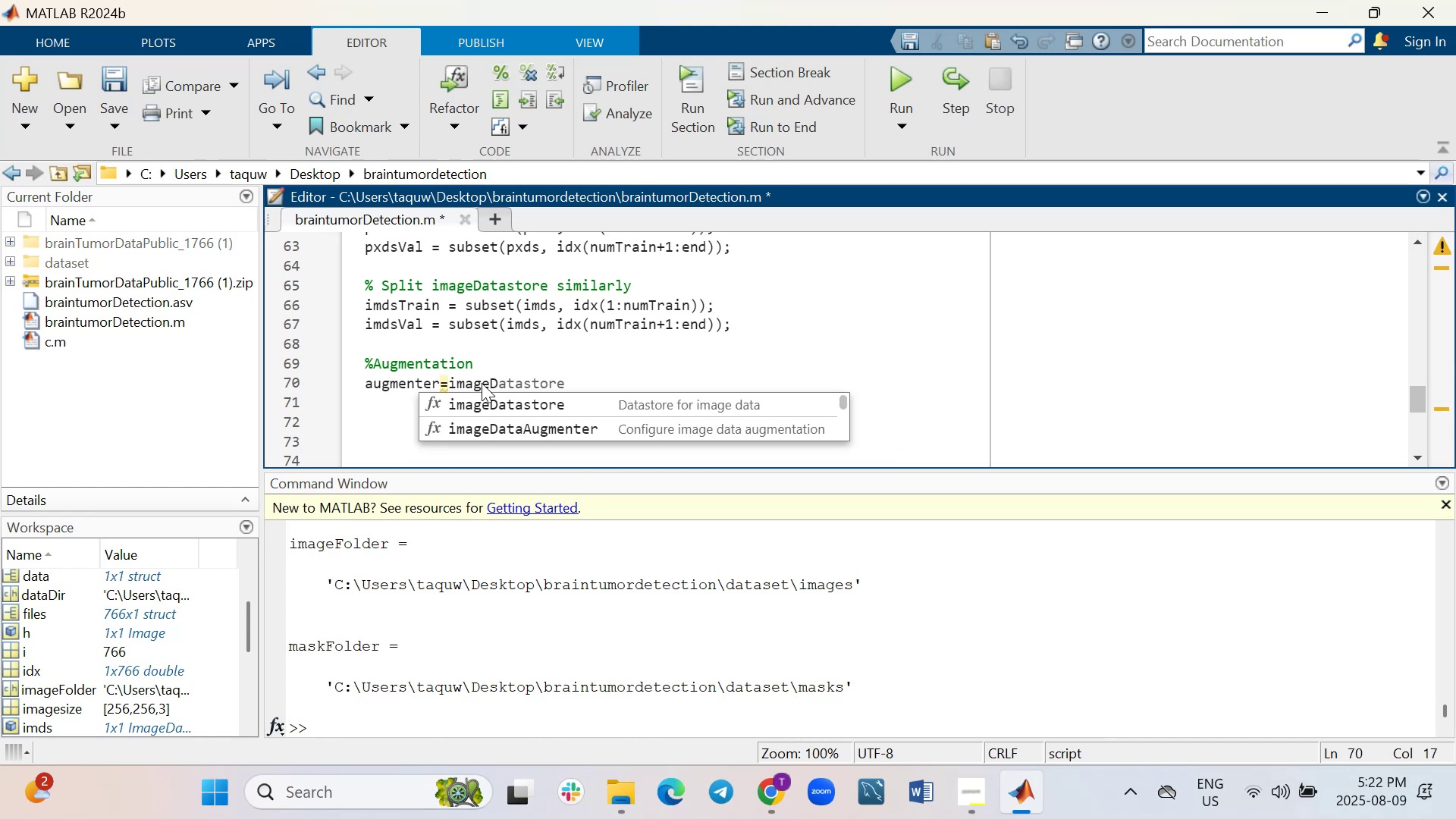 
key(ArrowDown)
 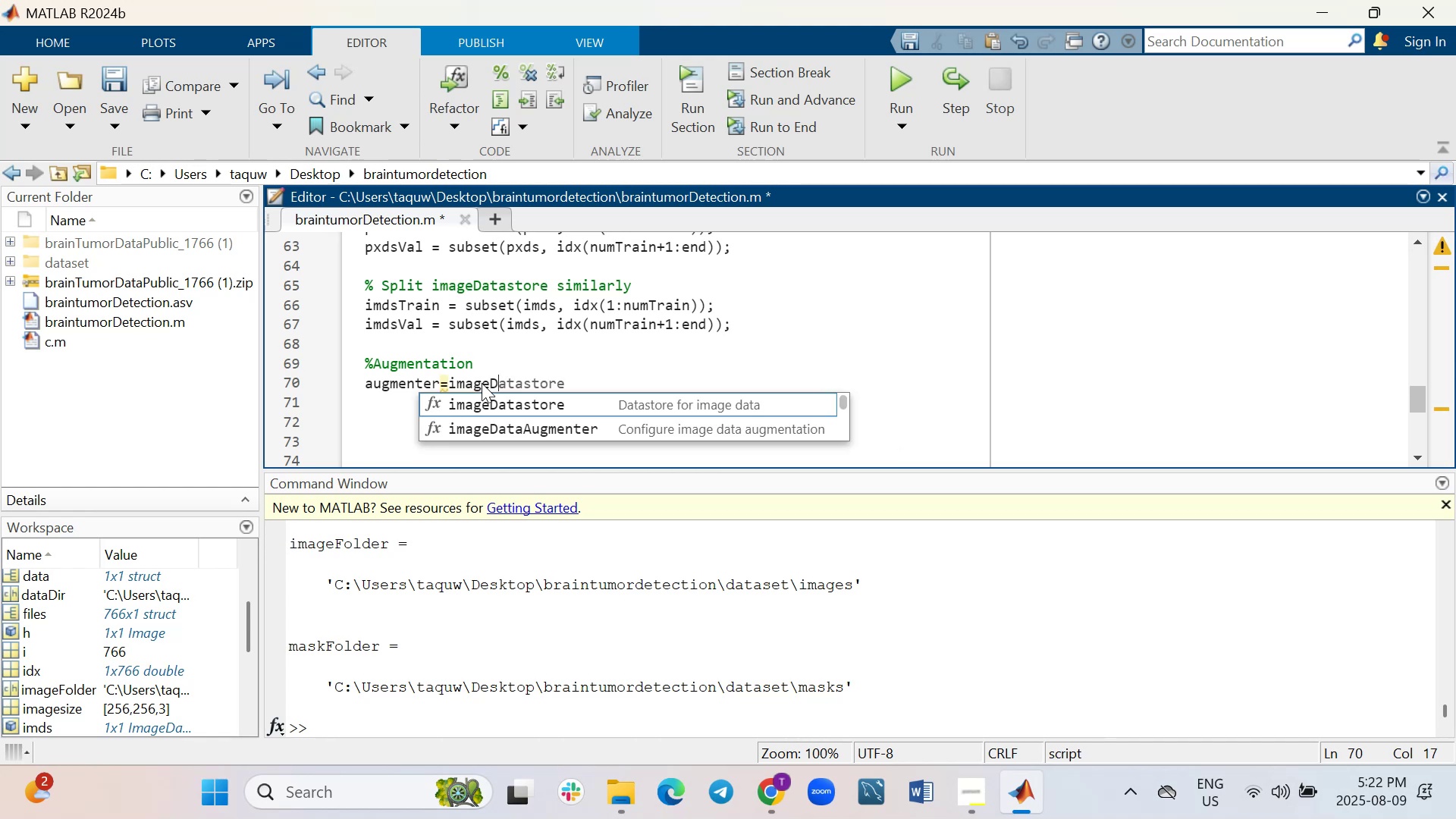 
key(ArrowDown)
 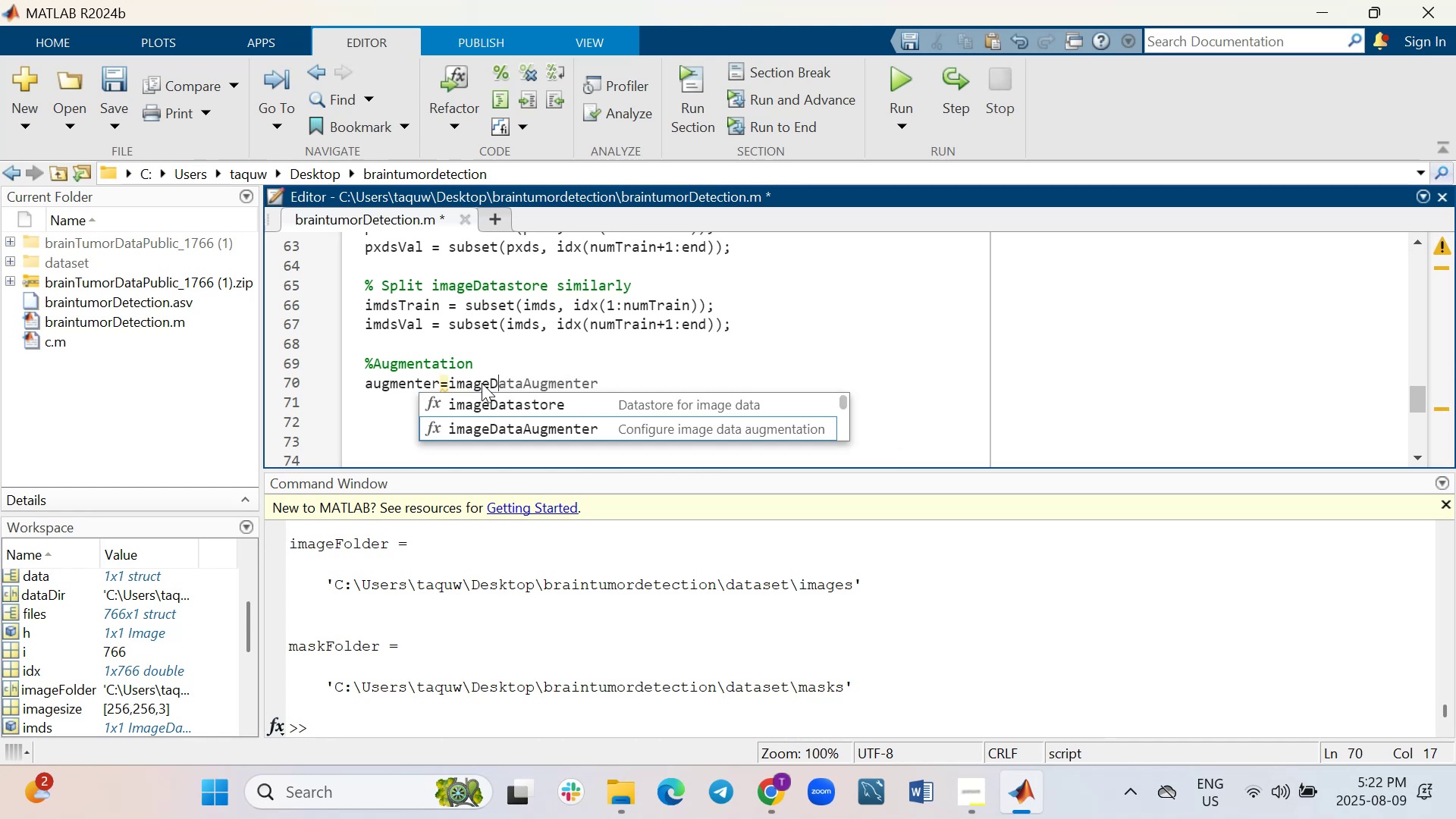 
key(Enter)
 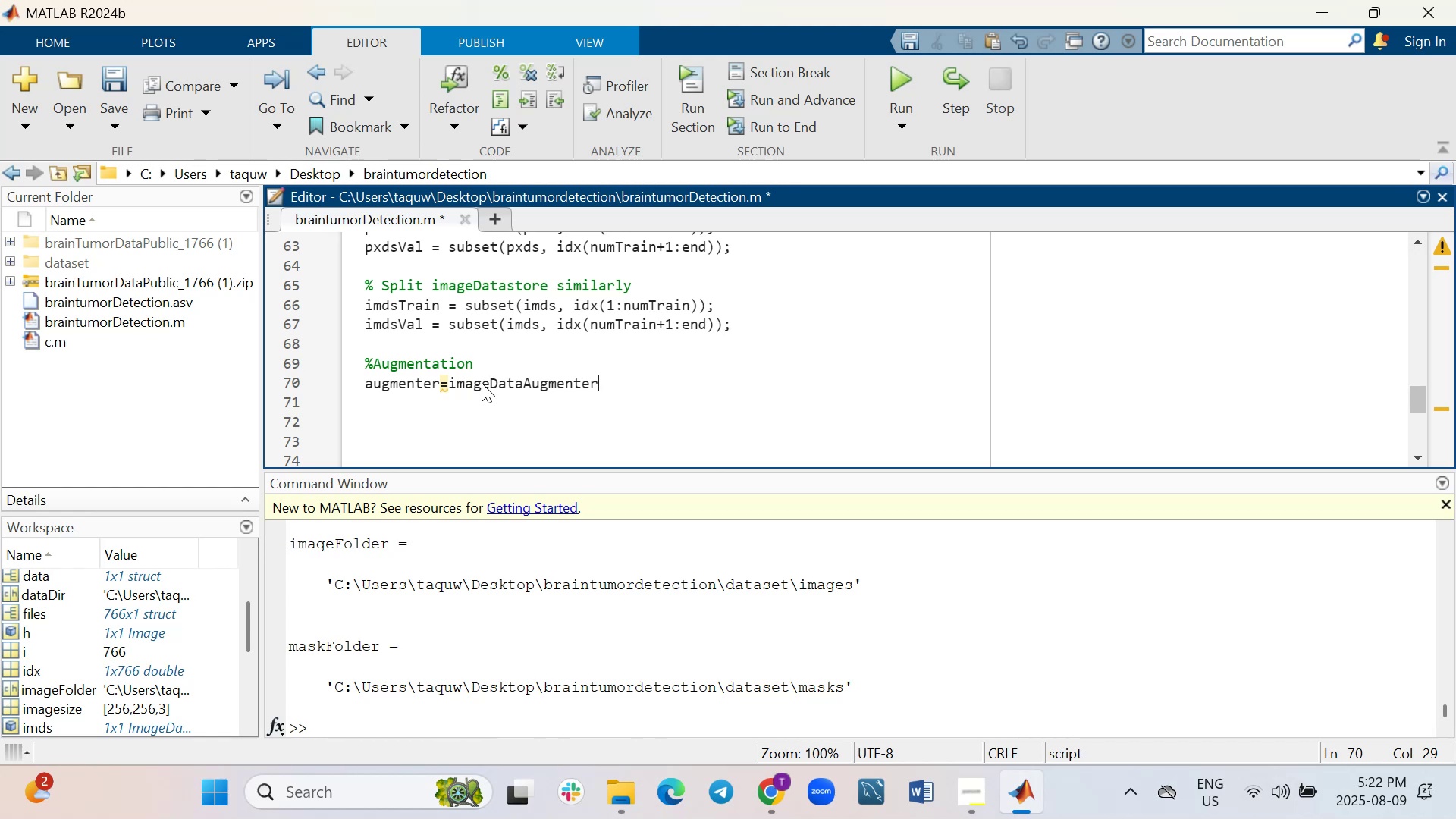 
key(Shift+9)
 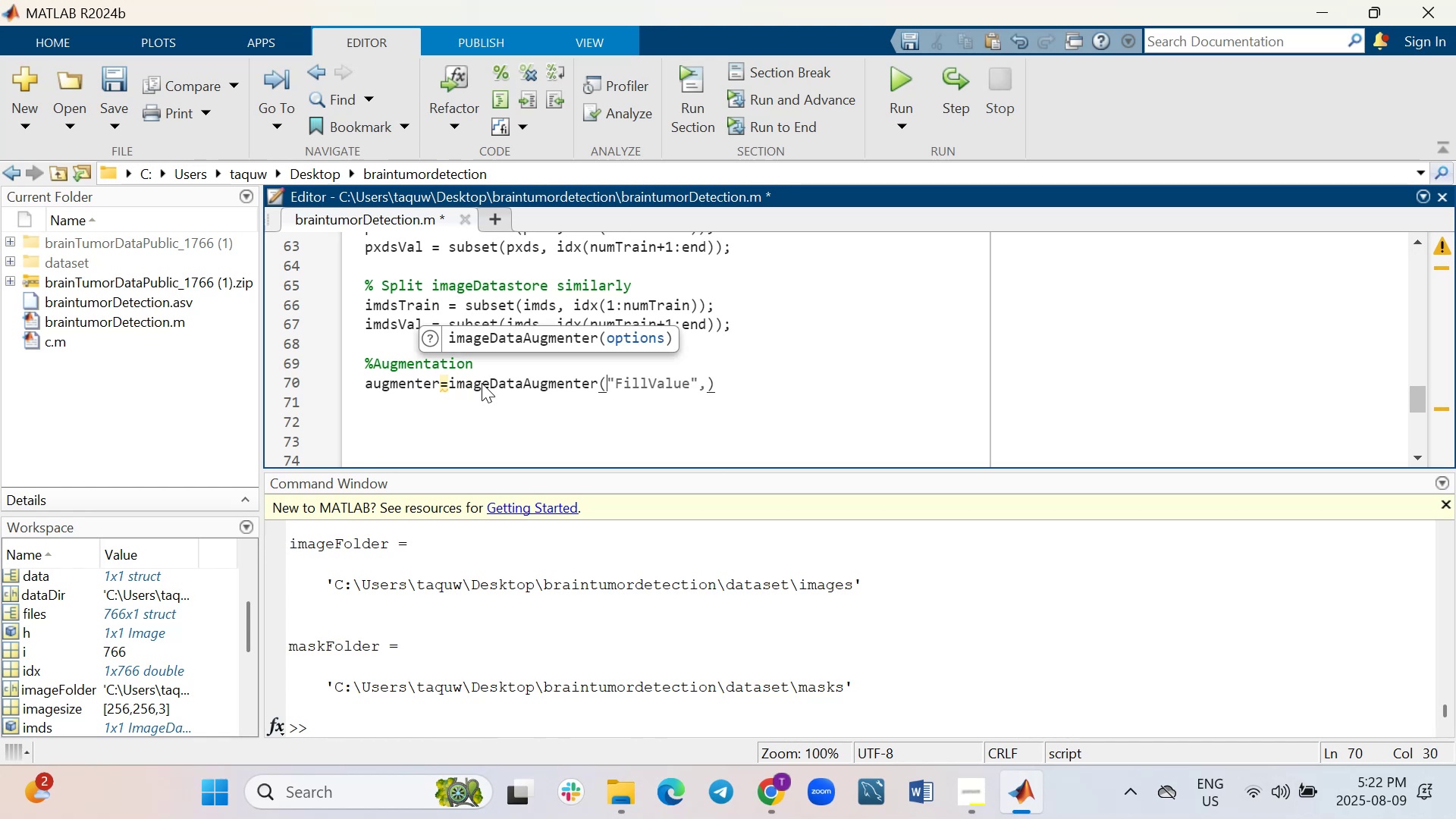 
key(Quote)
 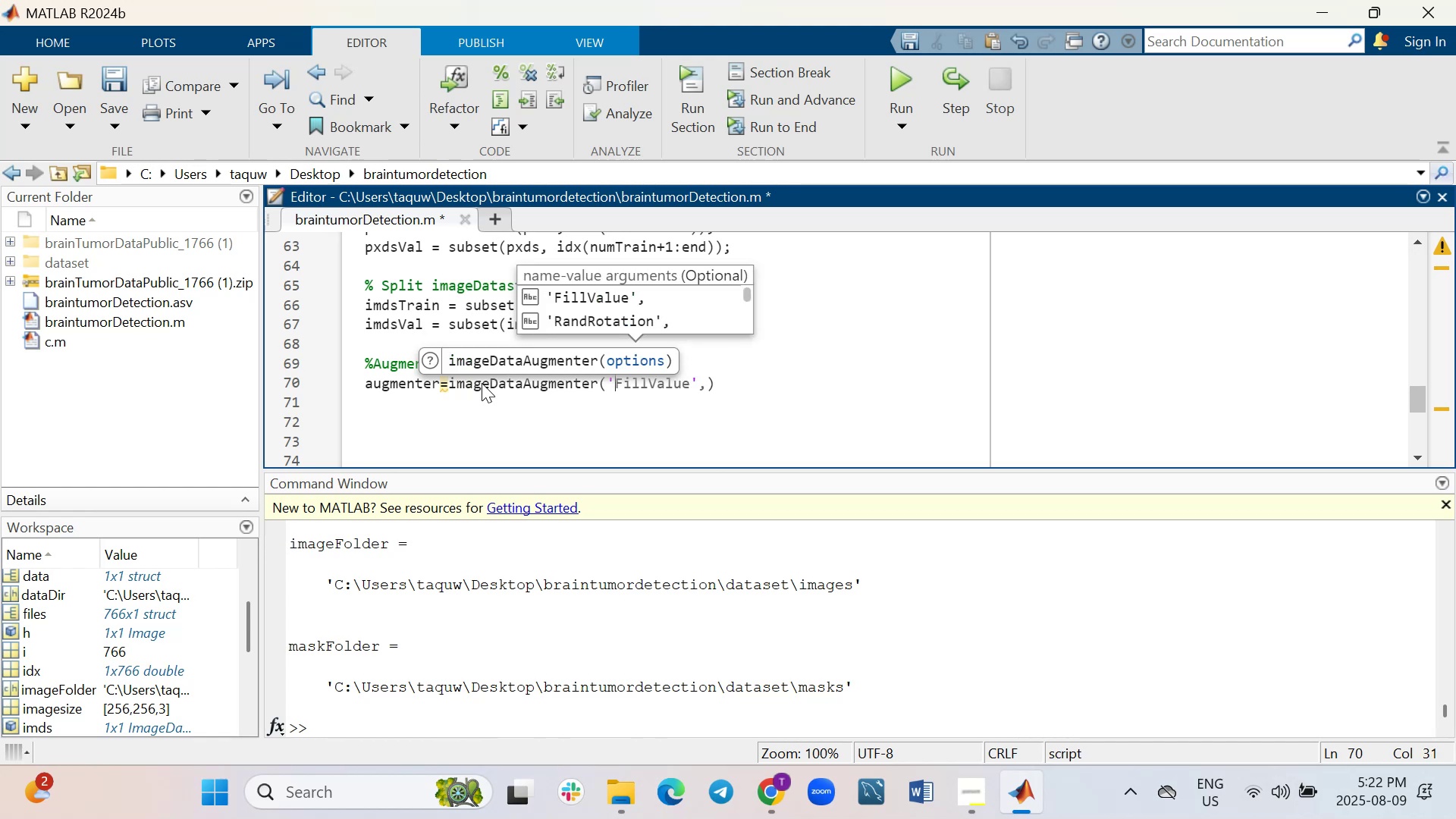 
key(Shift+R)
 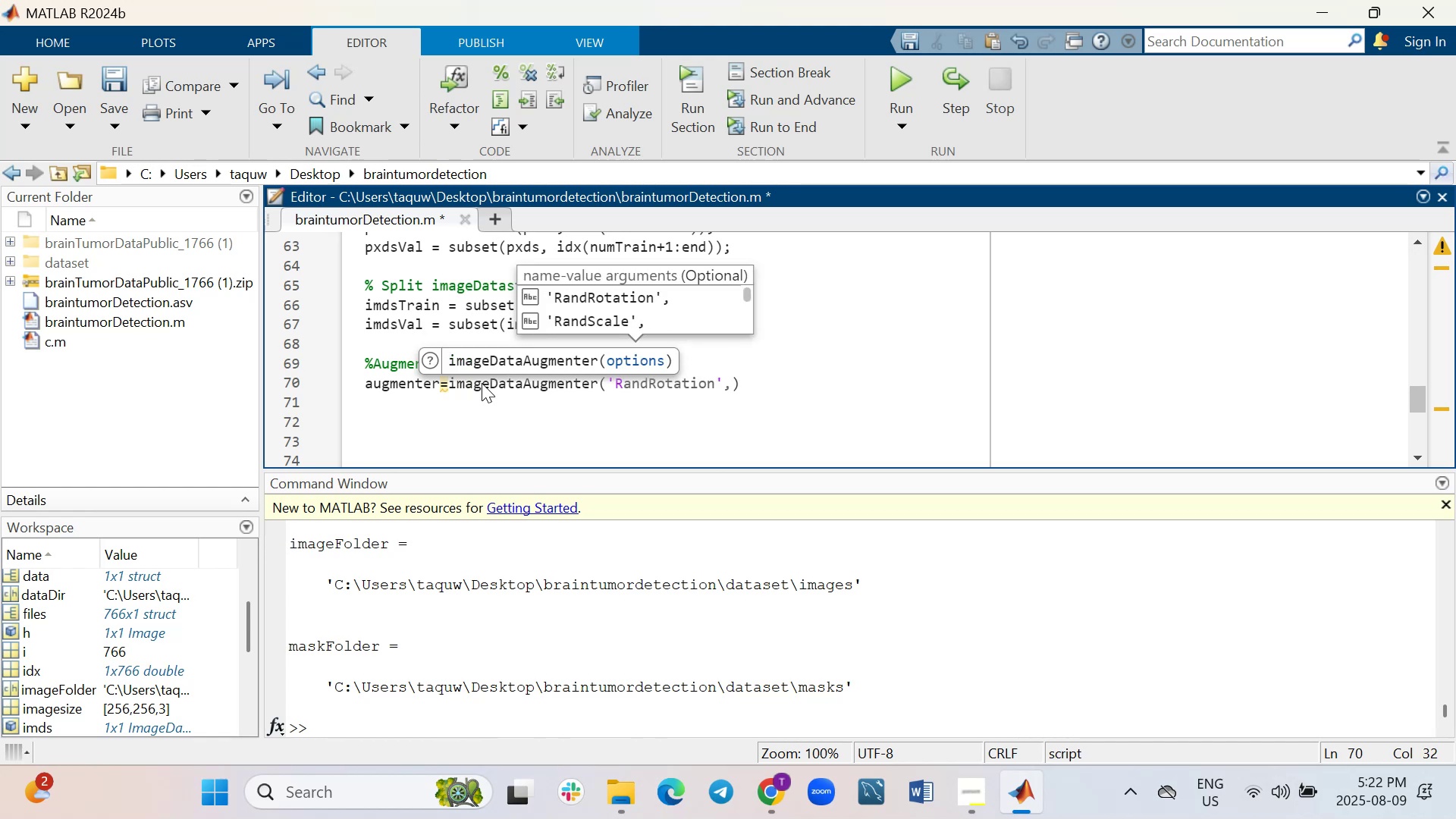 
type(abdX)
key(Backspace)
key(Backspace)
key(Backspace)
type(ndX)
 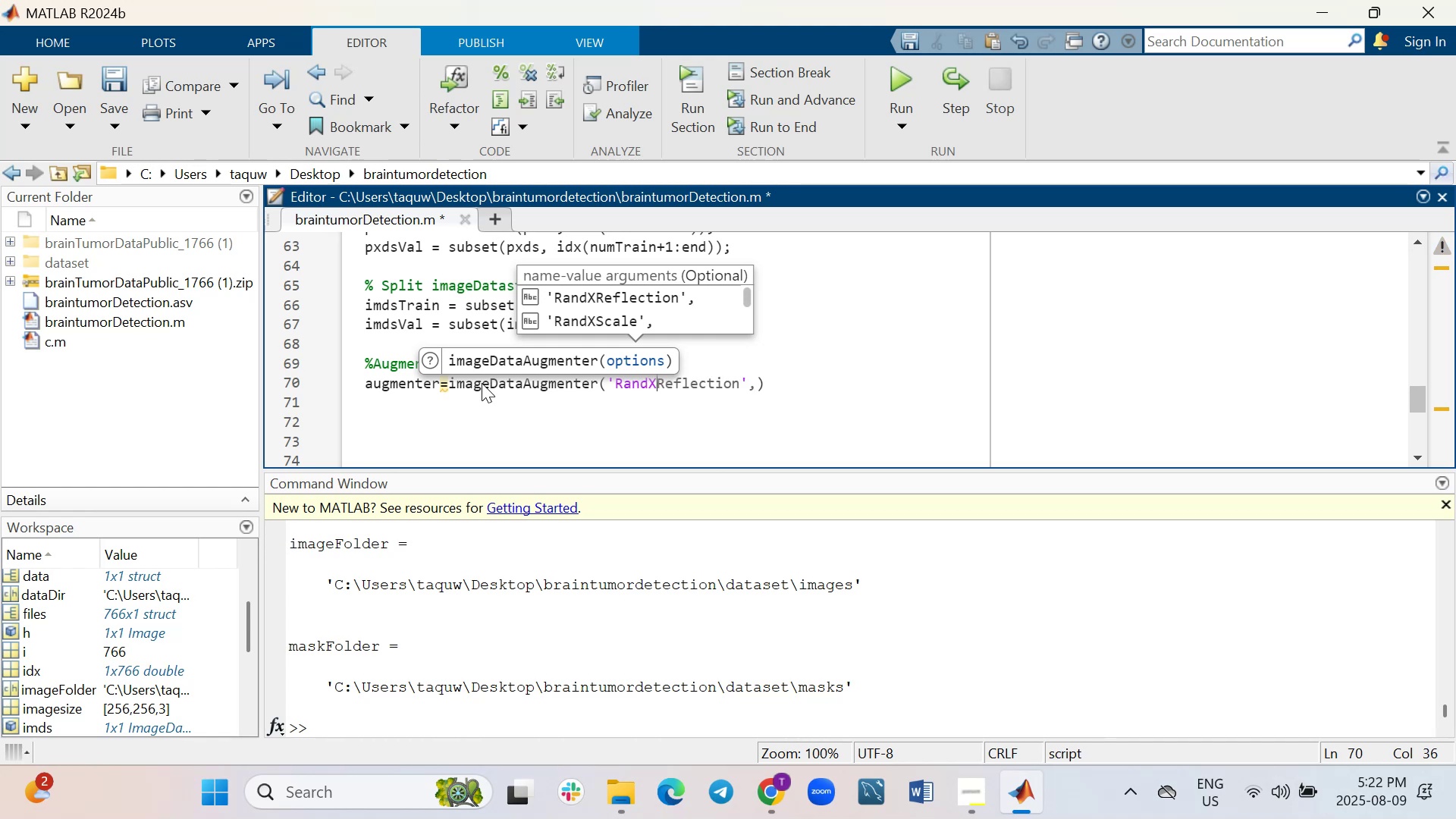 
key(ArrowUp)
 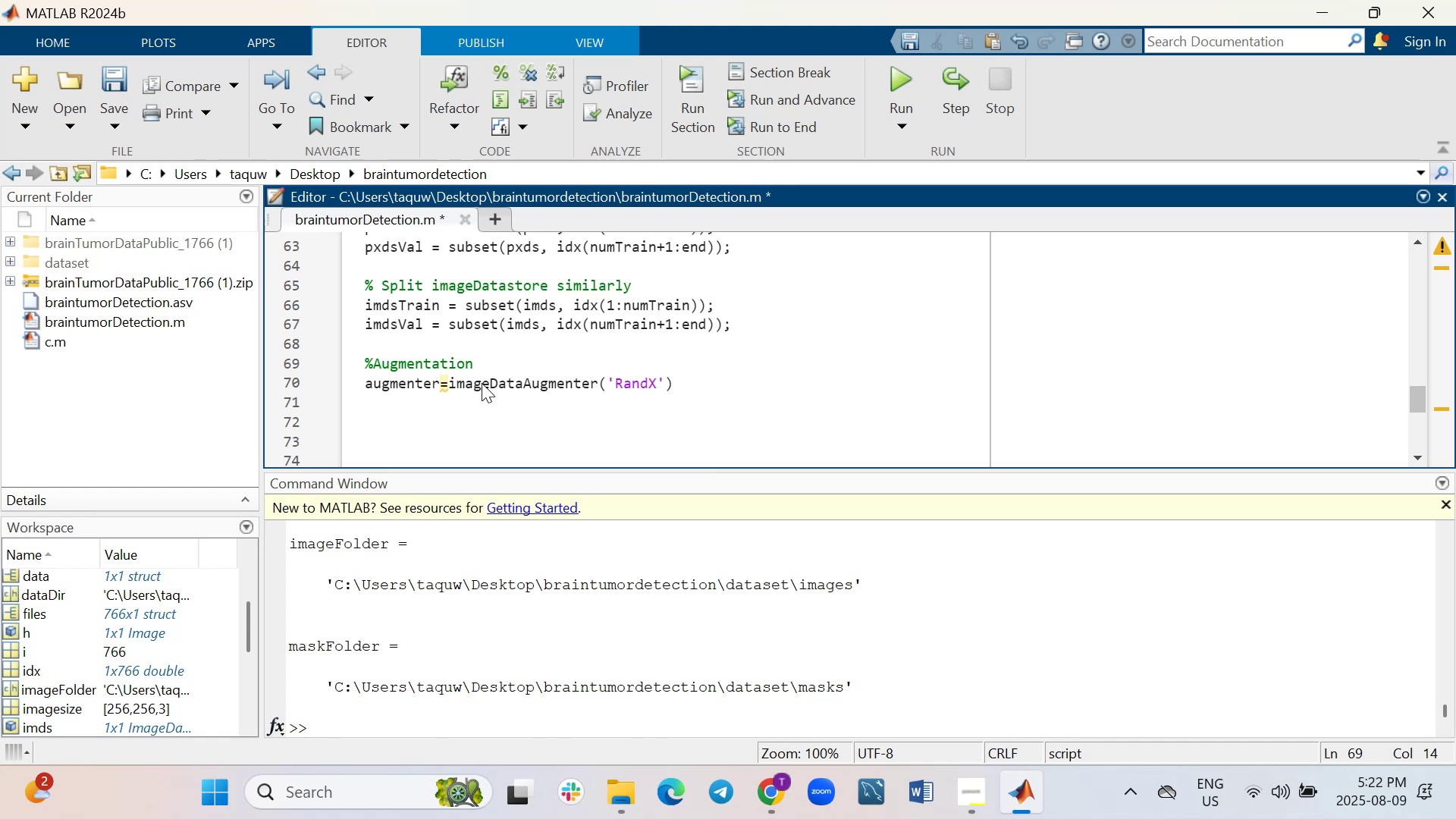 
key(ArrowDown)
 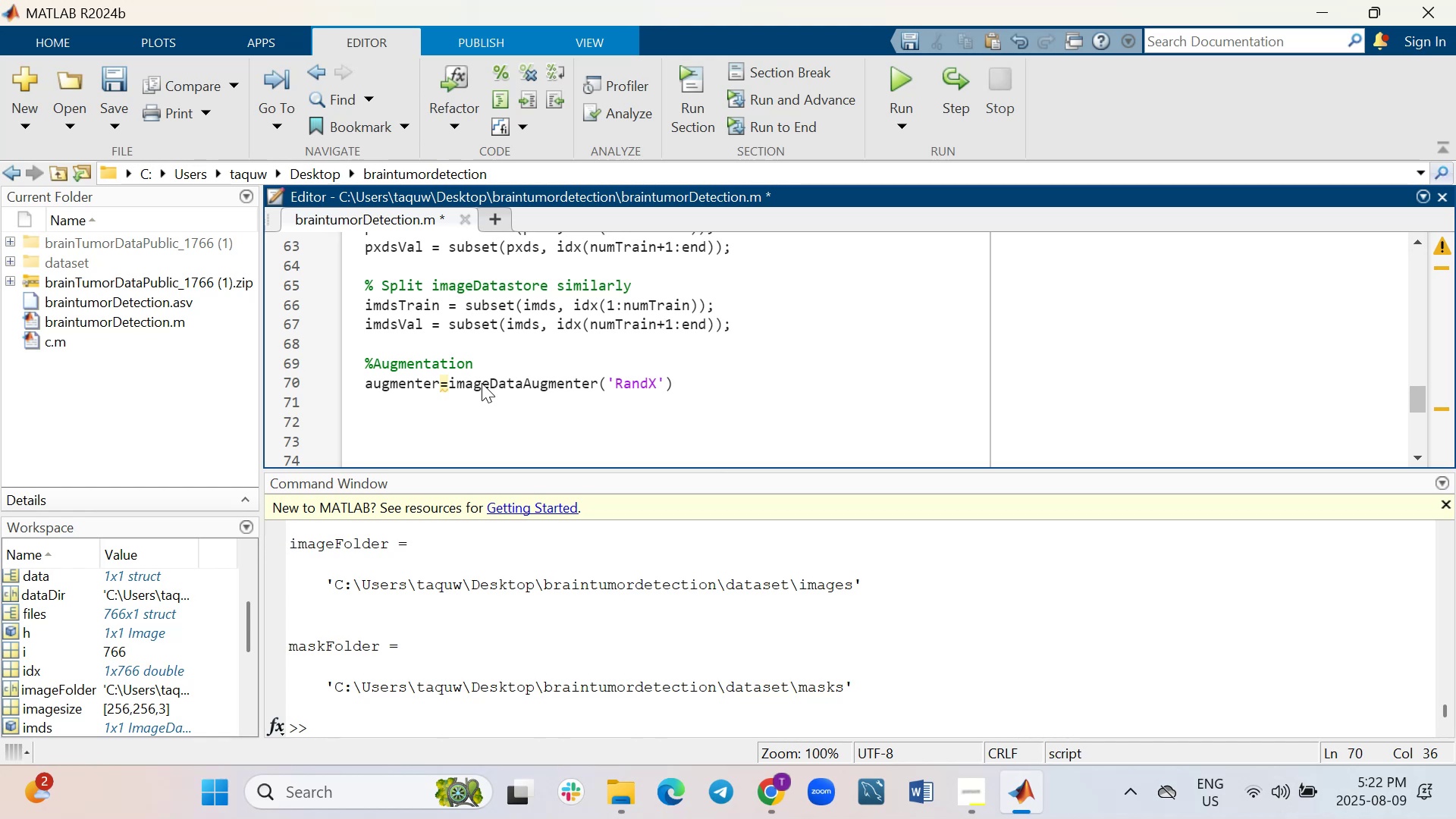 
type(Re)
 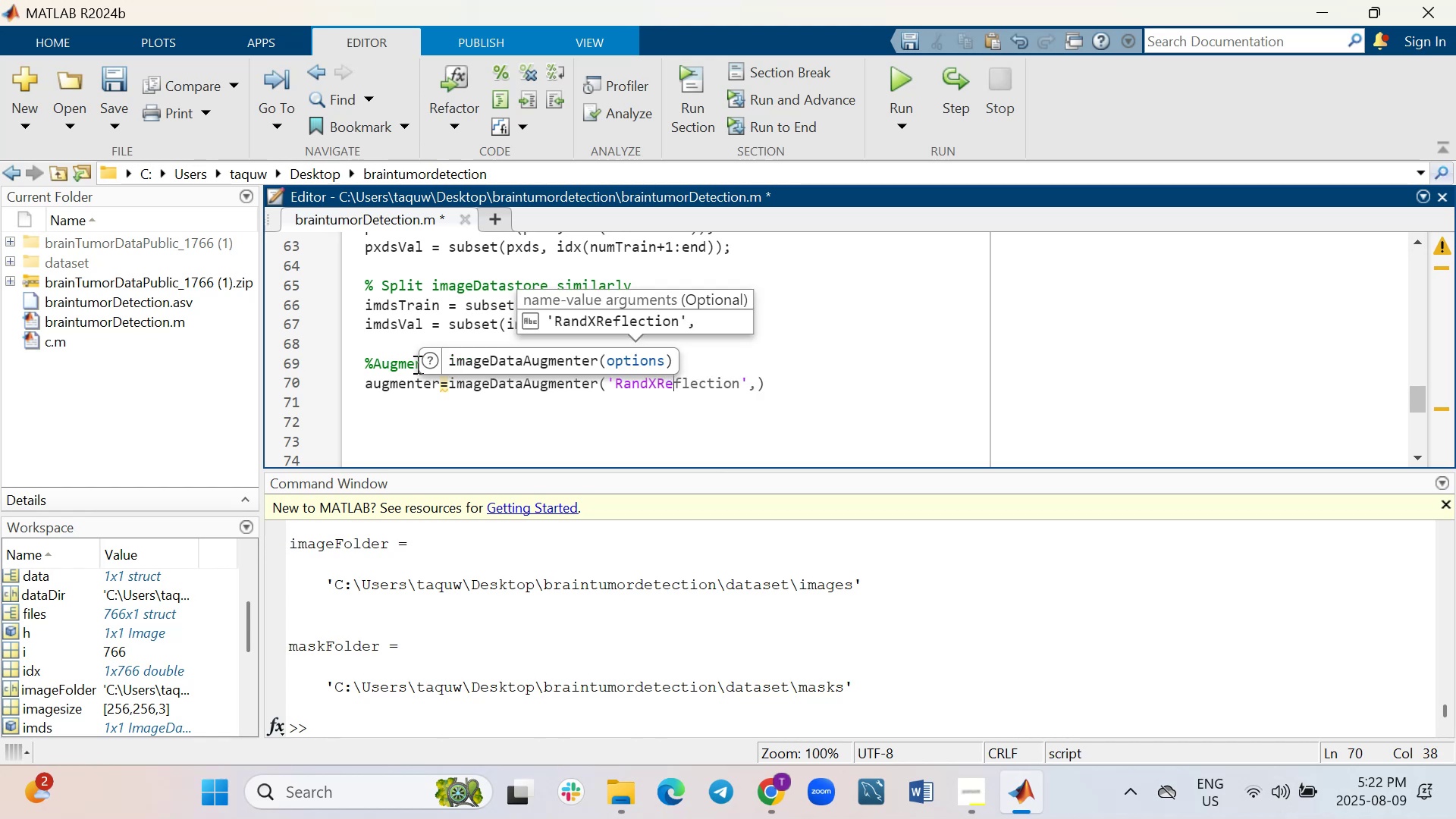 
left_click([583, 315])
 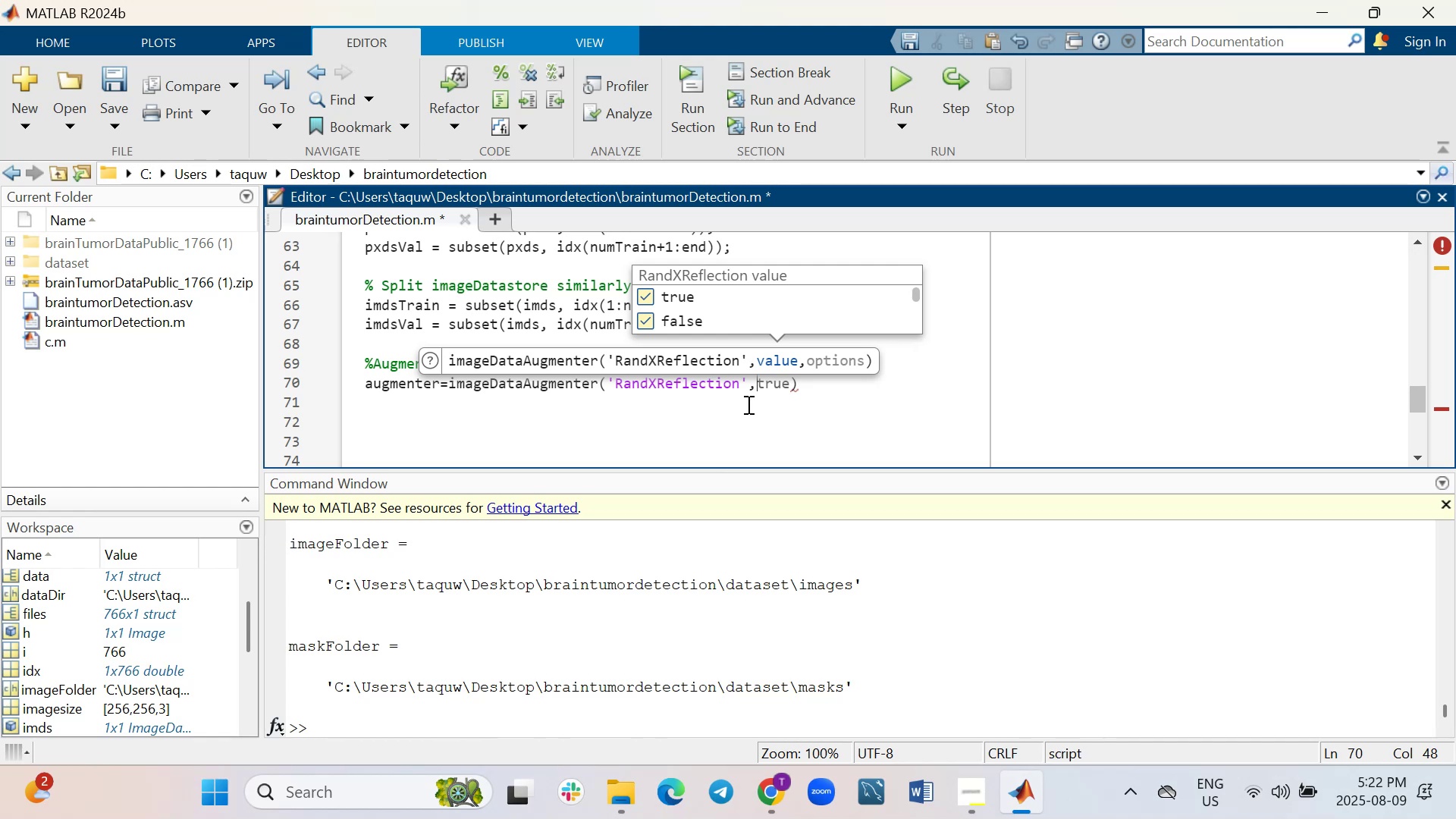 
key(Tab)
 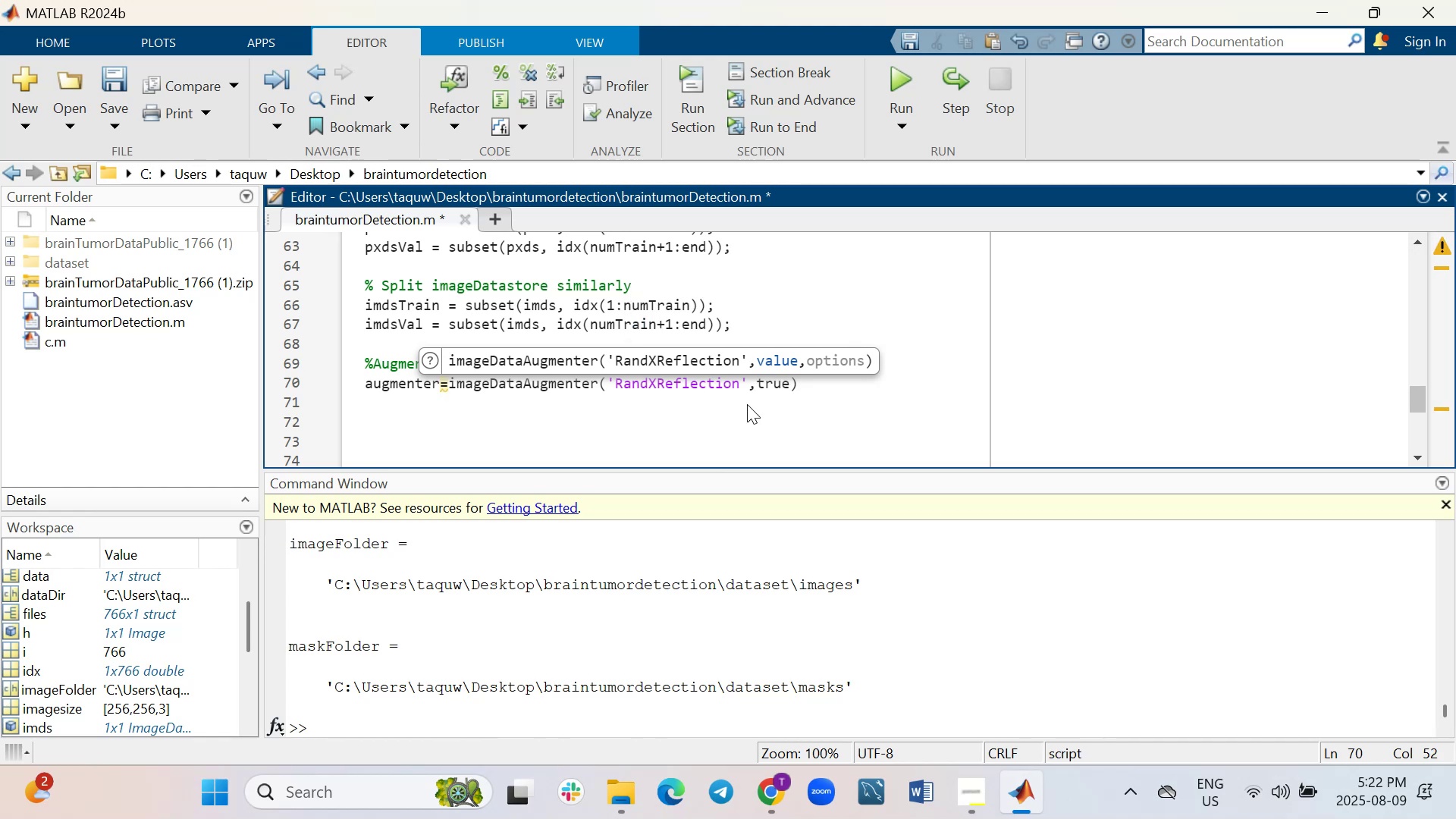 
key(ArrowRight)
 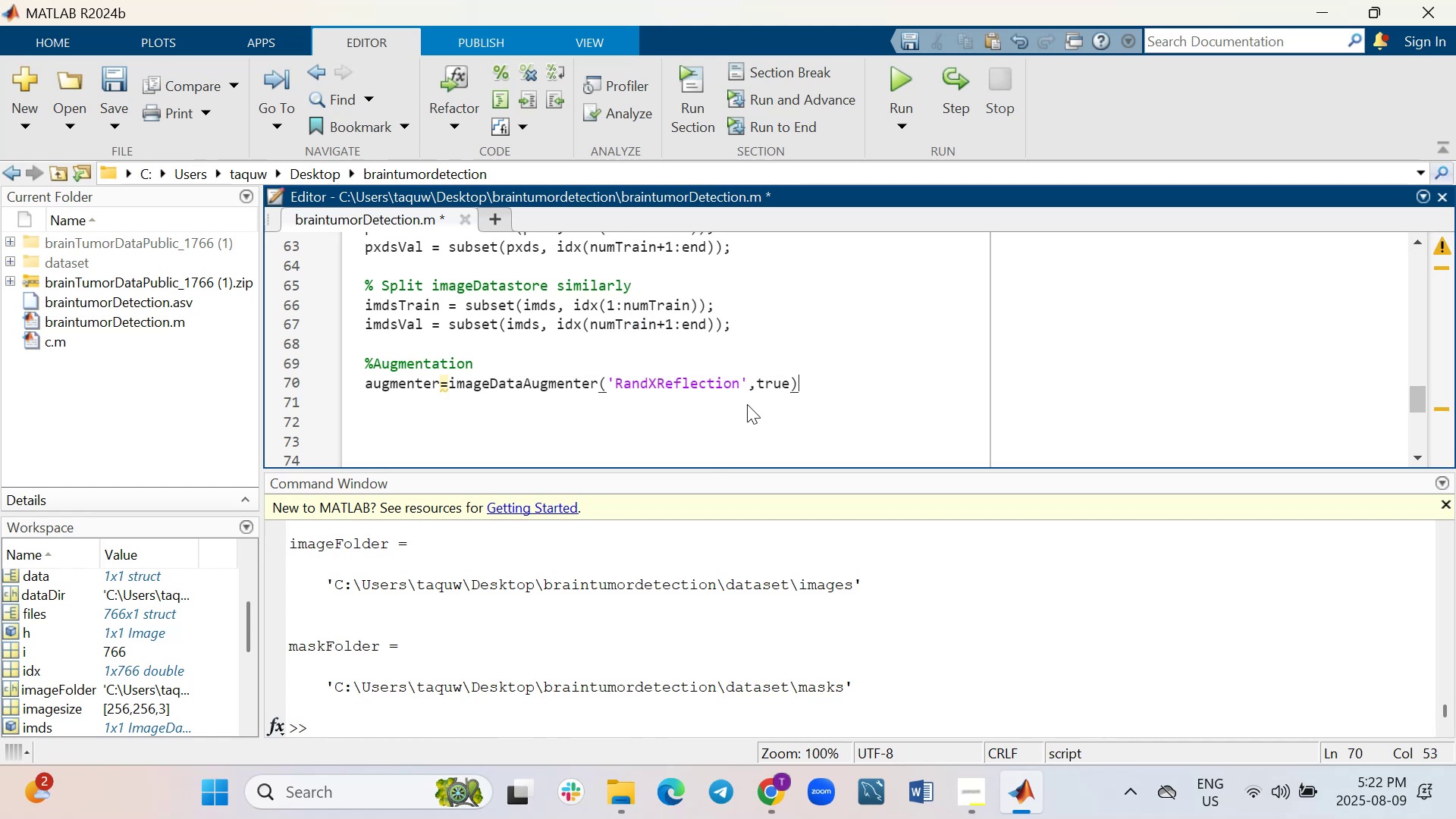 
key(Semicolon)
 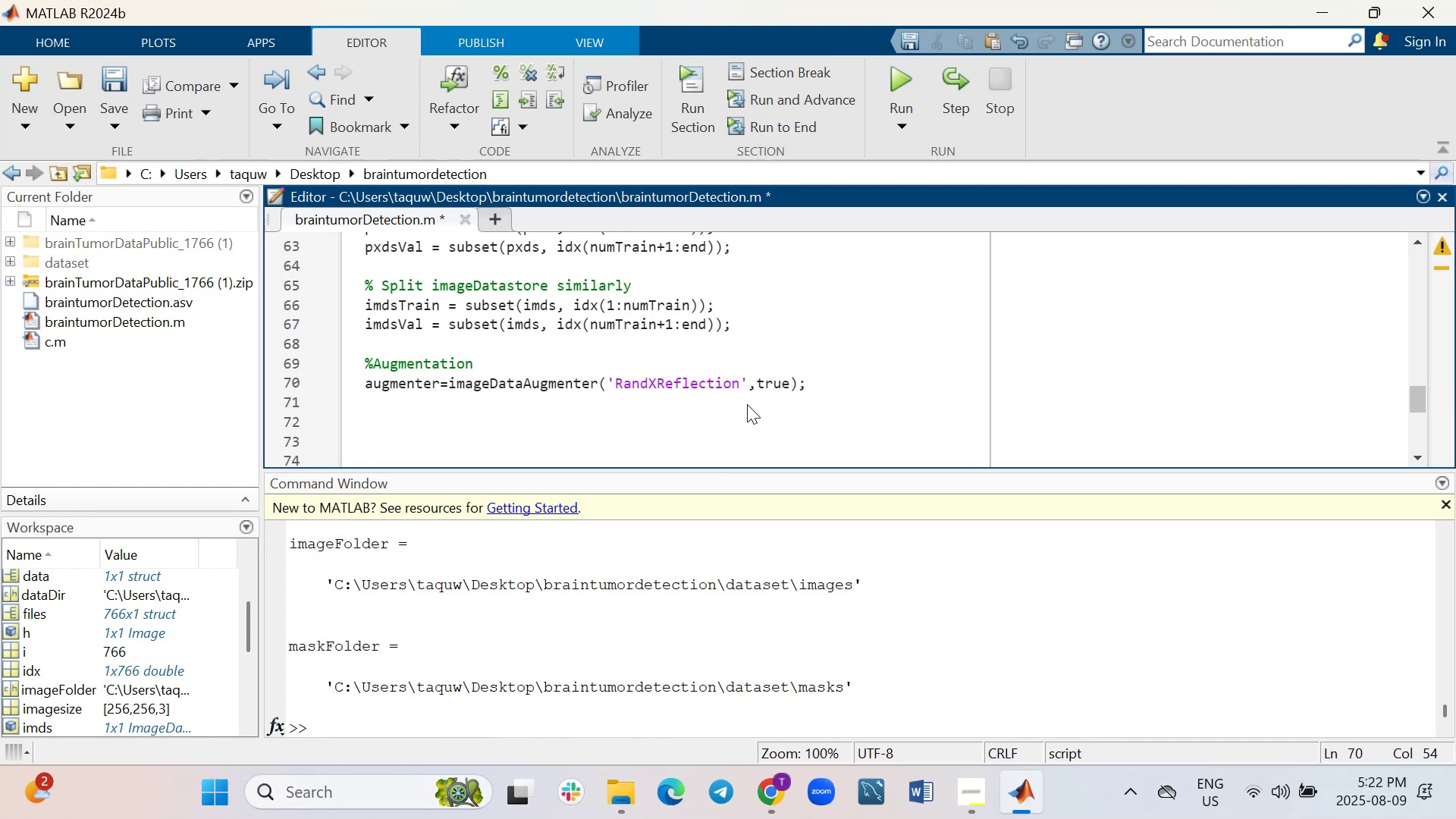 
key(Shift+ShiftRight)
 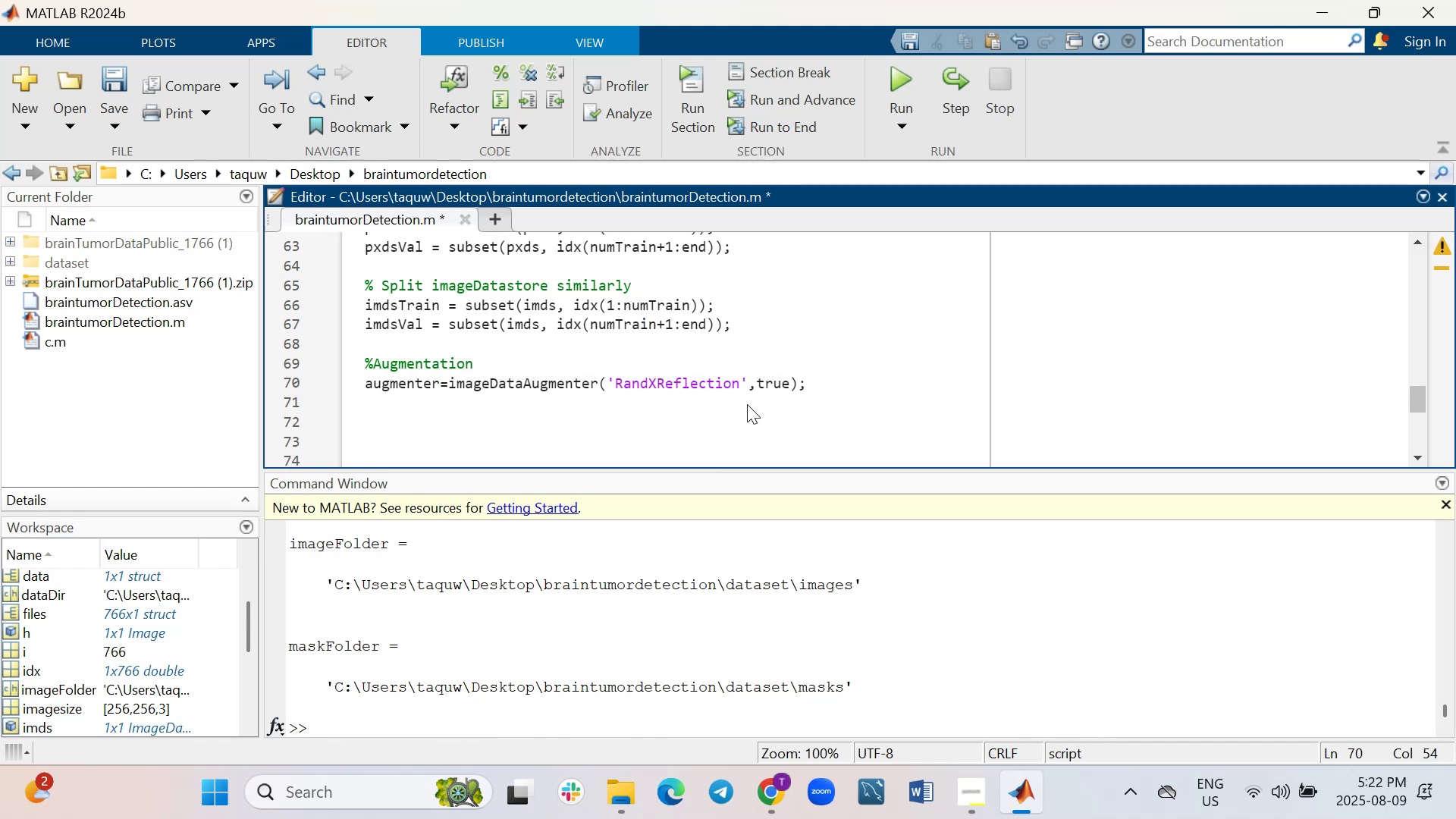 
key(Shift+Enter)
 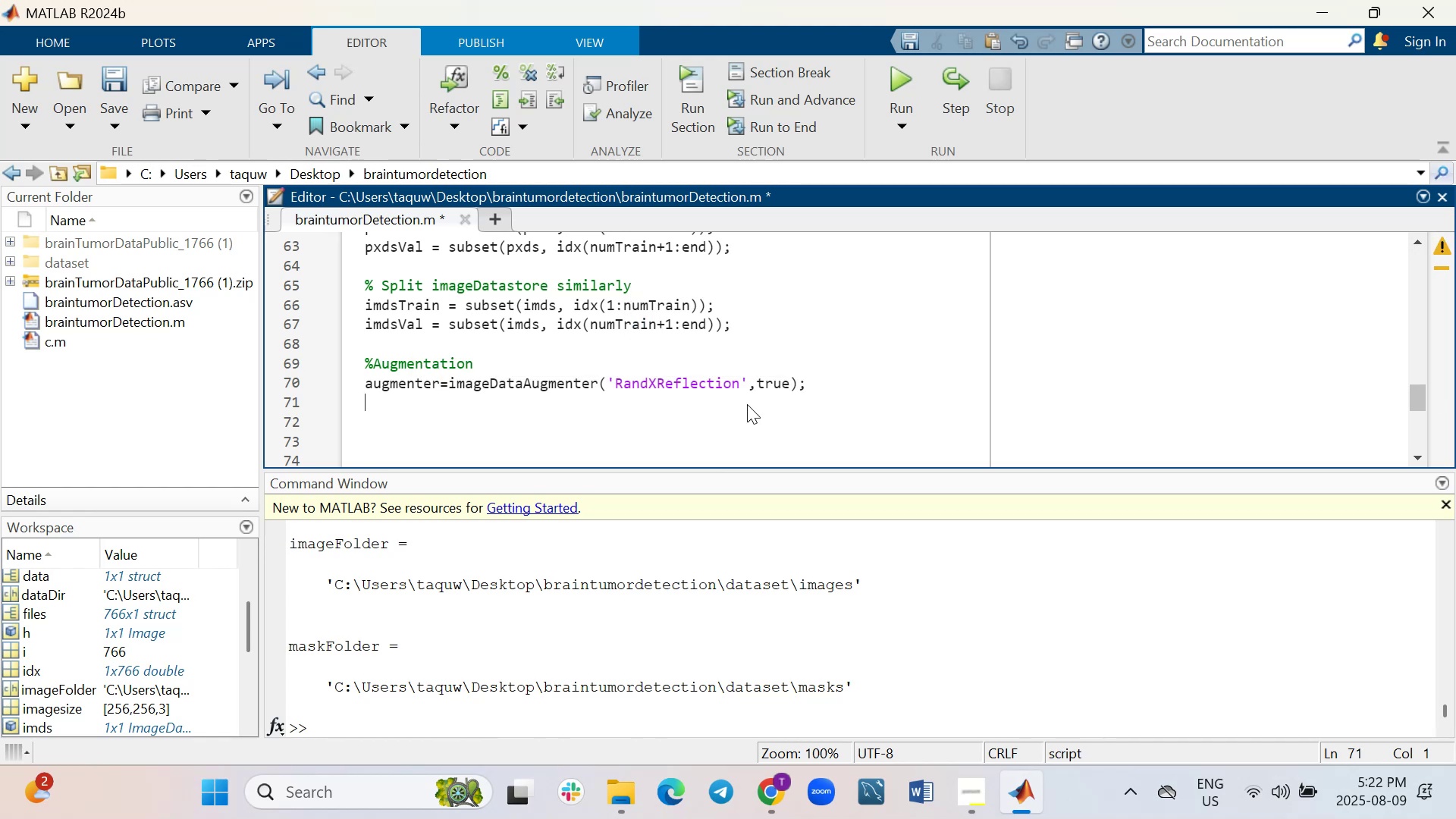 
type(pximdsTraib)
key(Backspace)
type(n=pis)
key(Backspace)
type(xelLablImageDatastore(imdsVal, pxdsVal)
 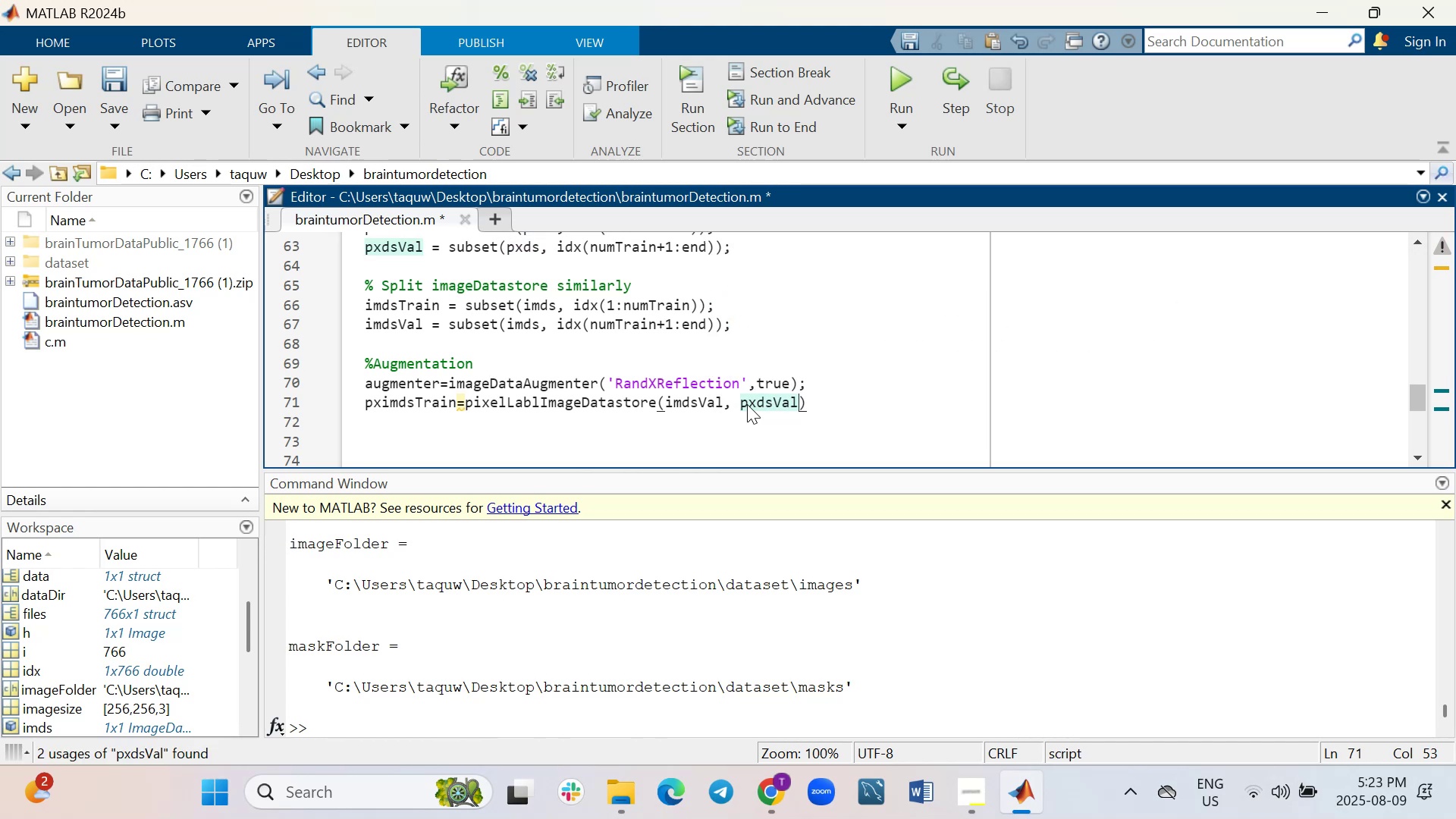 
key(ArrowRight)
 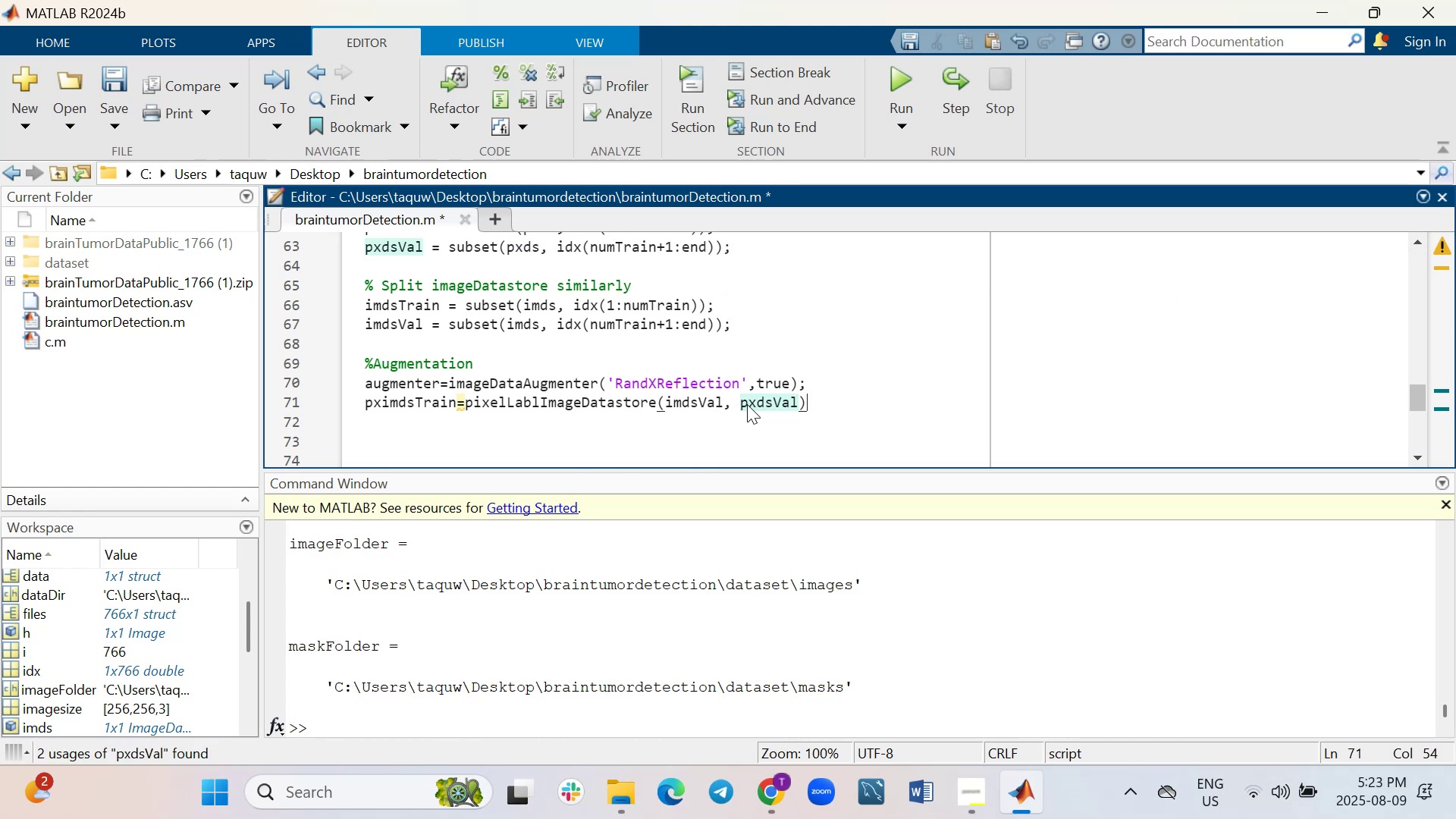 
key(Semicolon)
 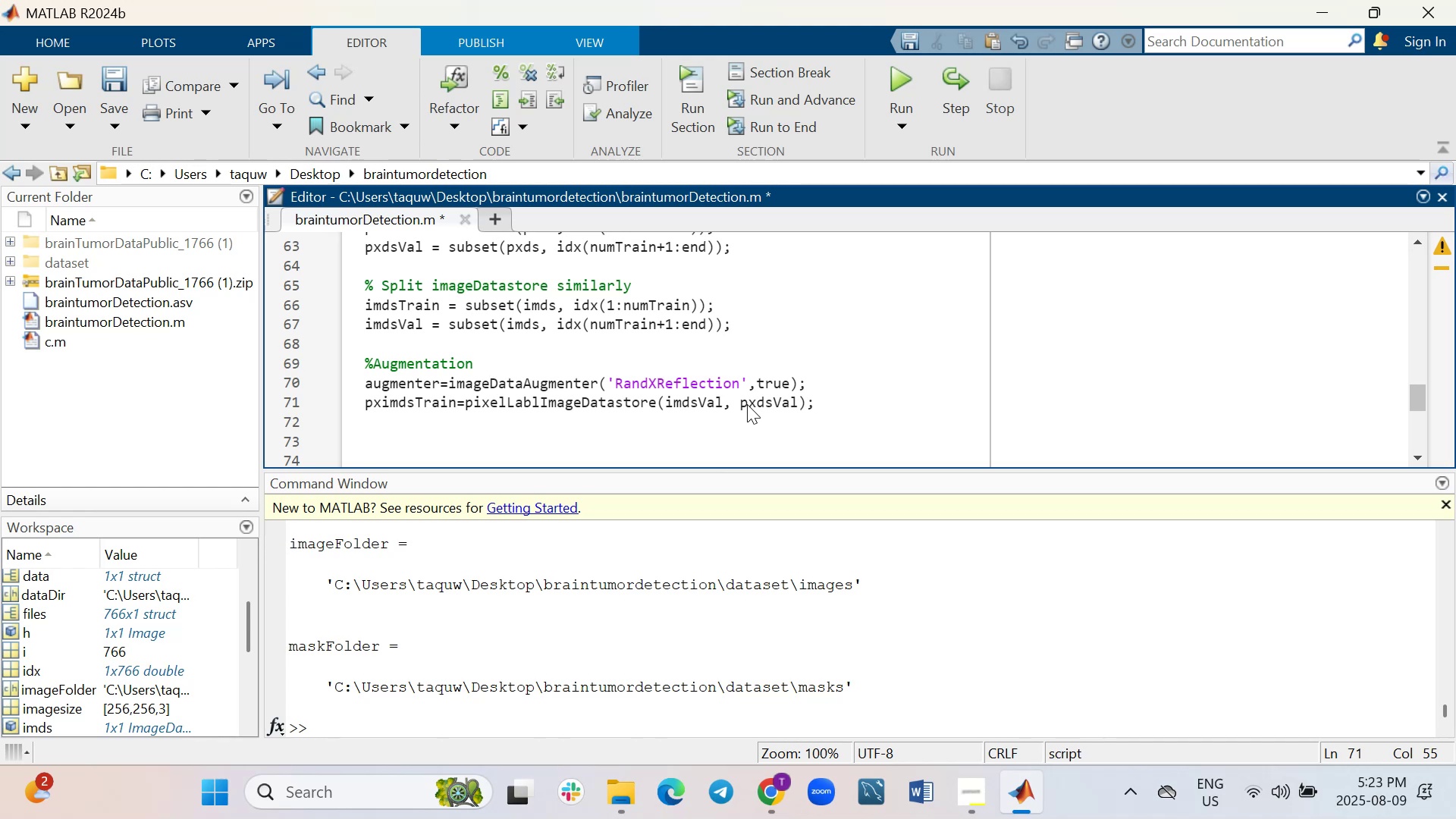 
wait(20.49)
 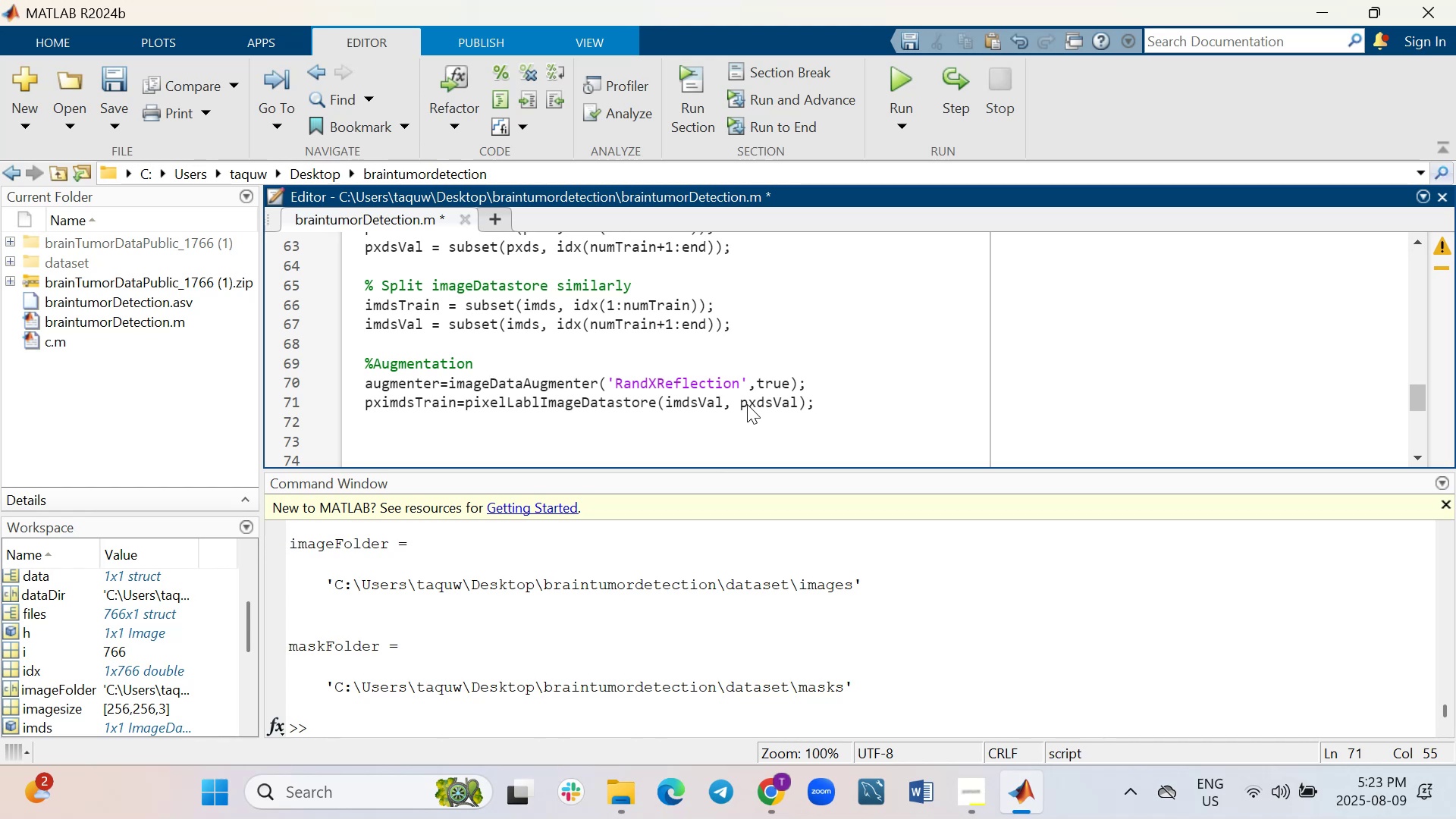 
hold_key(key=ArrowLeft, duration=1.4)
 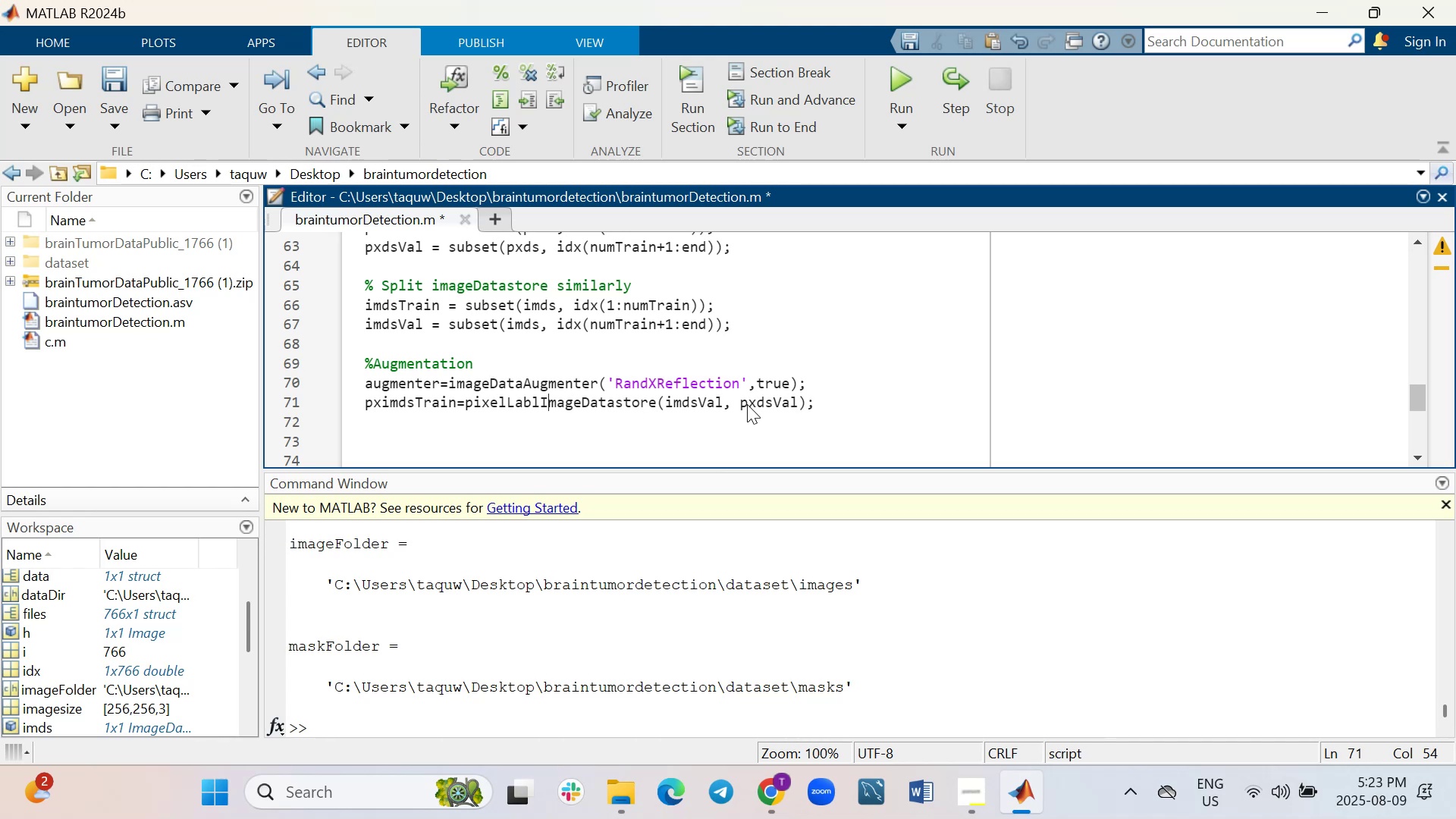 
key(ArrowLeft)
 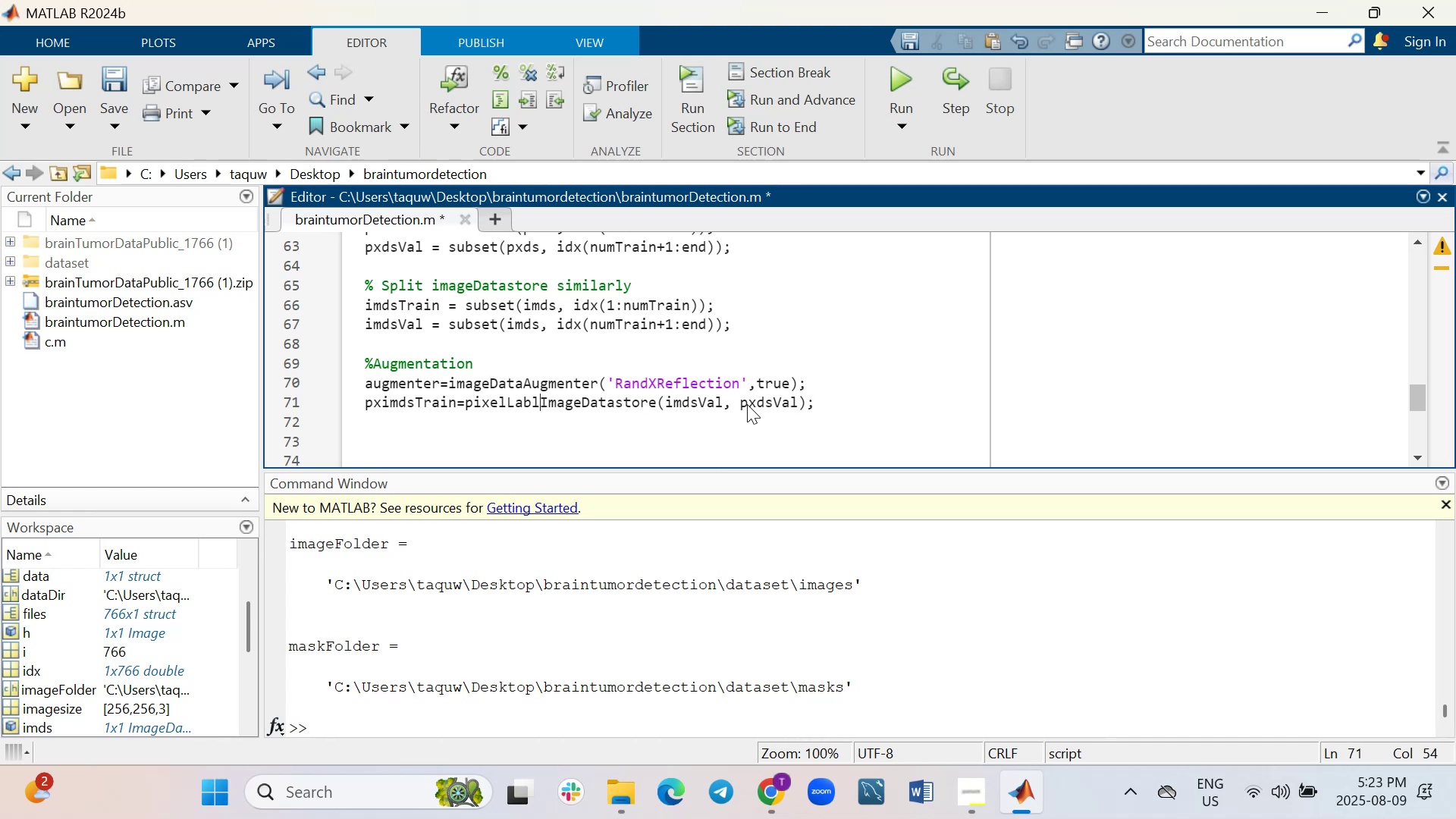 
key(ArrowLeft)
 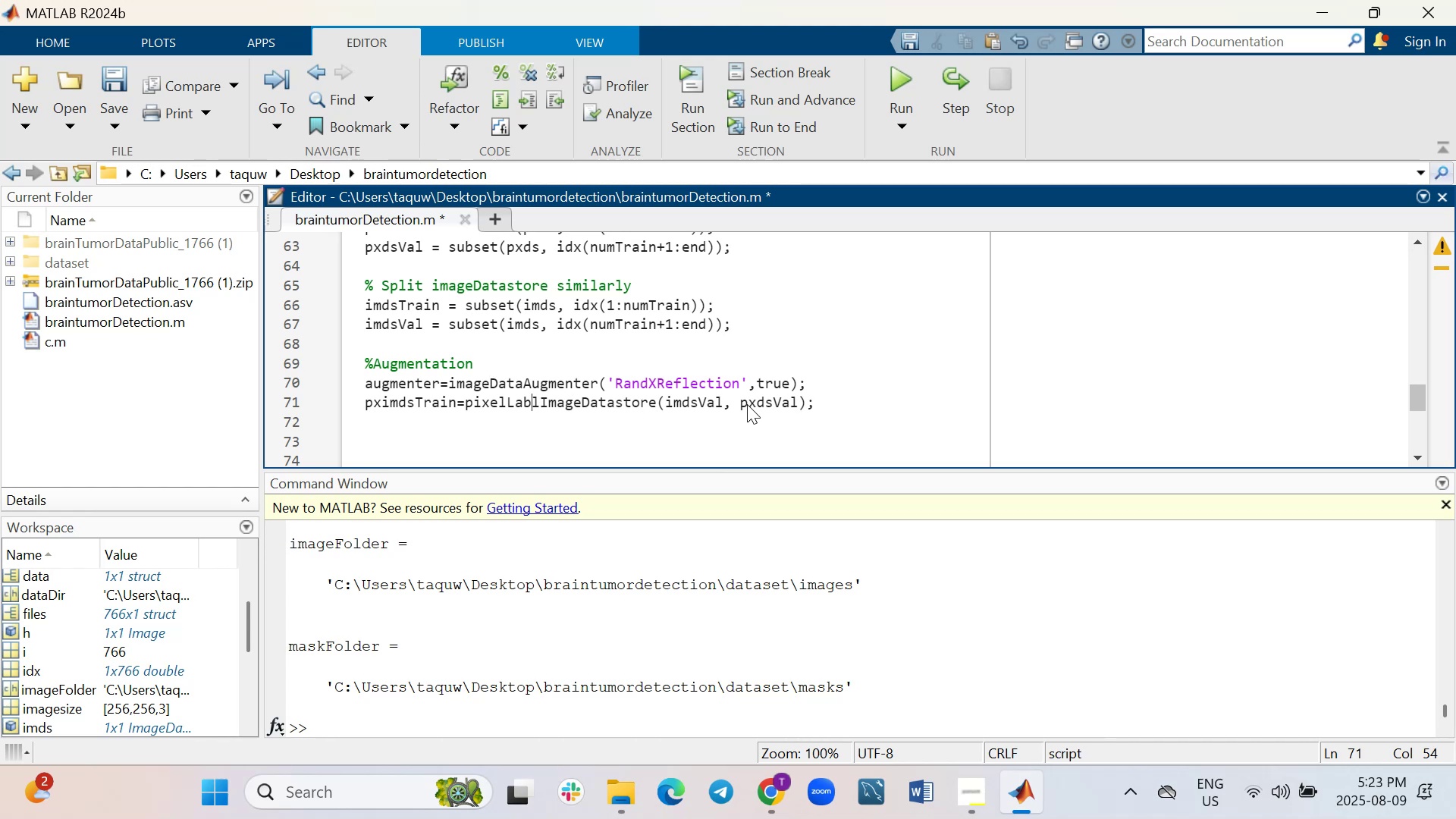 
key(ArrowLeft)
 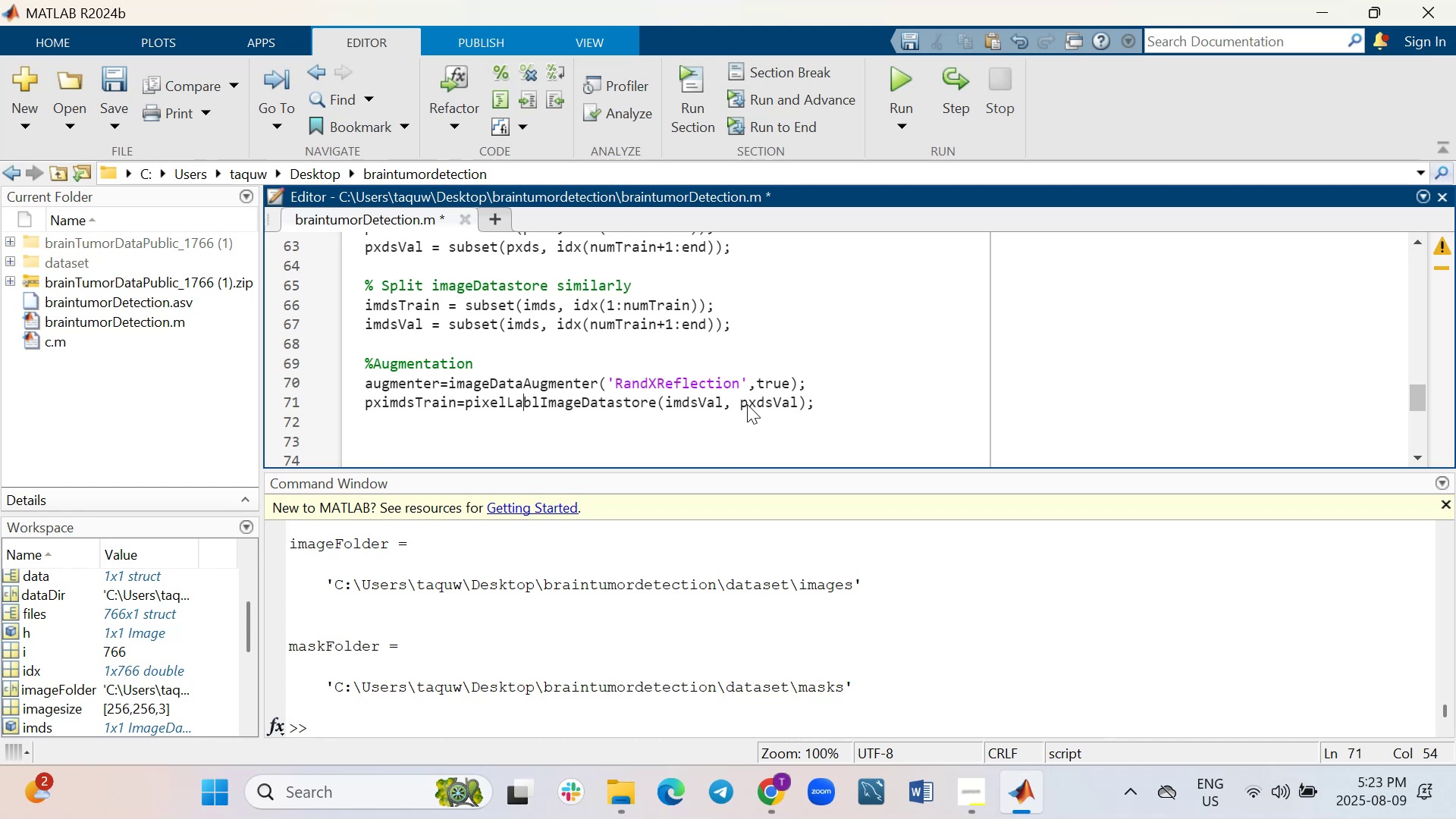 
key(ArrowLeft)
 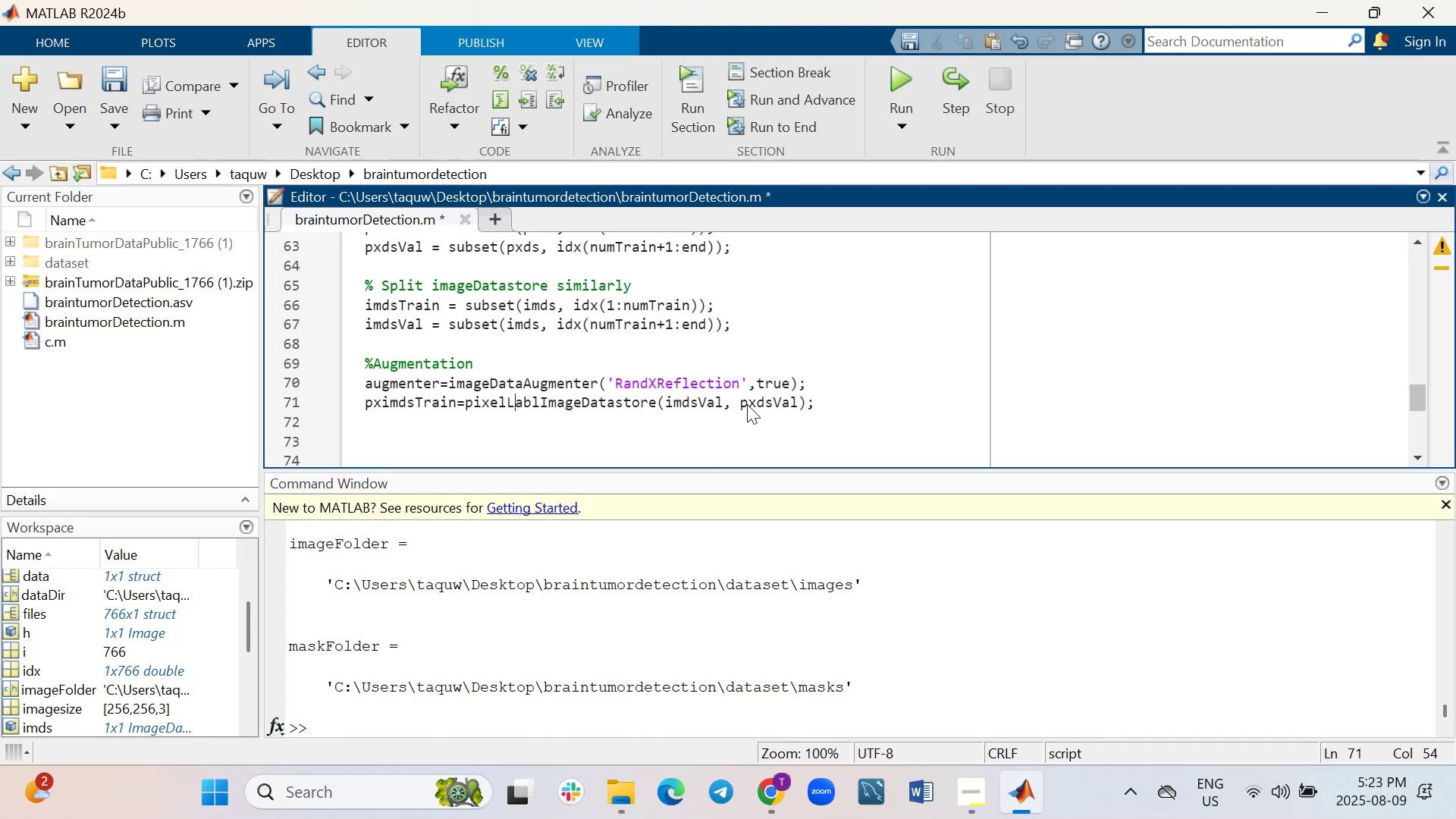 
key(ArrowLeft)
 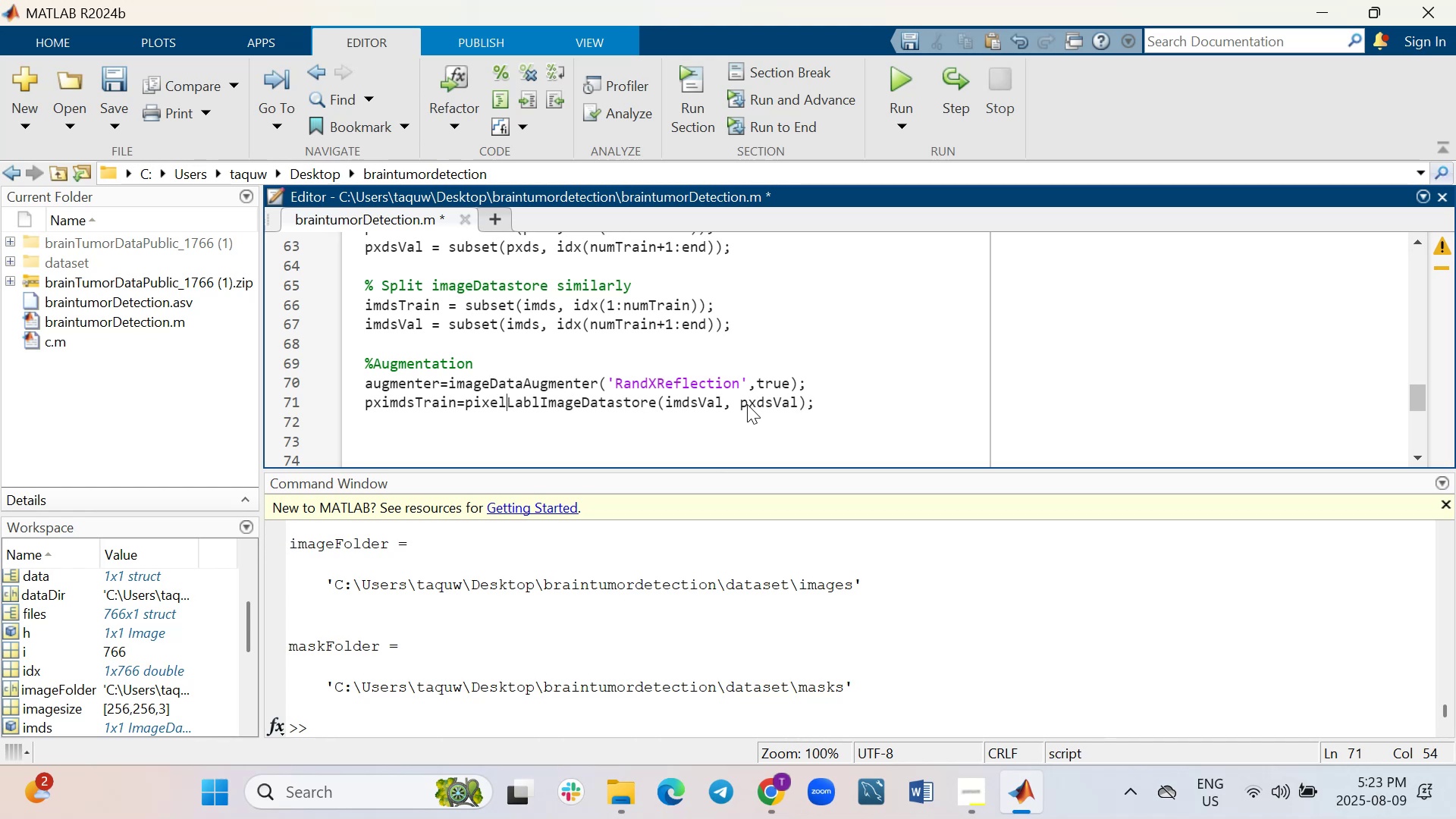 
key(ArrowLeft)
 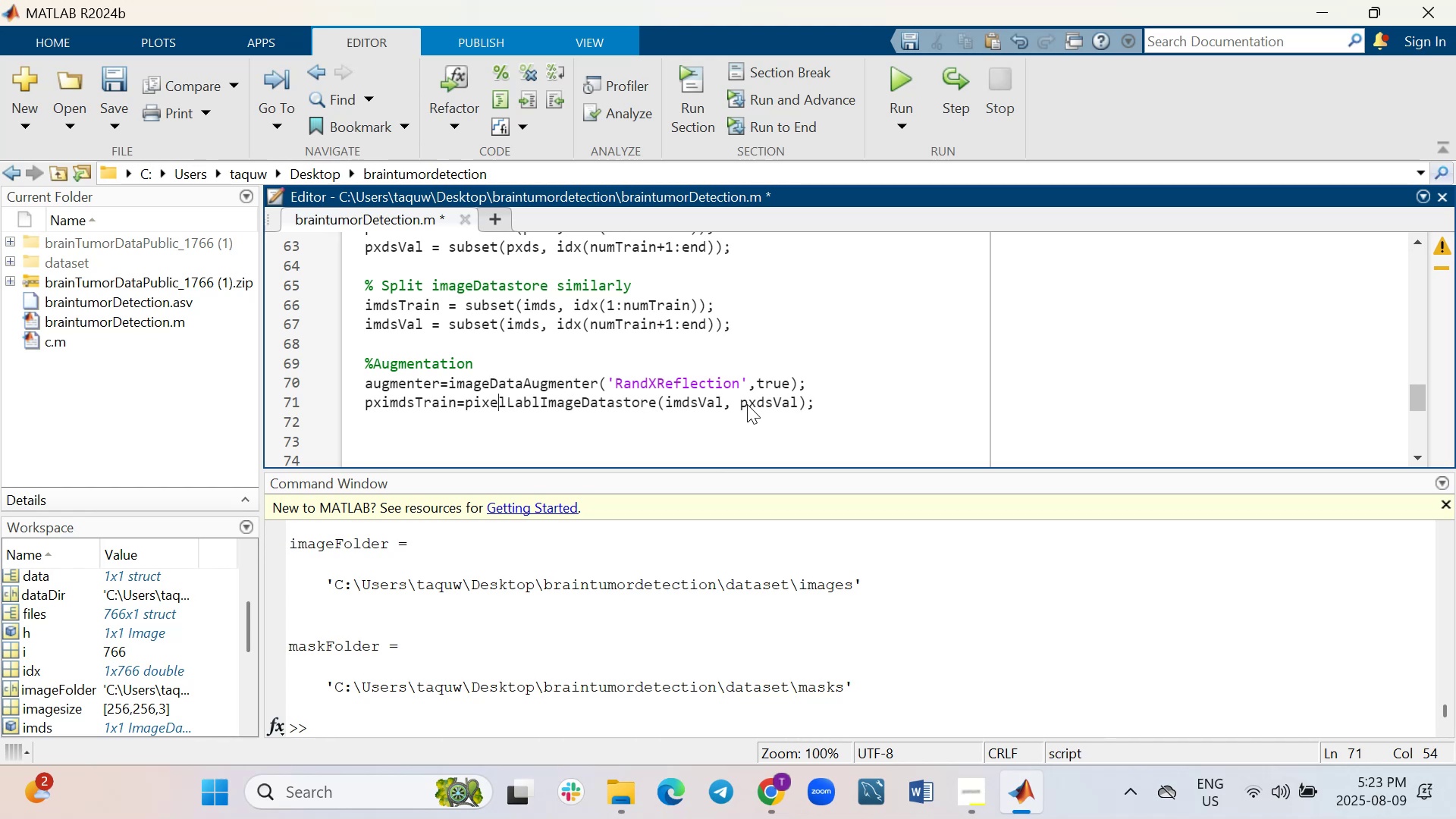 
key(ArrowLeft)
 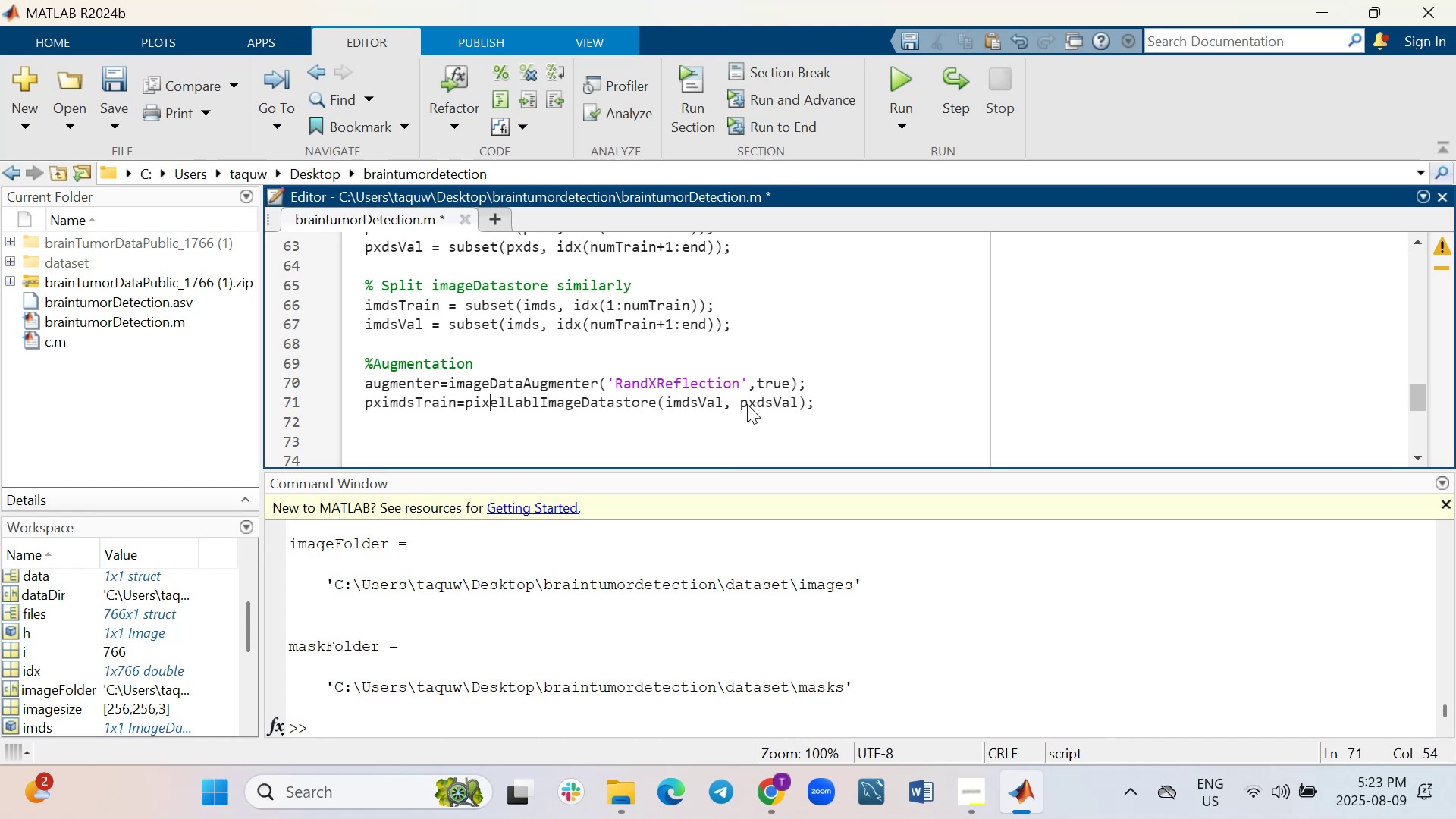 
key(ArrowLeft)
 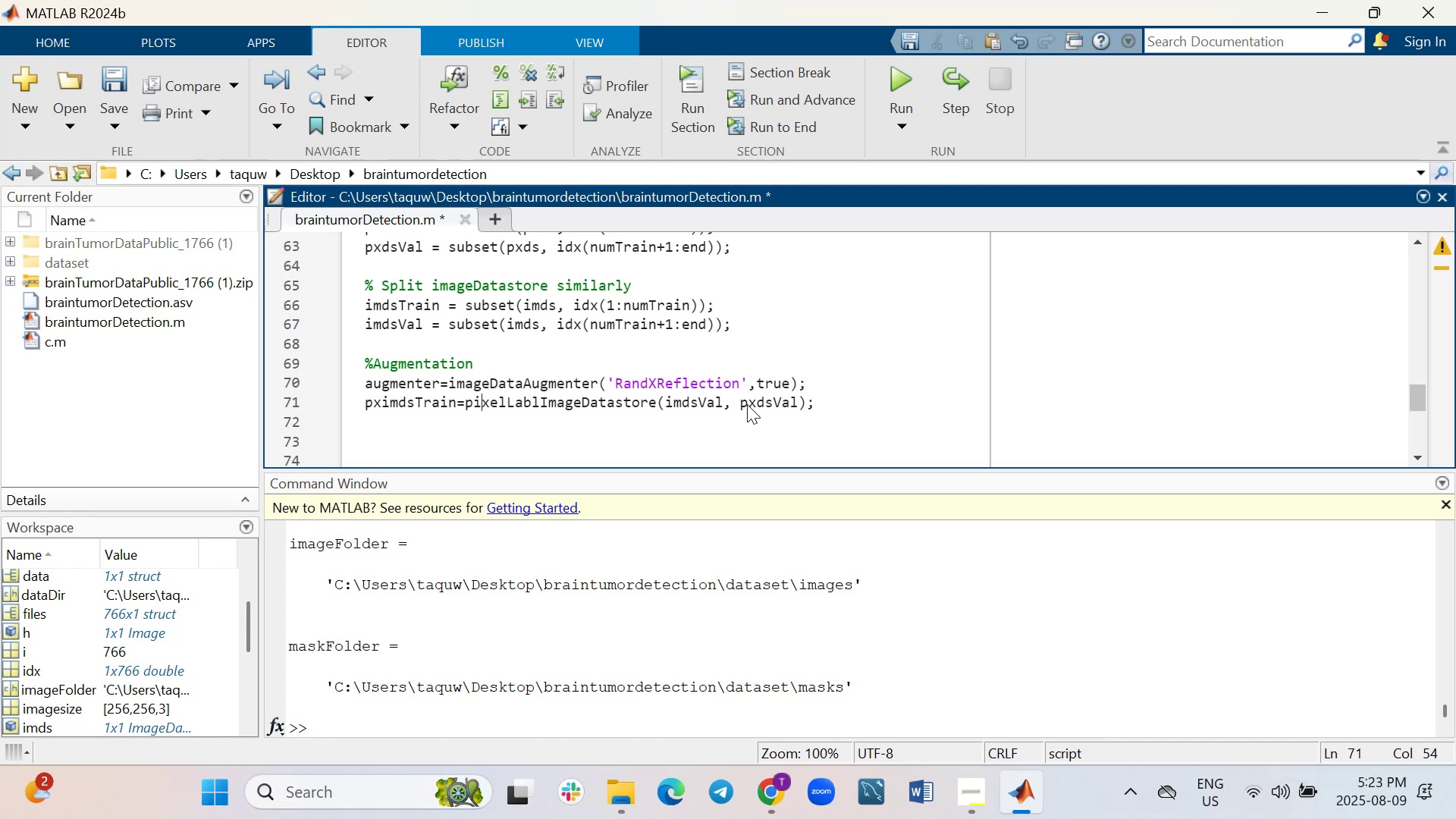 
key(ArrowLeft)
 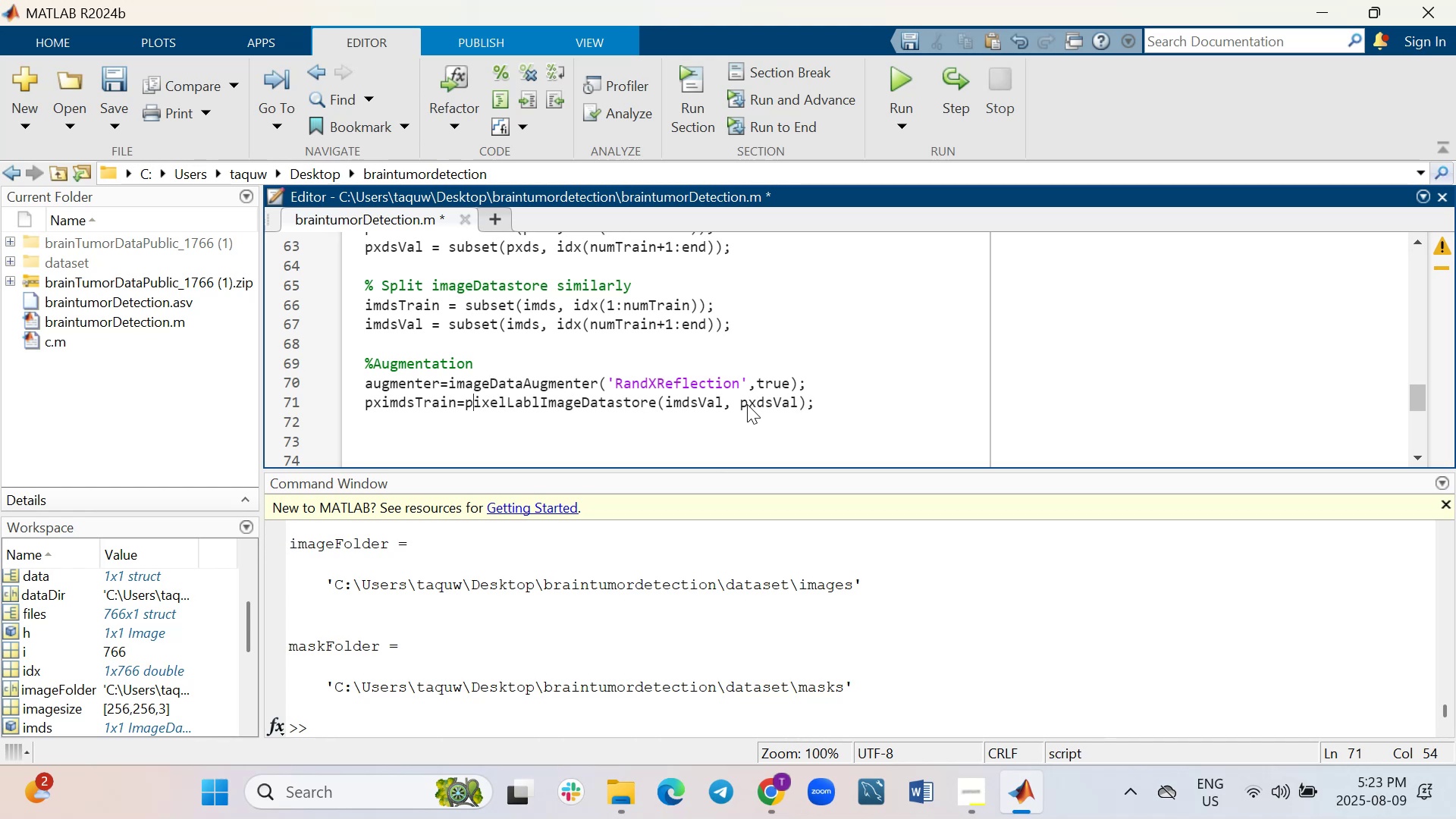 
key(ArrowLeft)
 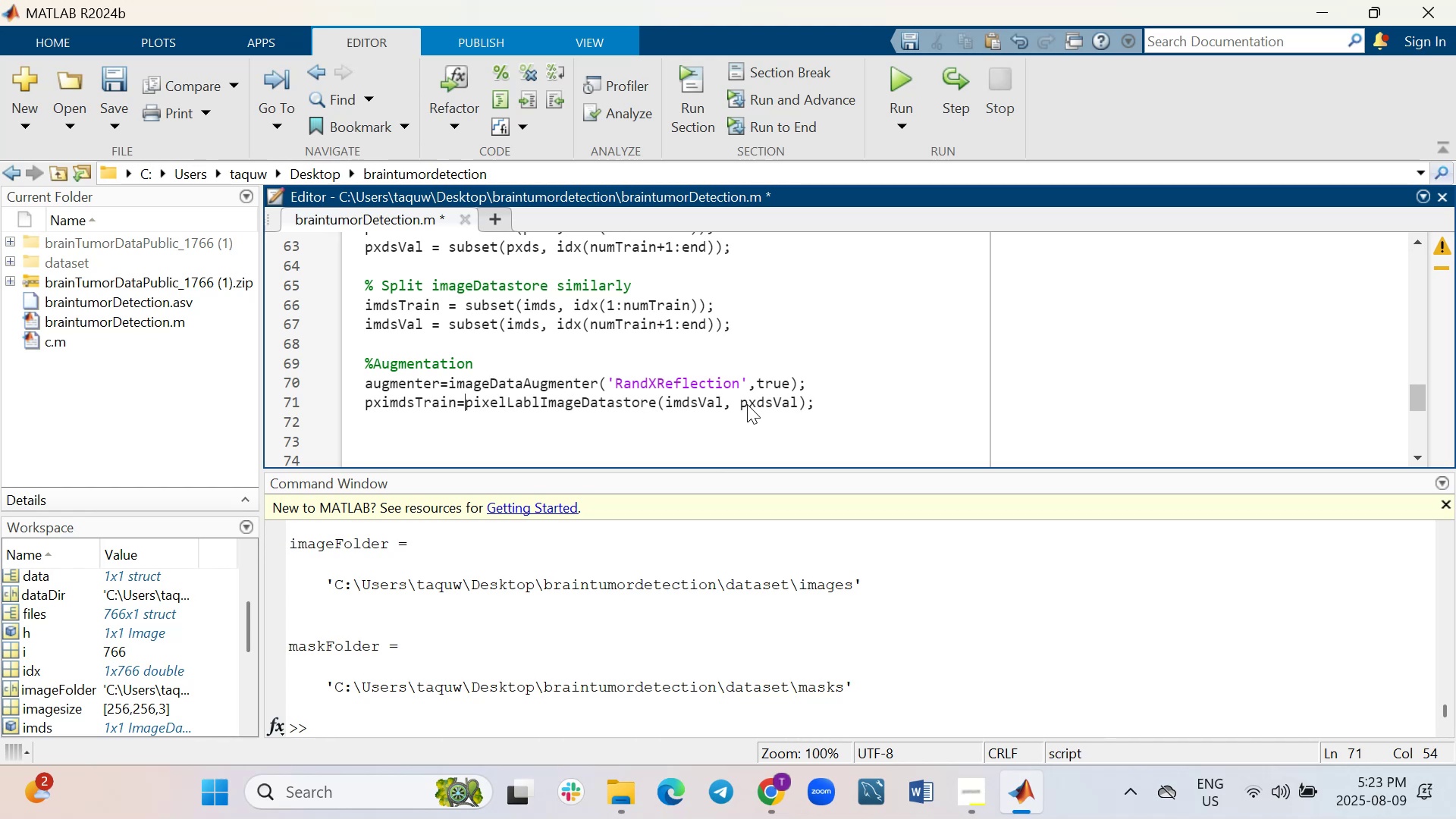 
key(ArrowLeft)
 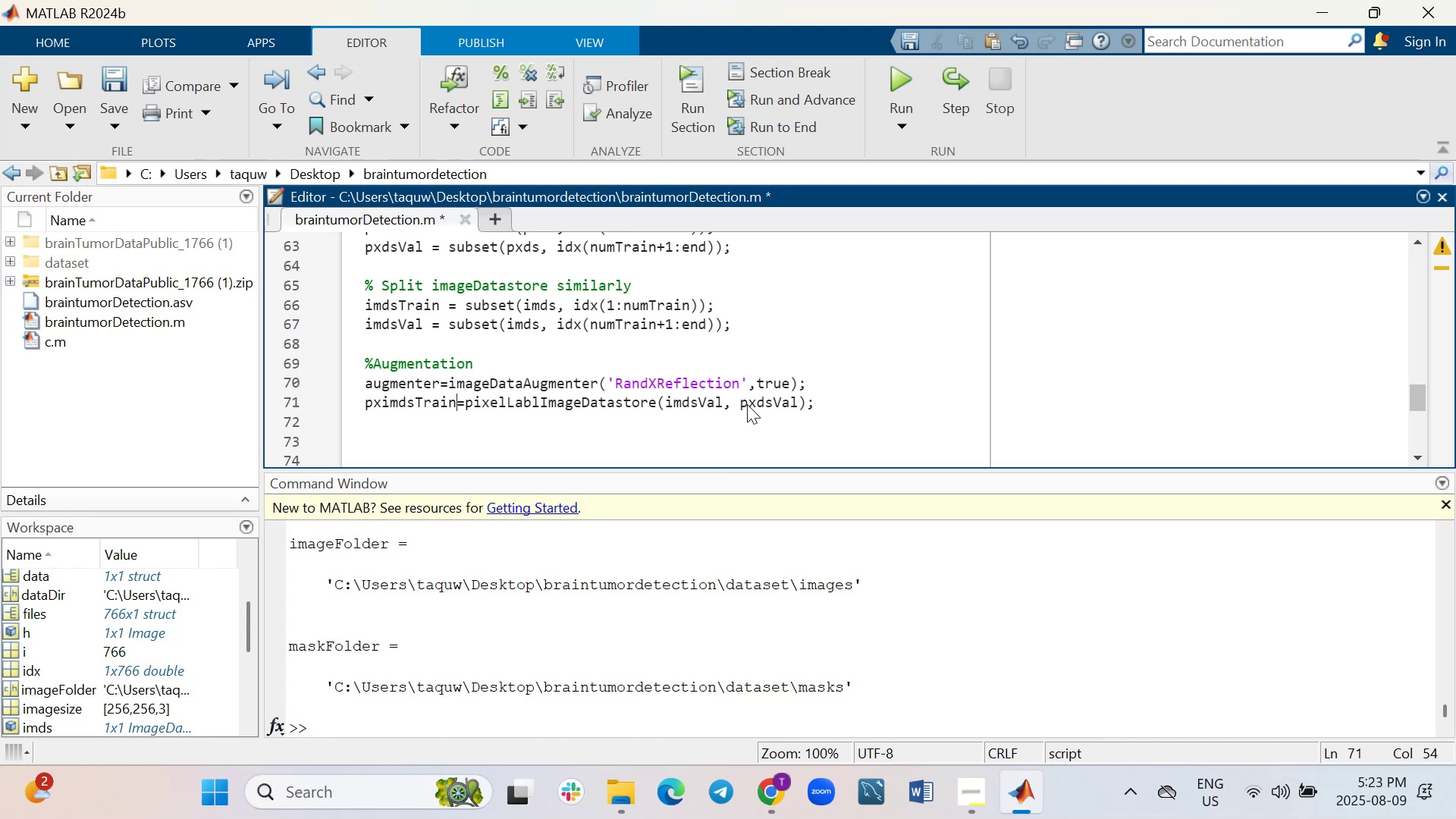 
key(ArrowLeft)
 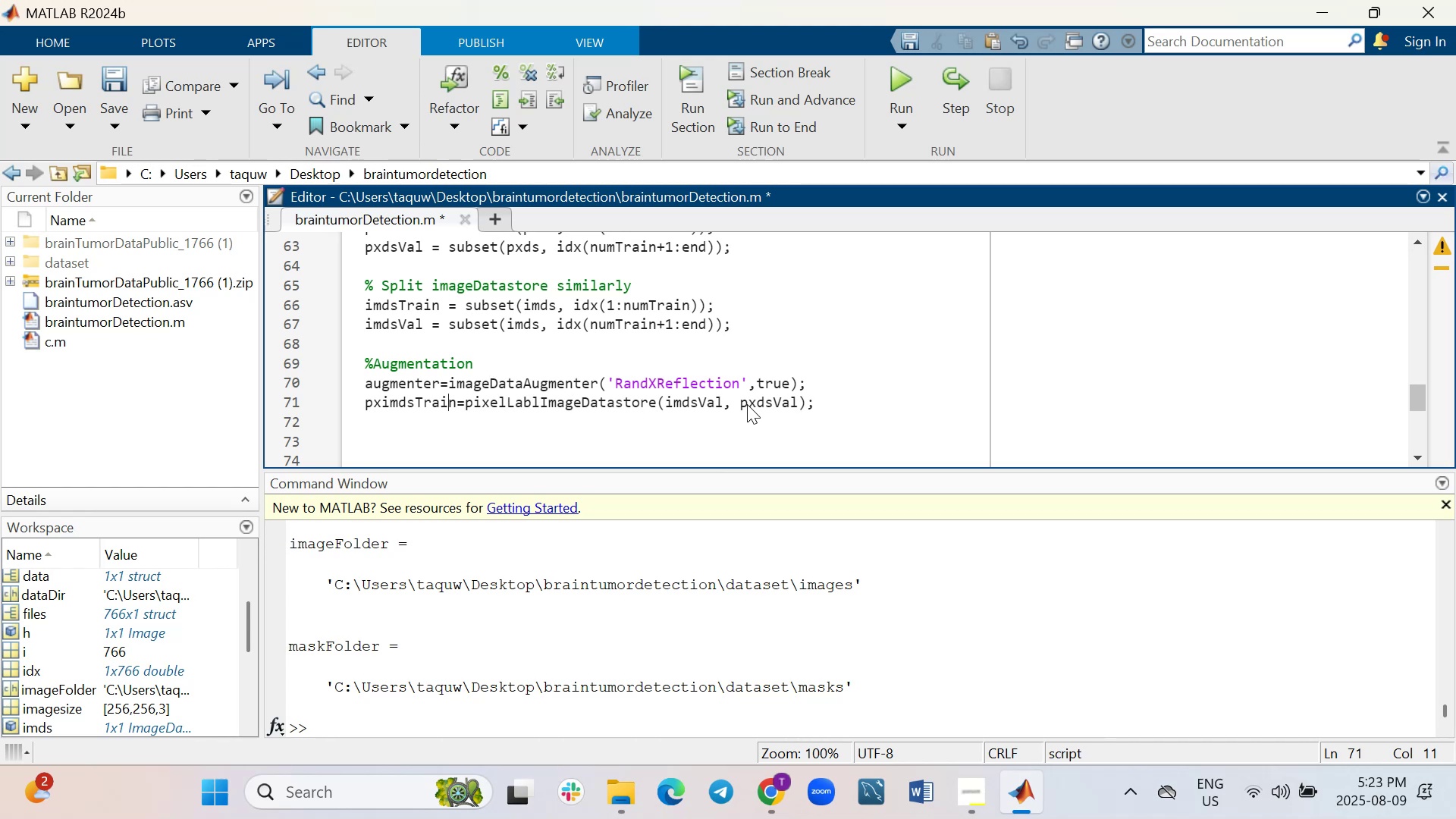 
key(ArrowRight)
 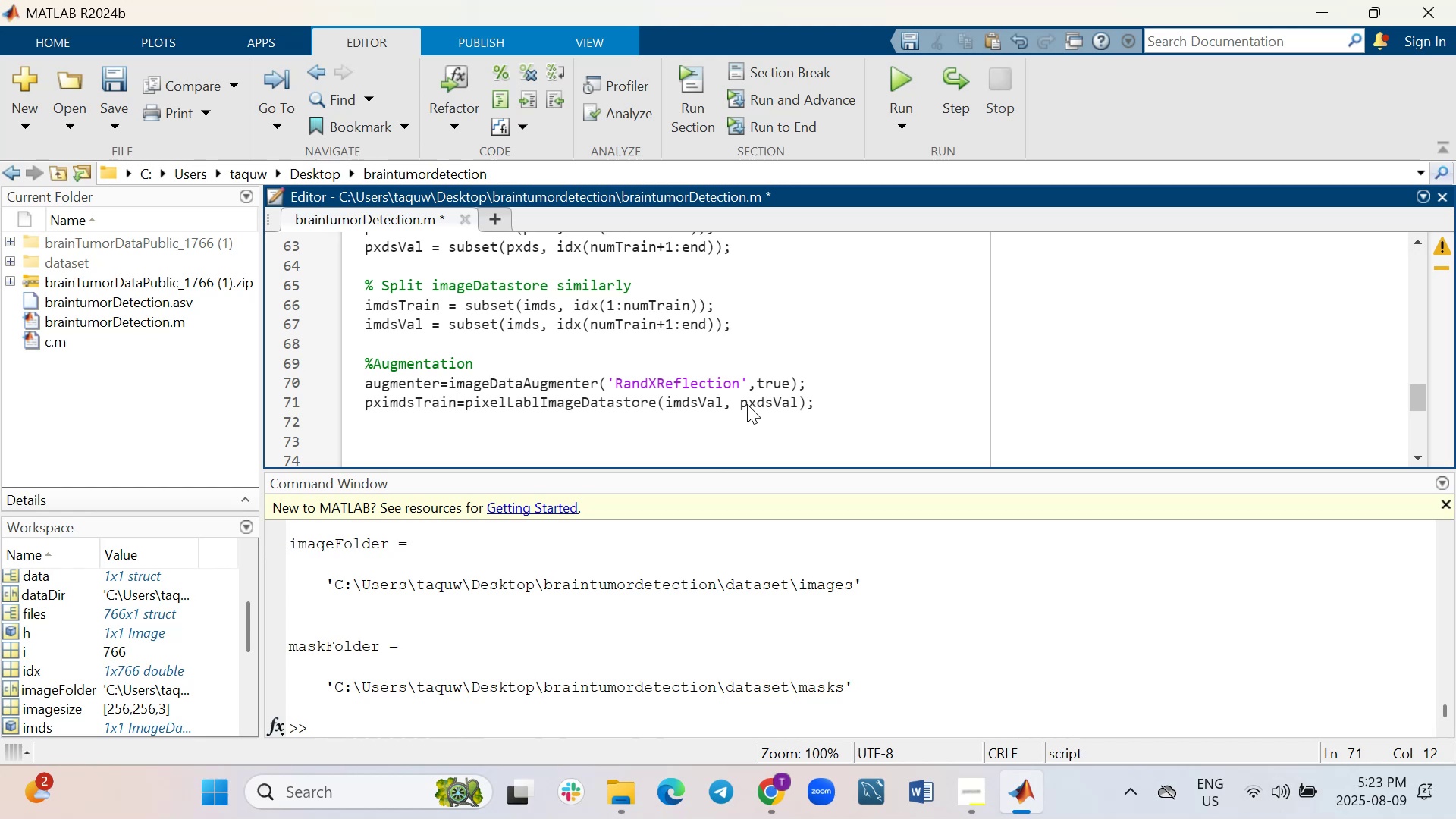 
key(Backspace)
key(Backspace)
key(Backspace)
key(Backspace)
key(Backspace)
type(Val)
 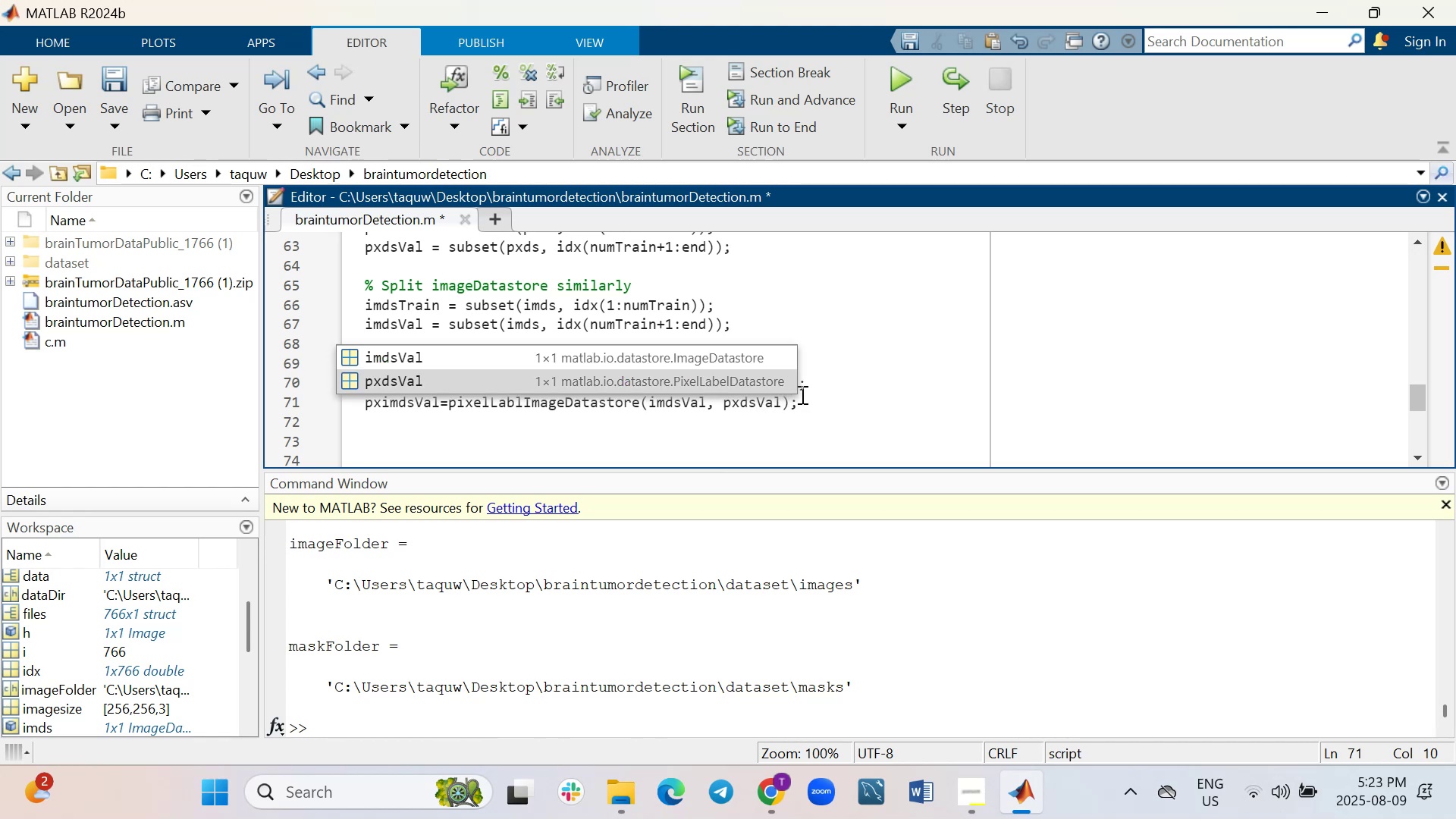 
left_click([859, 389])
 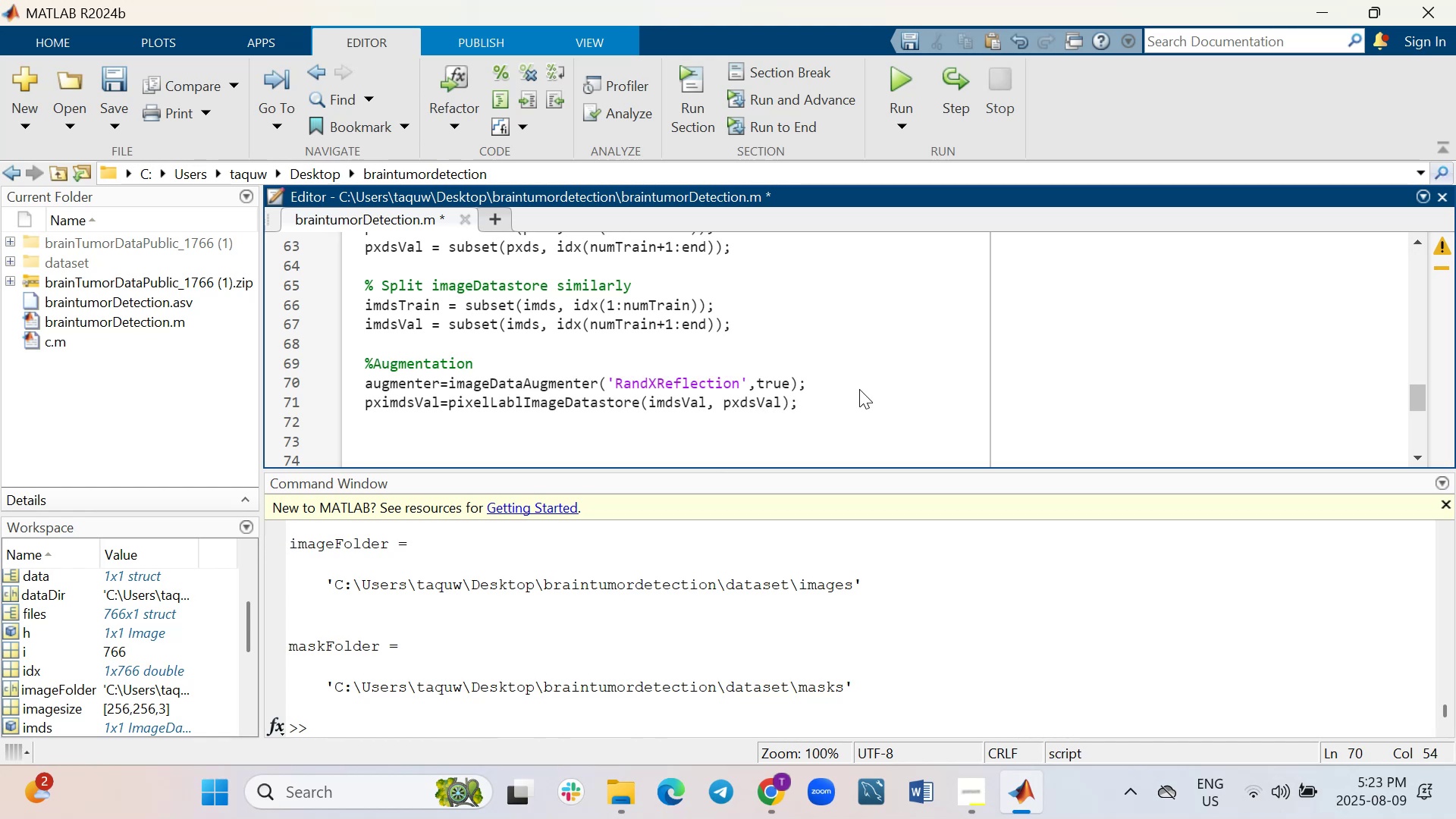 
key(Shift+ShiftRight)
 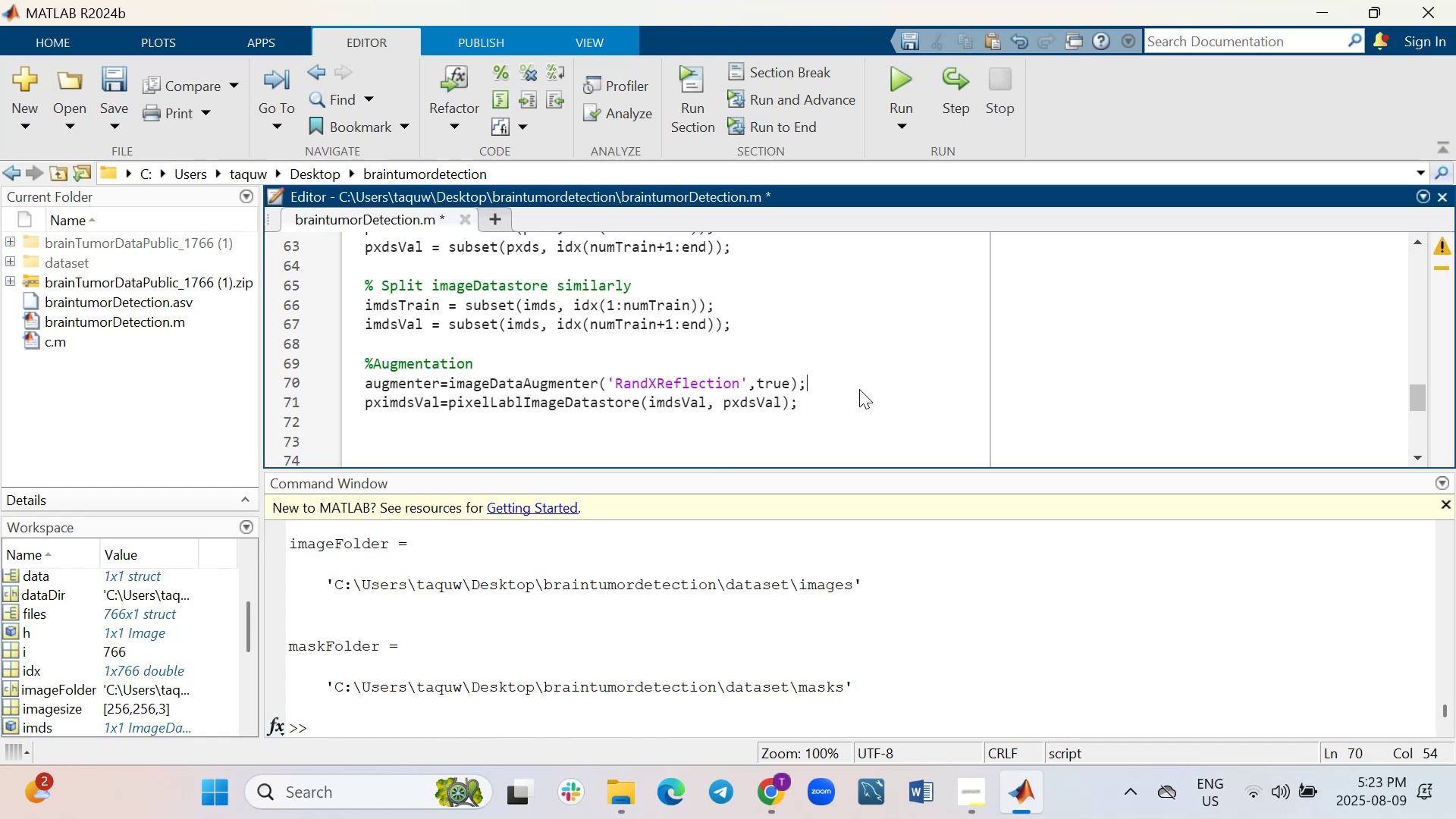 
key(Shift+Enter)
 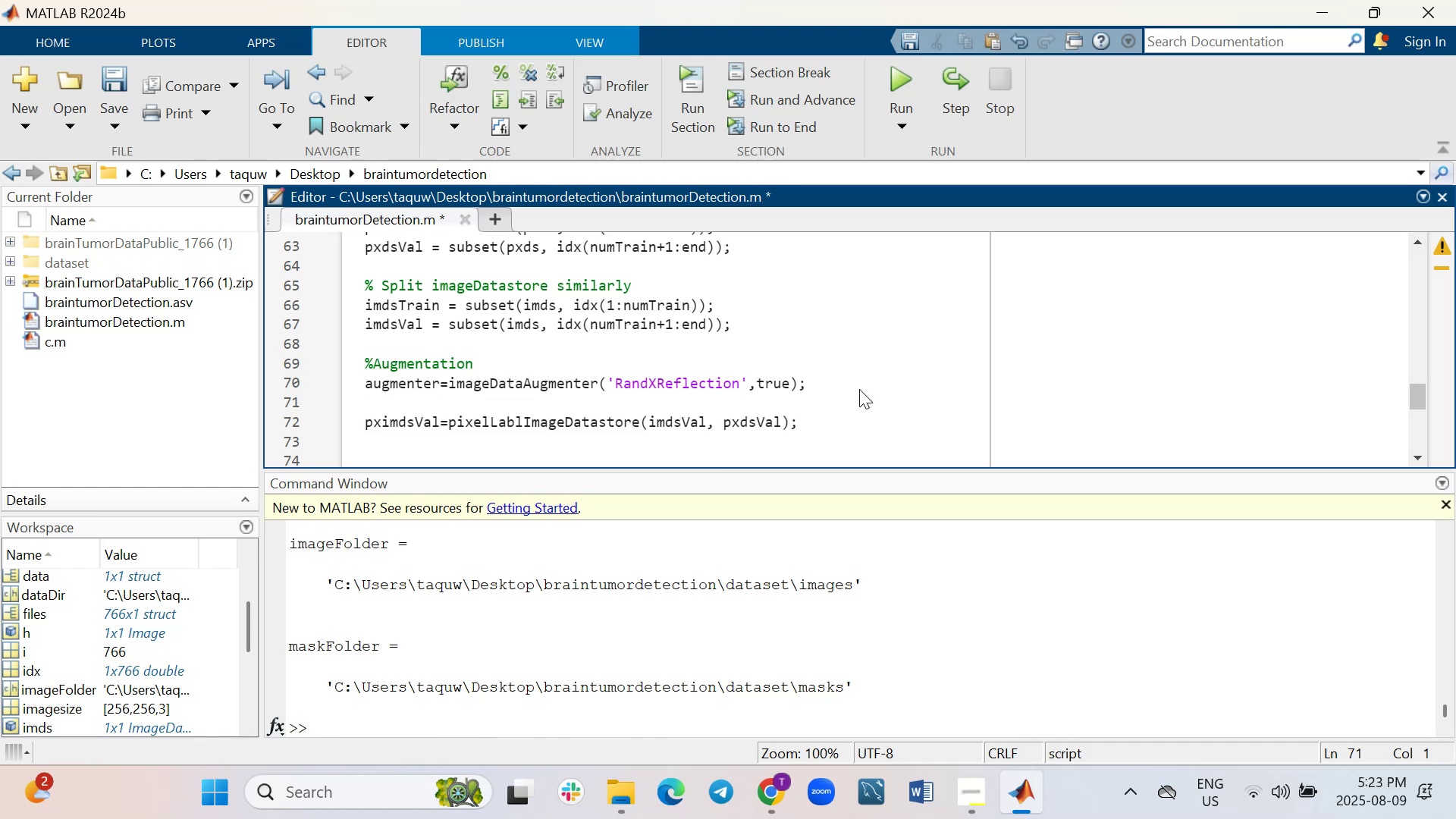 
type(pxmids)
 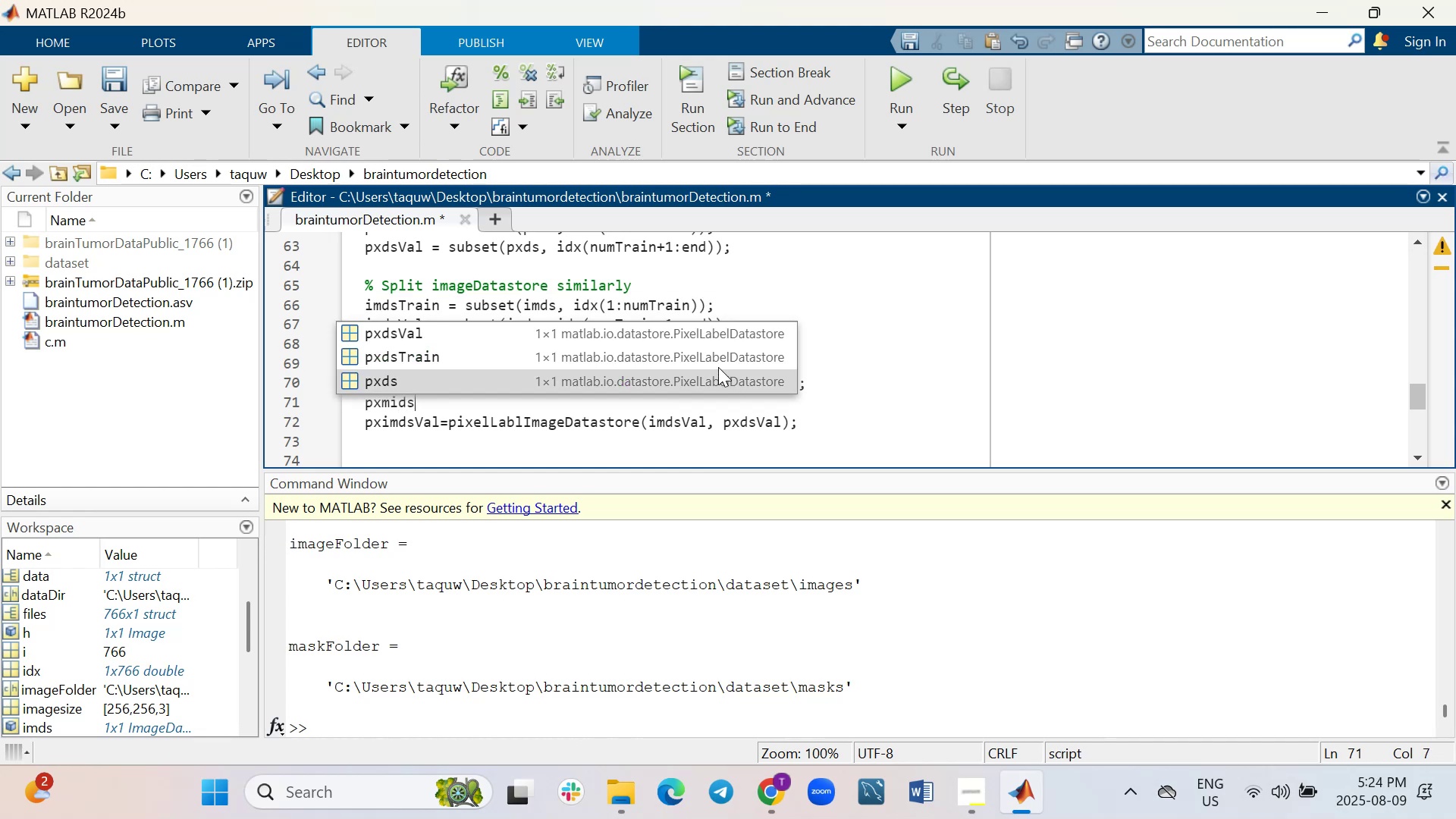 
left_click([697, 353])
 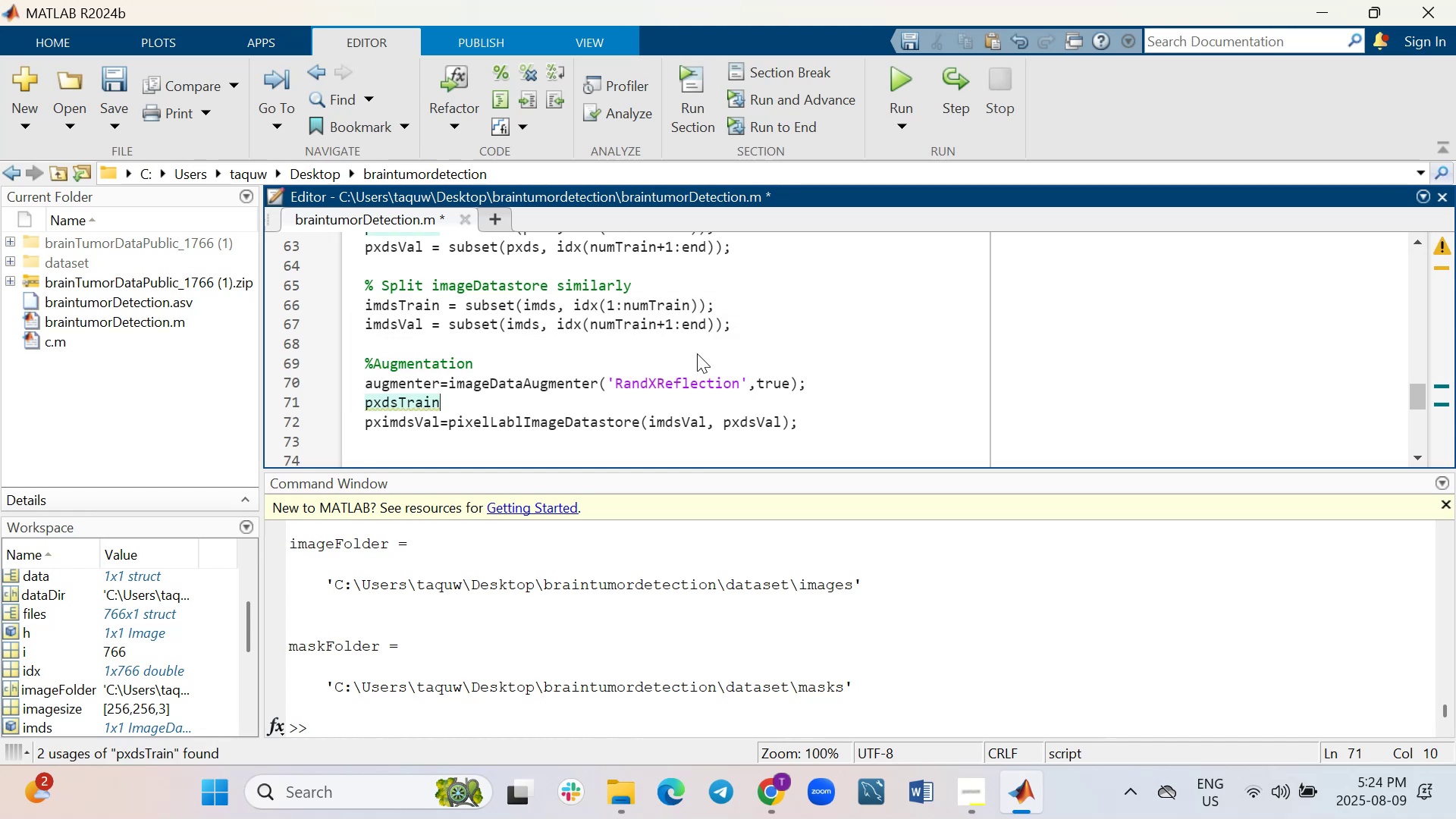 
type(=pi)
 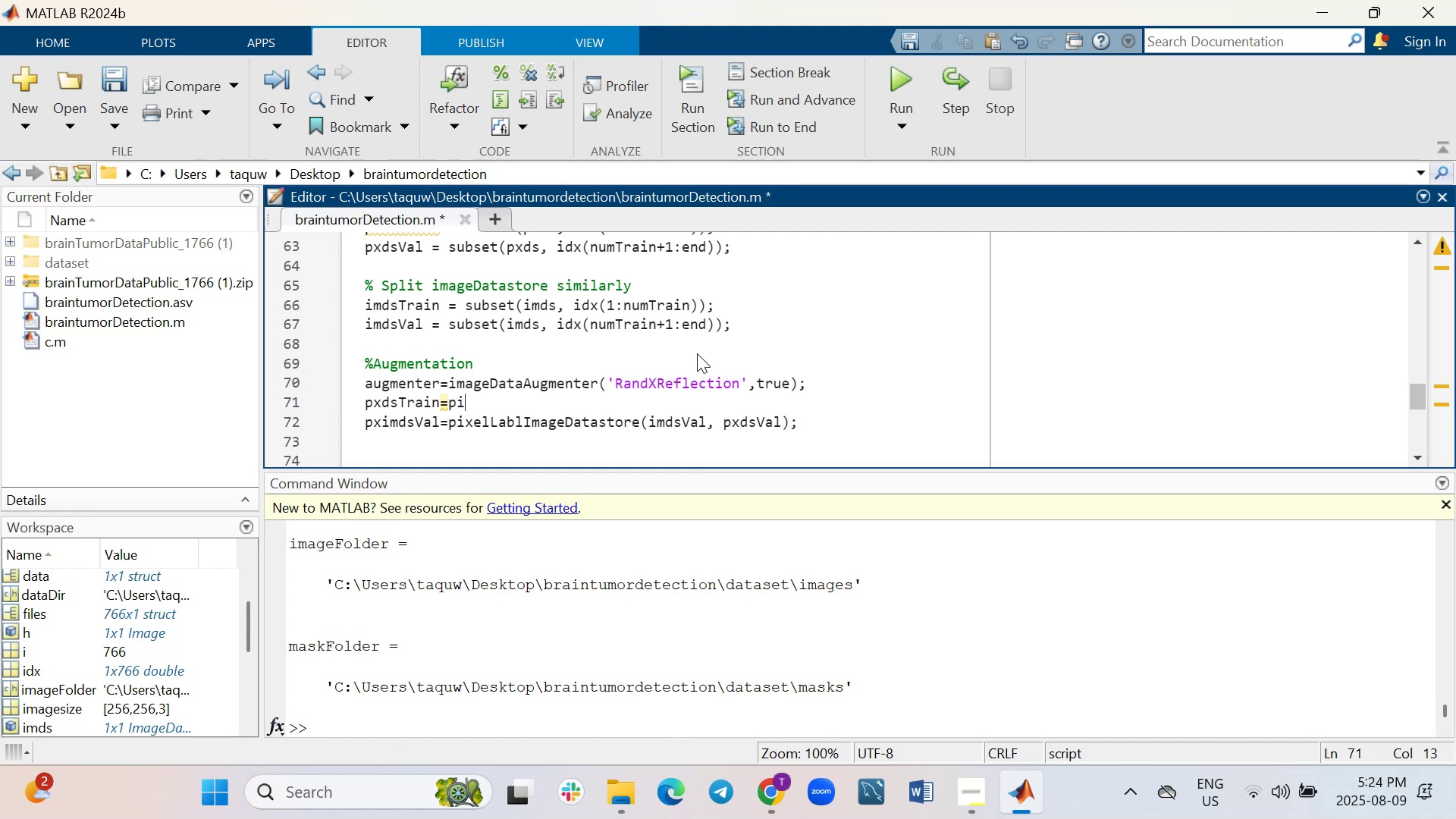 
wait(8.71)
 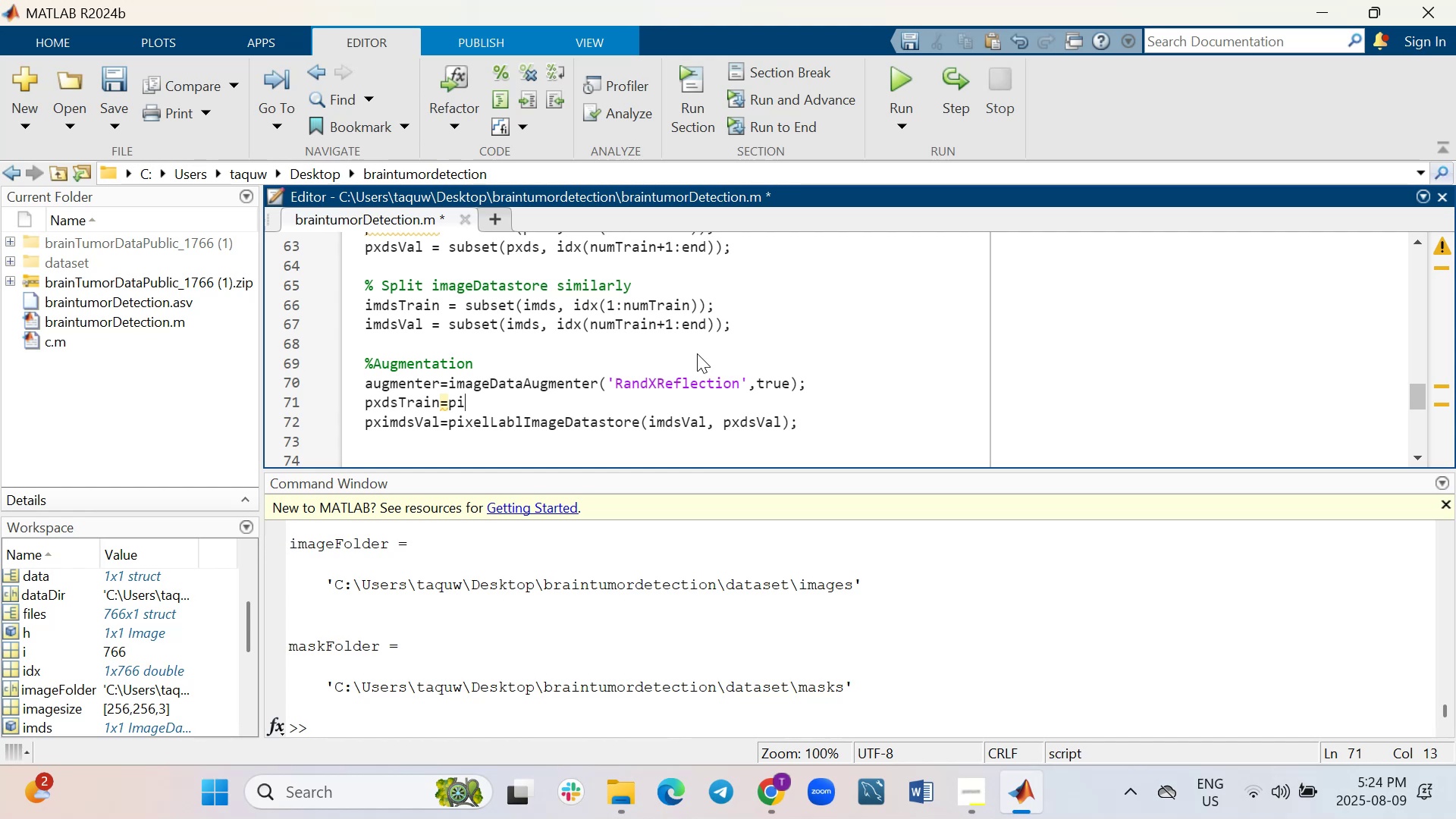 
left_click_drag(start_coordinate=[811, 425], to_coordinate=[450, 422])
 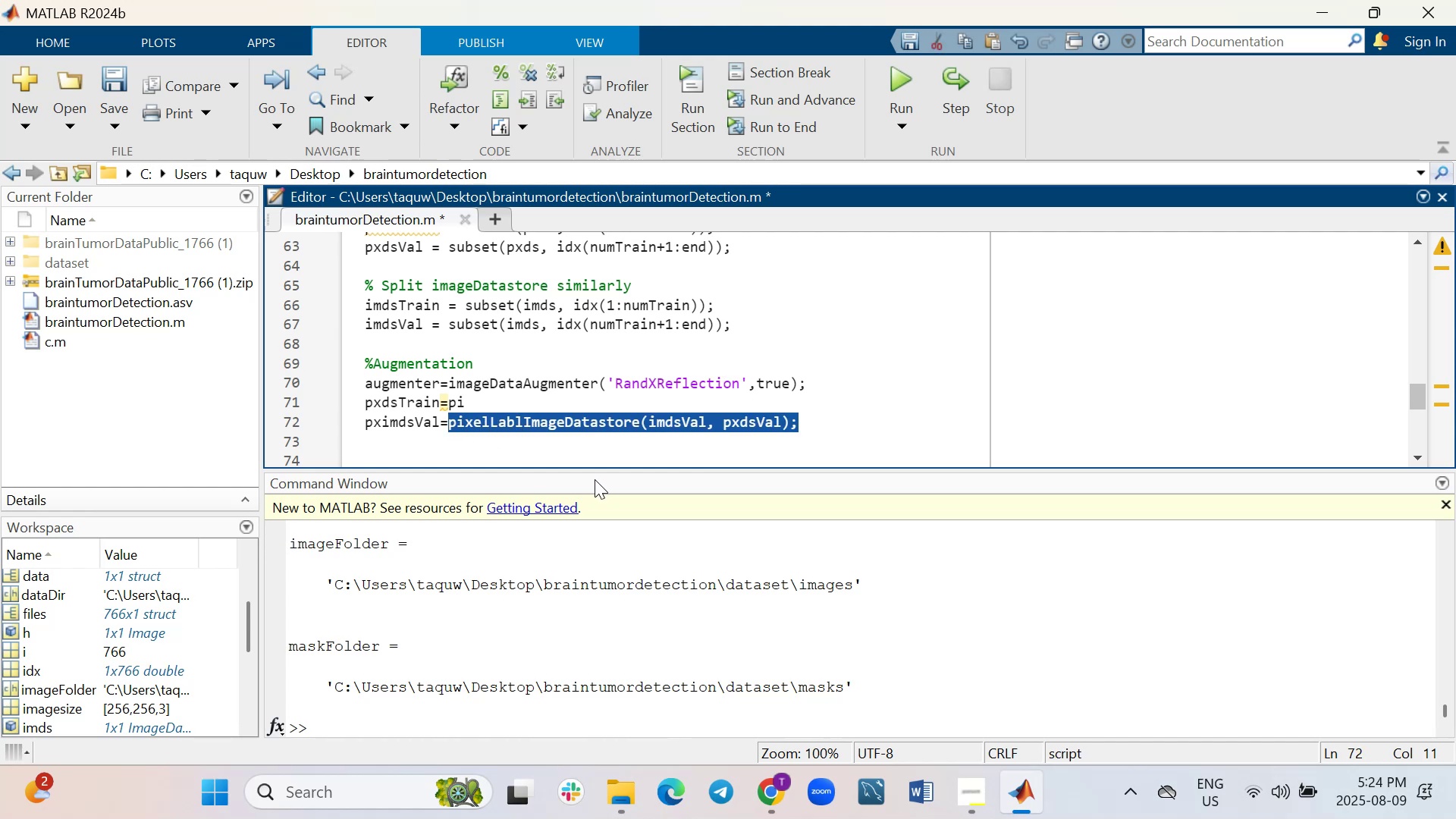 
key(Control+ControlLeft)
 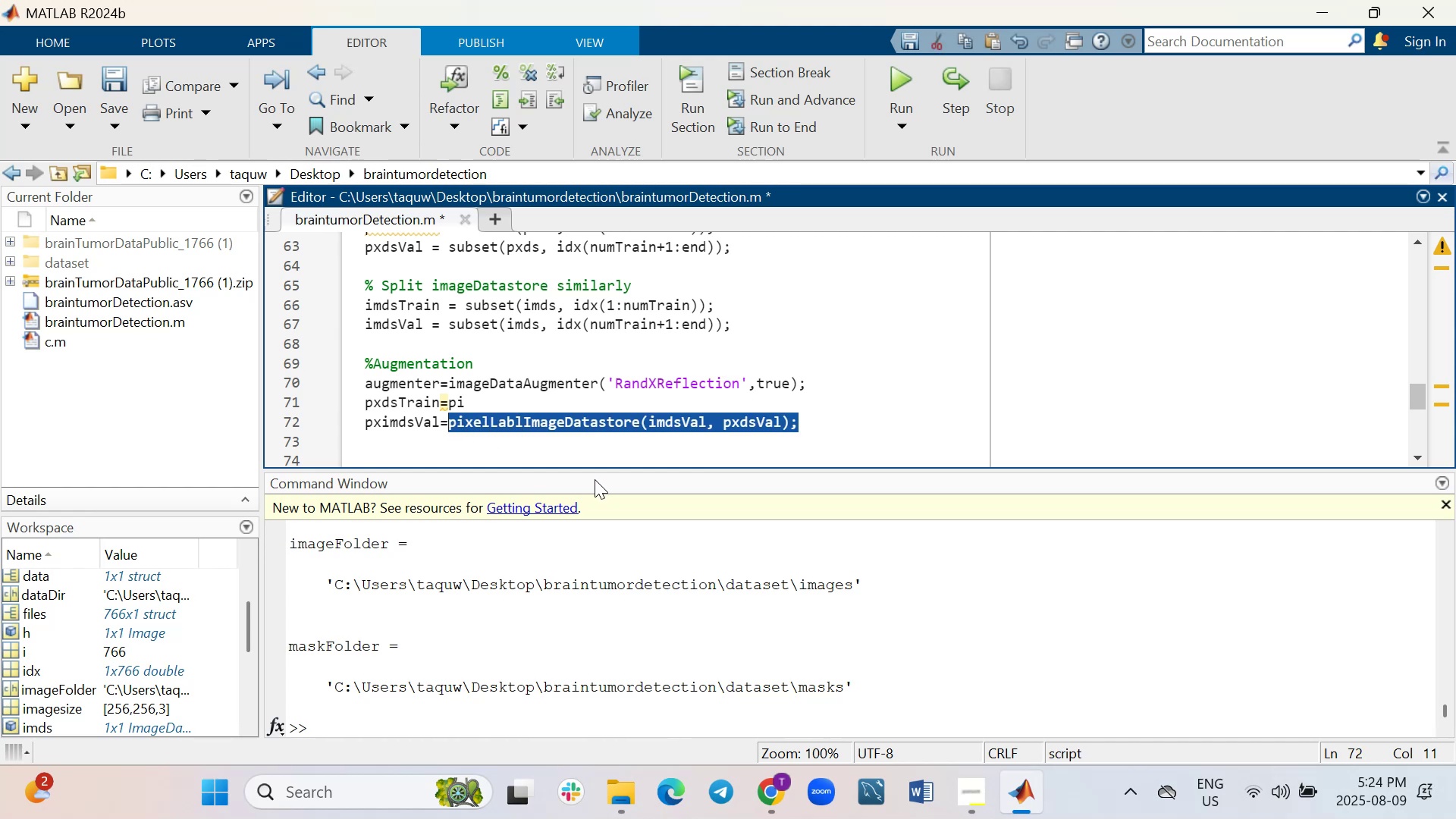 
key(Control+C)
 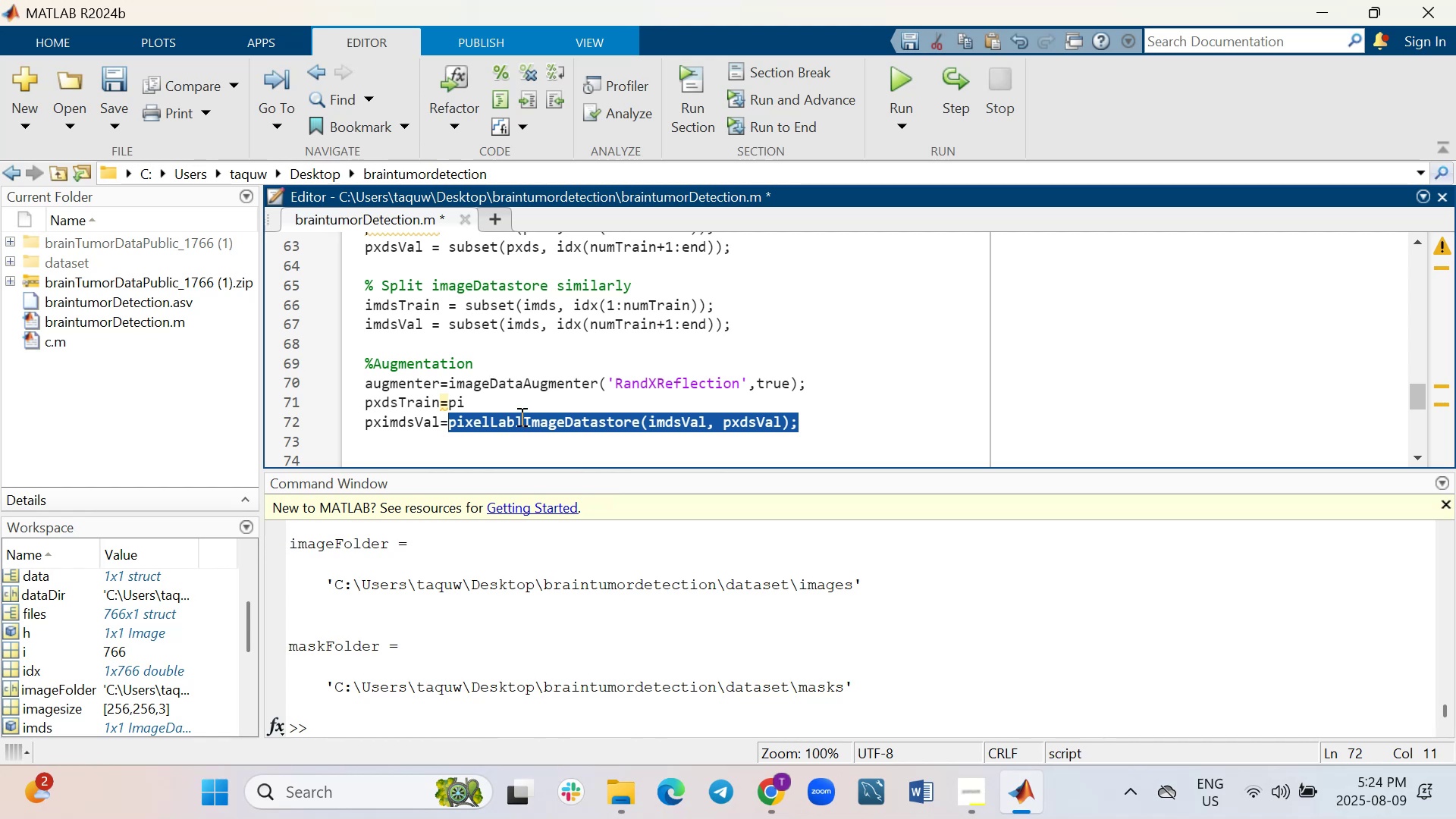 
left_click([522, 411])
 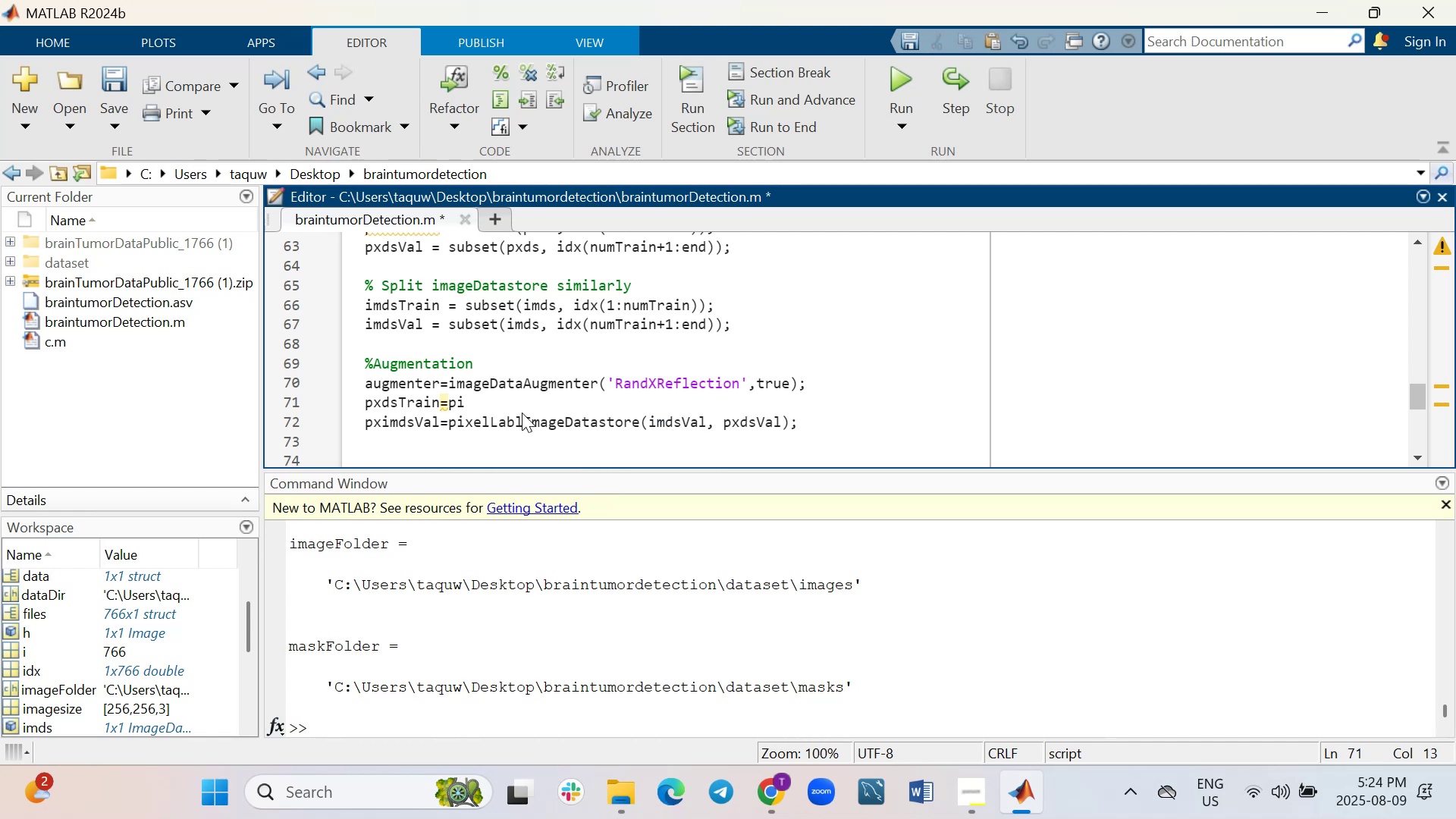 
key(Backspace)
 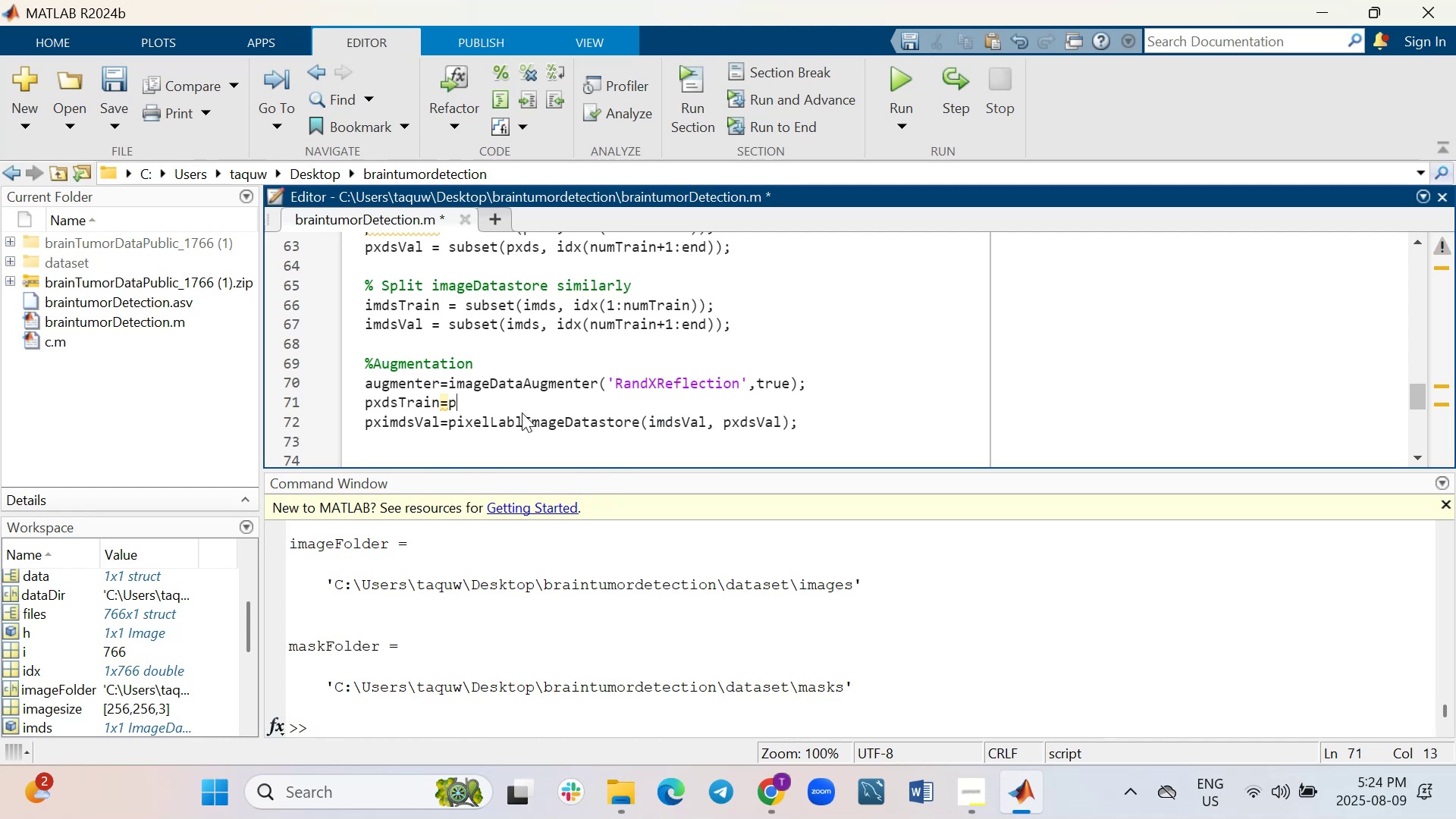 
key(Backspace)
 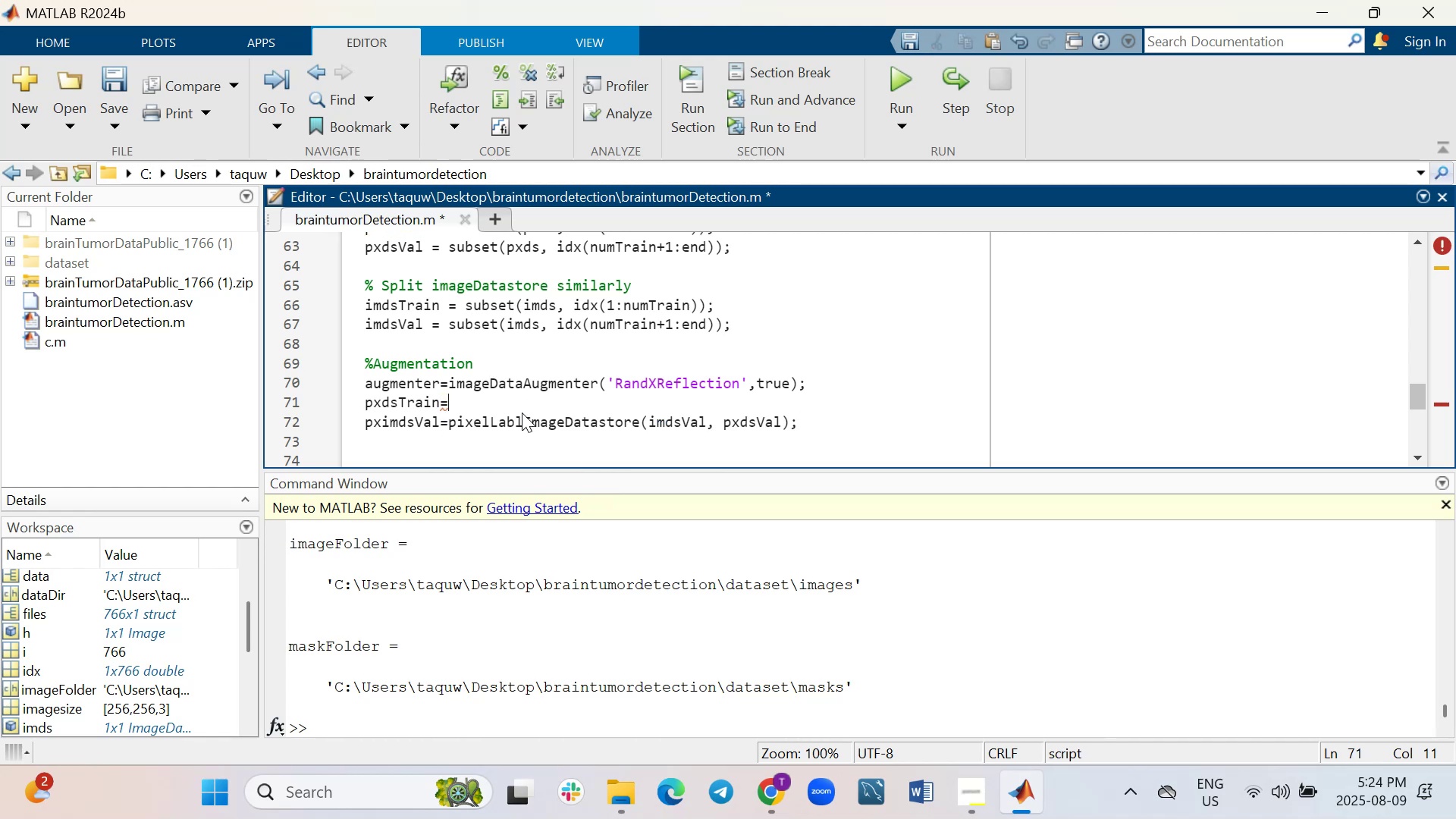 
key(Control+ControlLeft)
 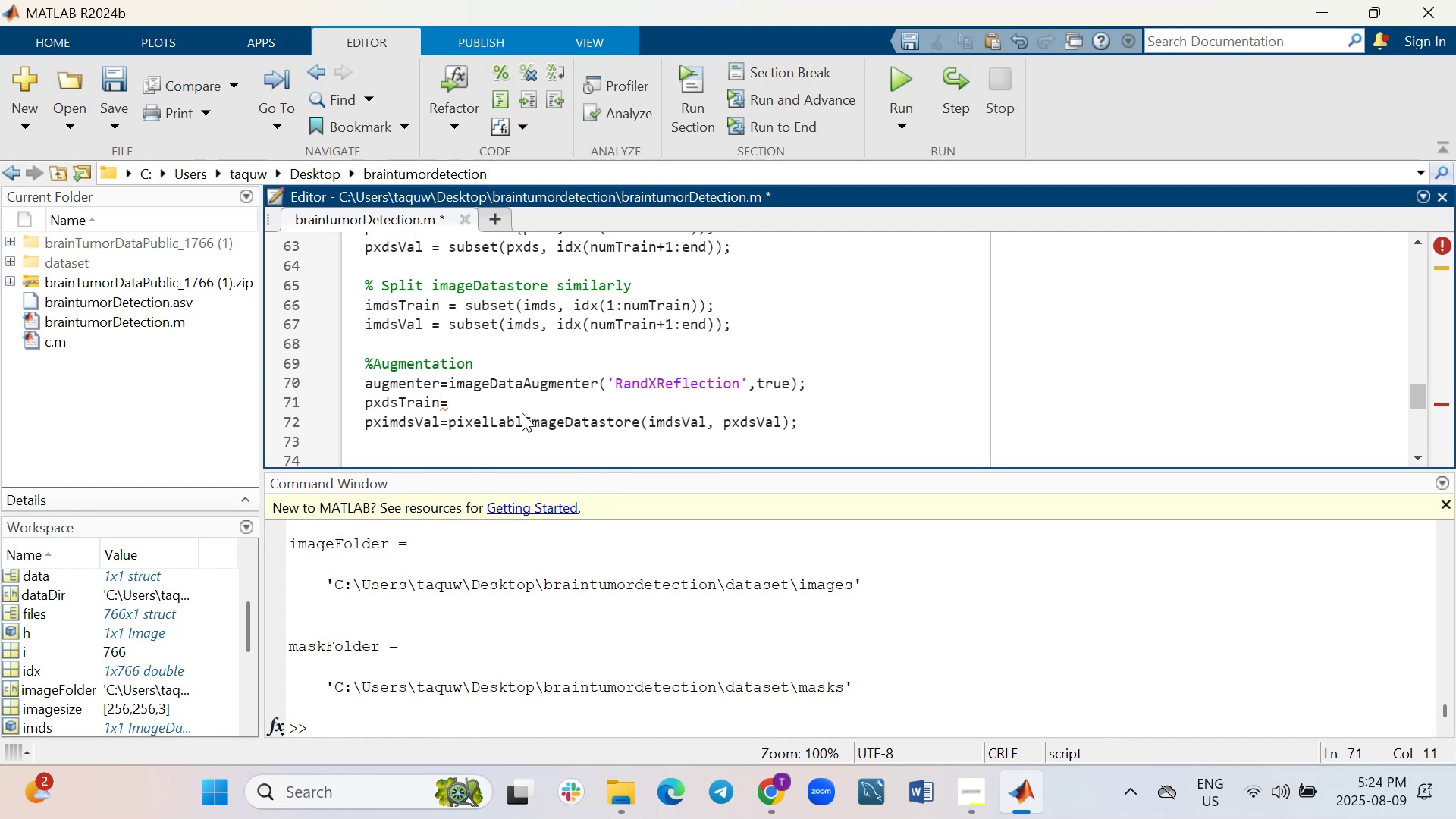 
key(Control+V)
 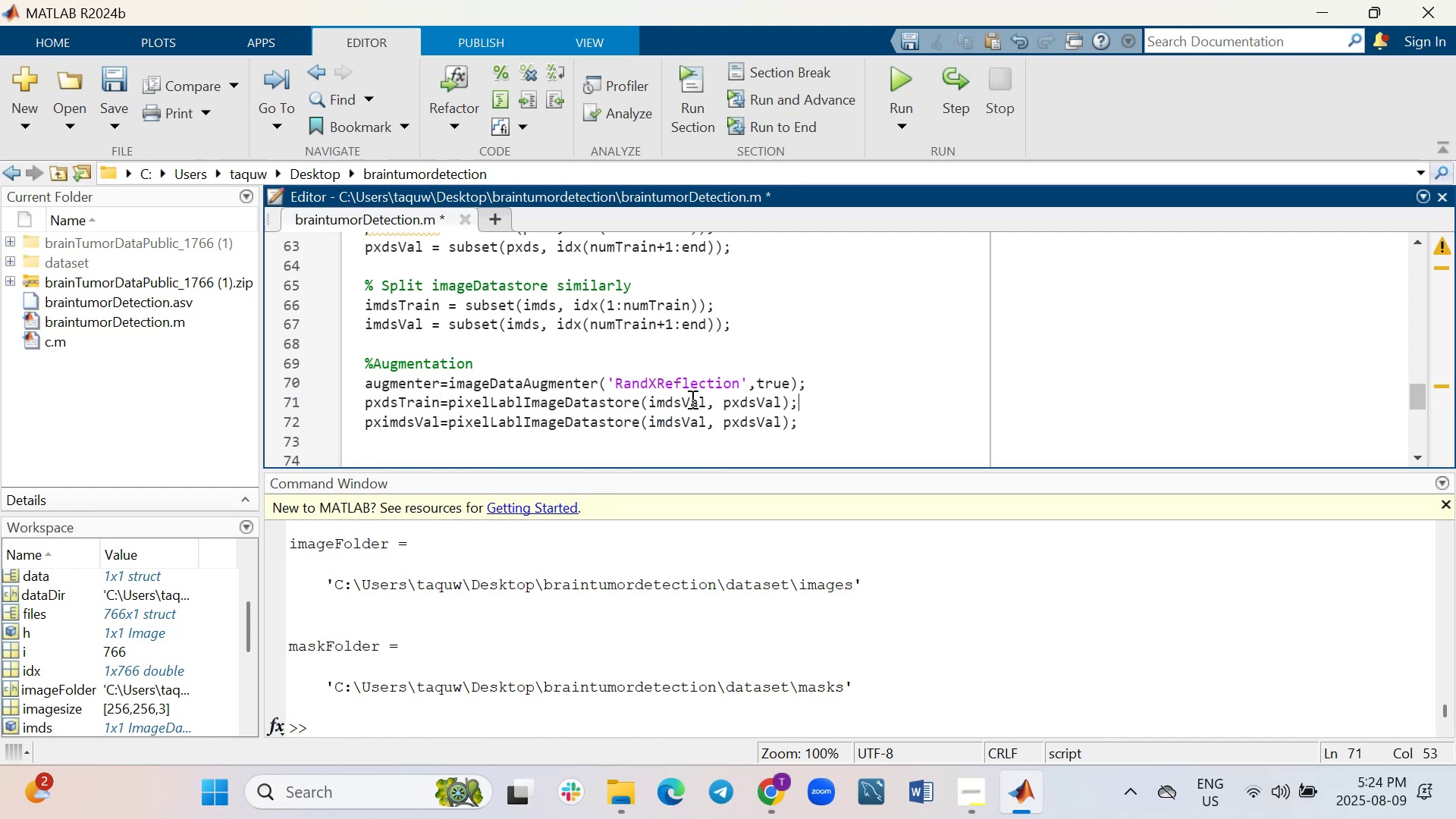 
wait(5.3)
 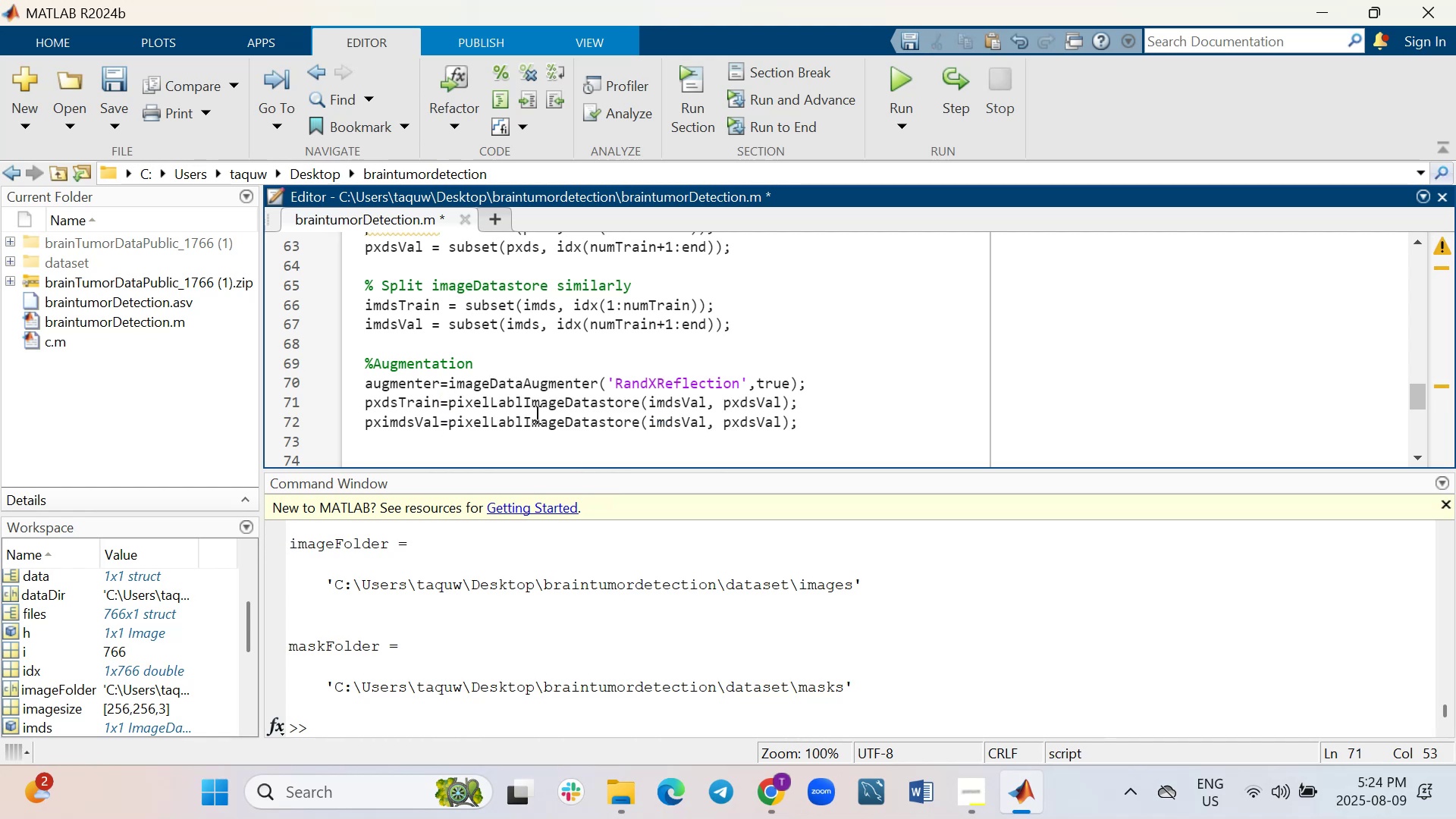 
left_click([707, 398])
 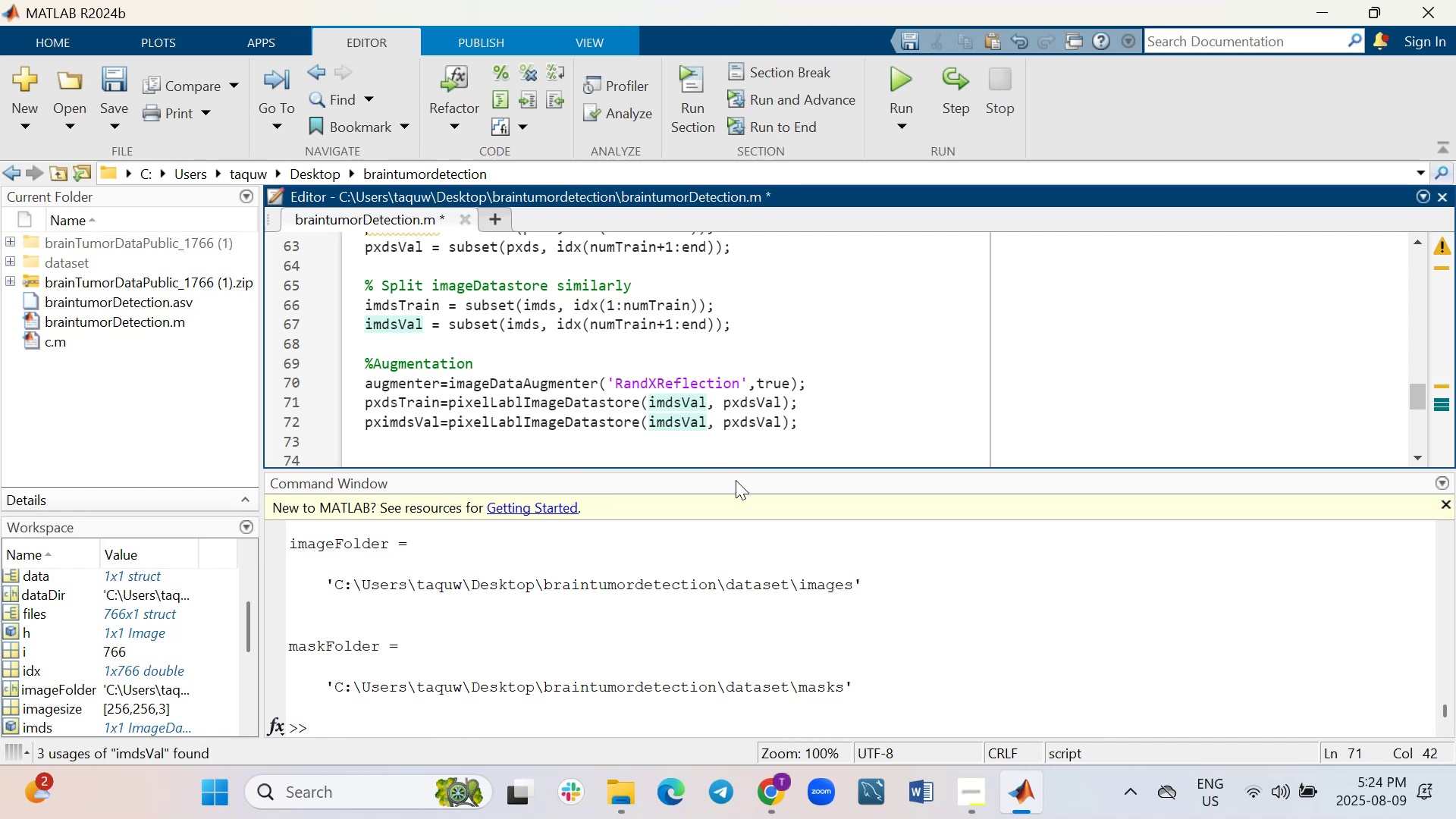 
key(Backspace)
key(Backspace)
key(Backspace)
type(Train)
 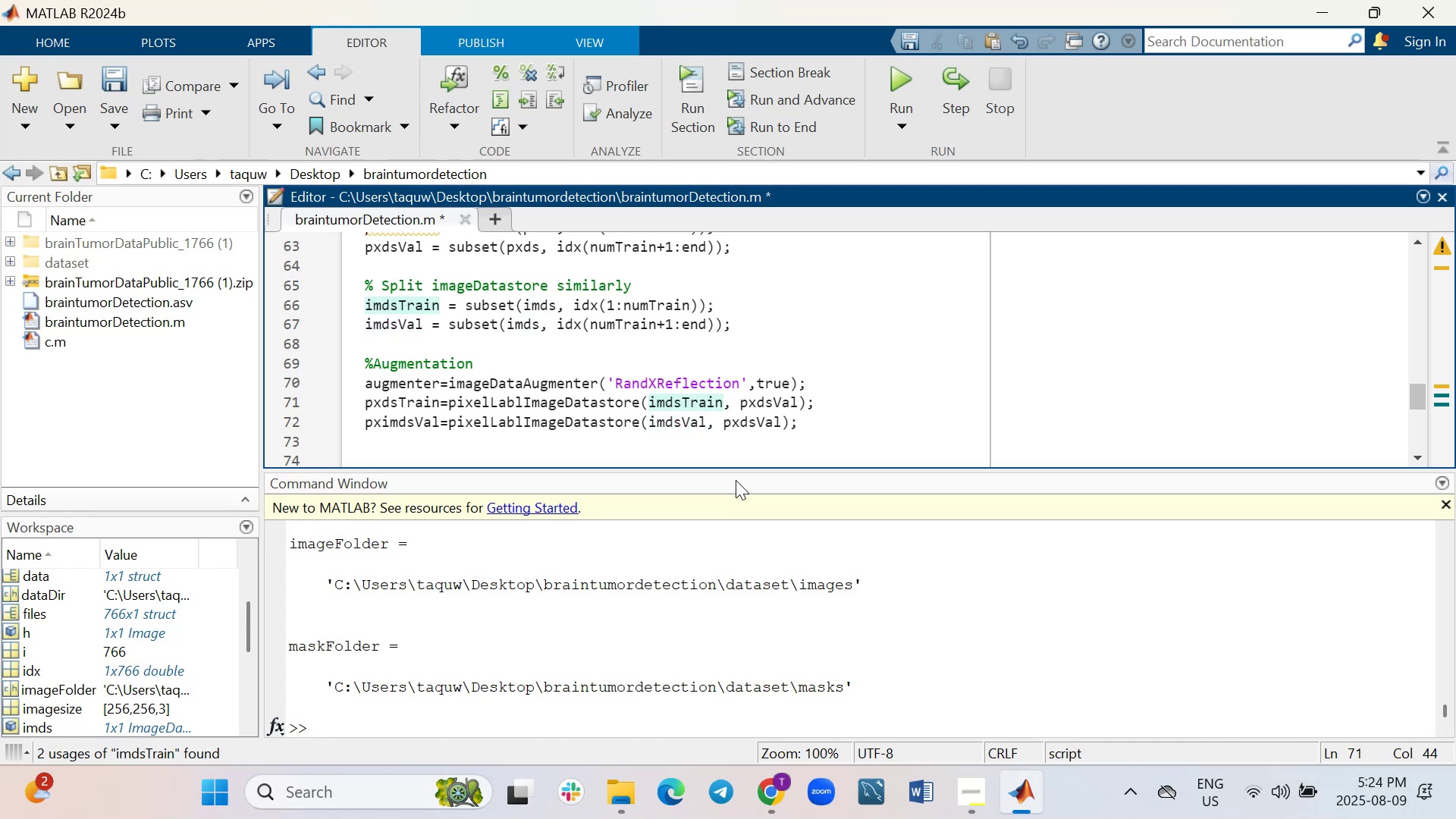 
key(ArrowRight)
 